 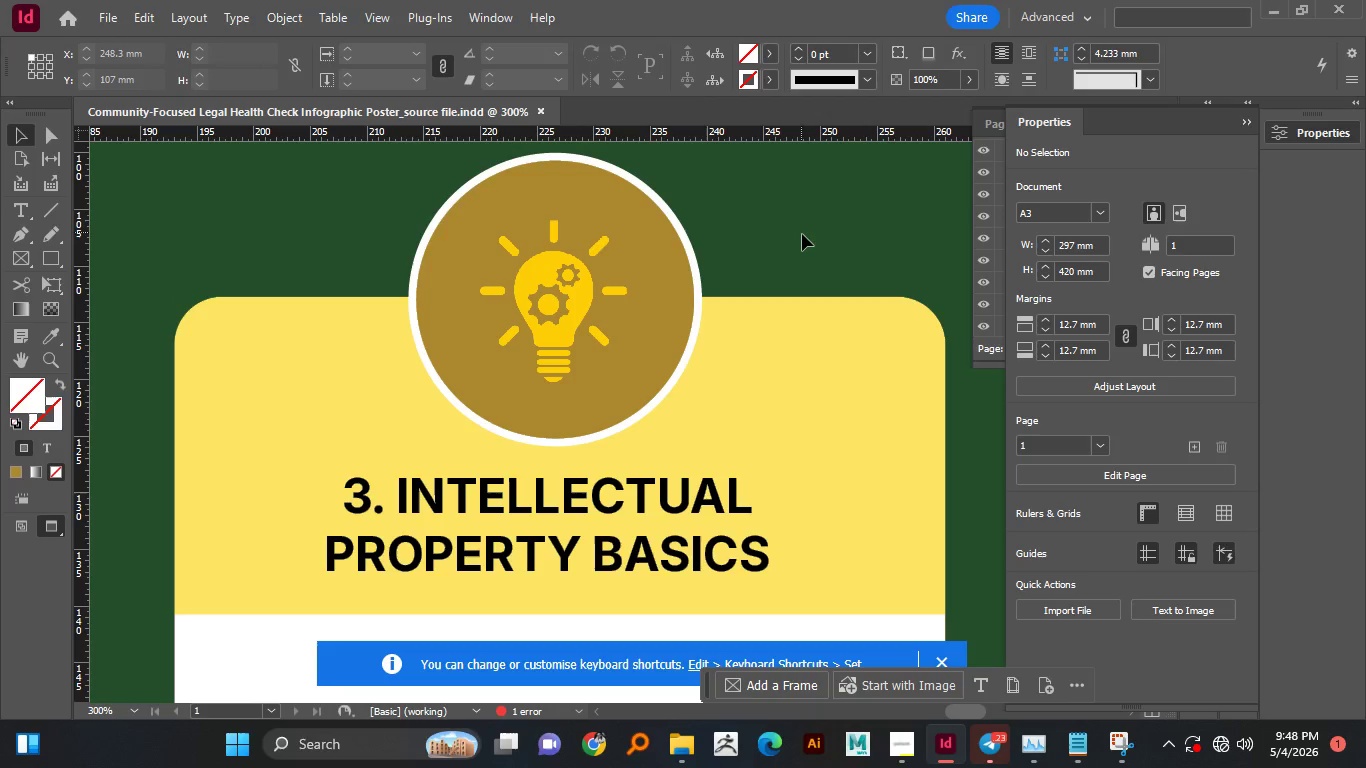 
hold_key(key=AltLeft, duration=1.51)
scroll: coordinate [747, 332], scroll_direction: down, amount: 4.0
 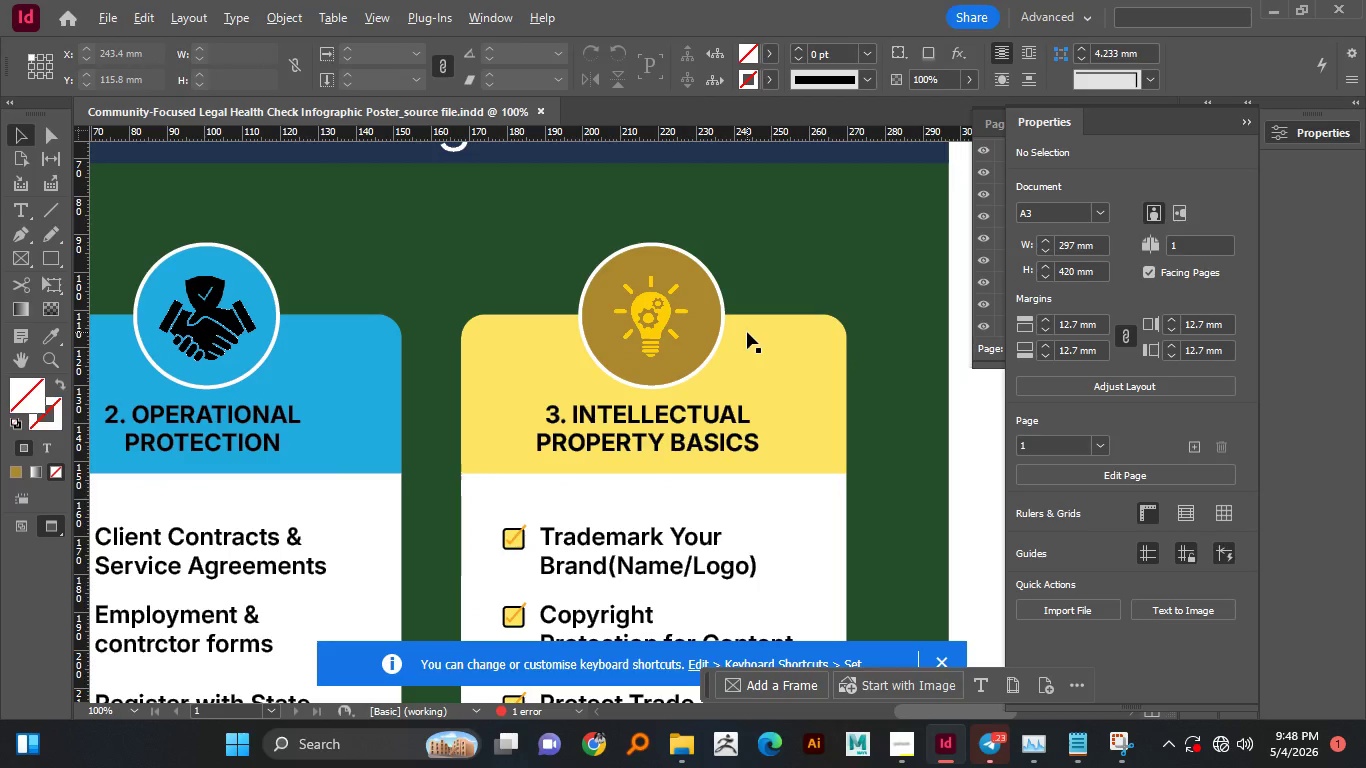 
hold_key(key=AltLeft, duration=0.61)
scroll: coordinate [733, 439], scroll_direction: down, amount: 6.0
 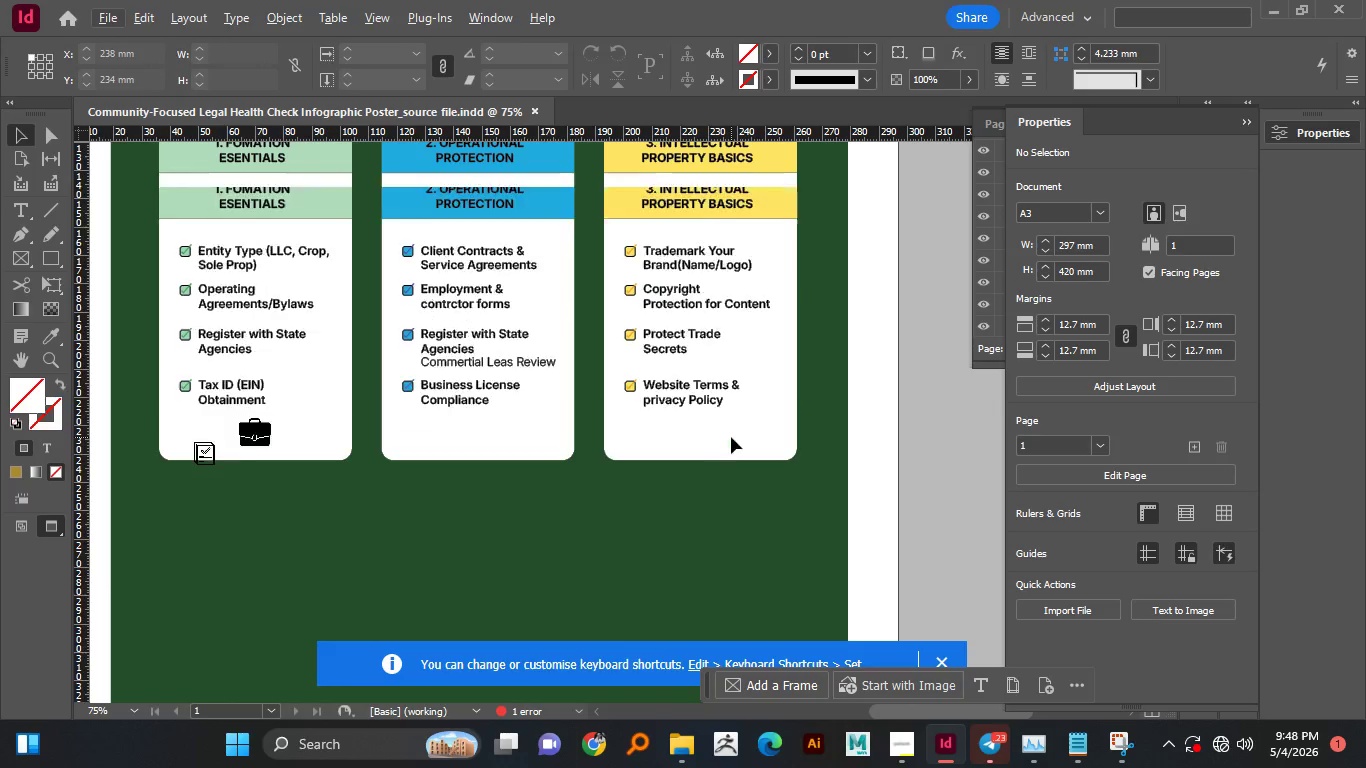 
scroll: coordinate [731, 437], scroll_direction: up, amount: 2.0
 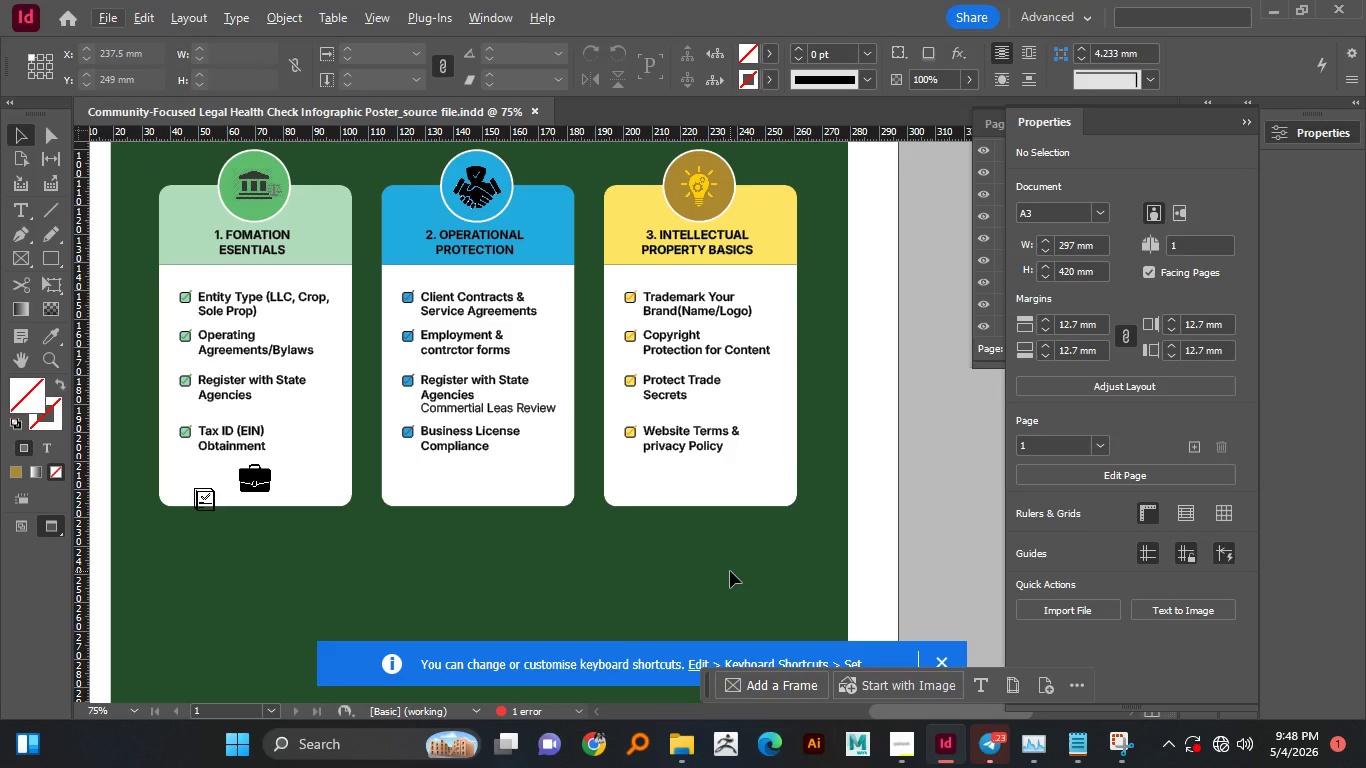 
hold_key(key=AltLeft, duration=1.53)
scroll: coordinate [701, 500], scroll_direction: up, amount: 1.0
 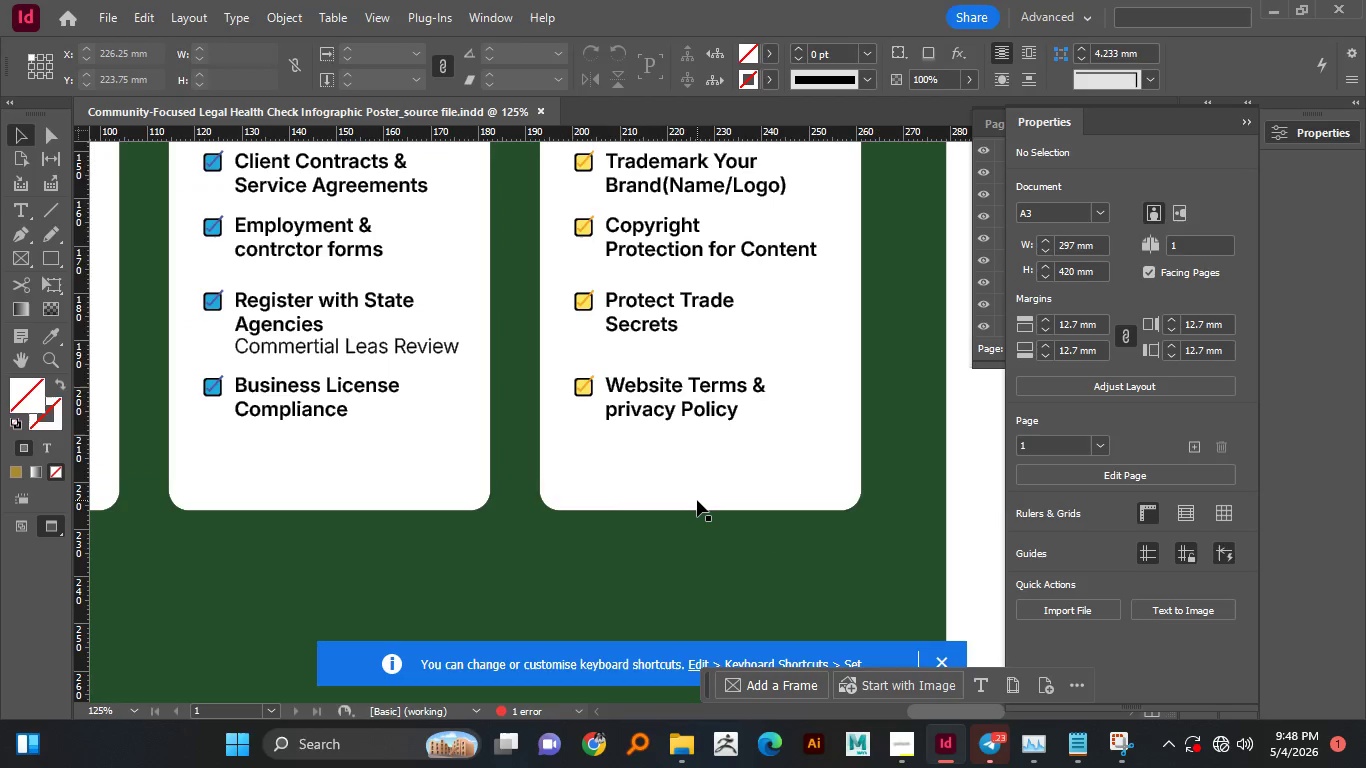 
key(Alt+AltLeft)
 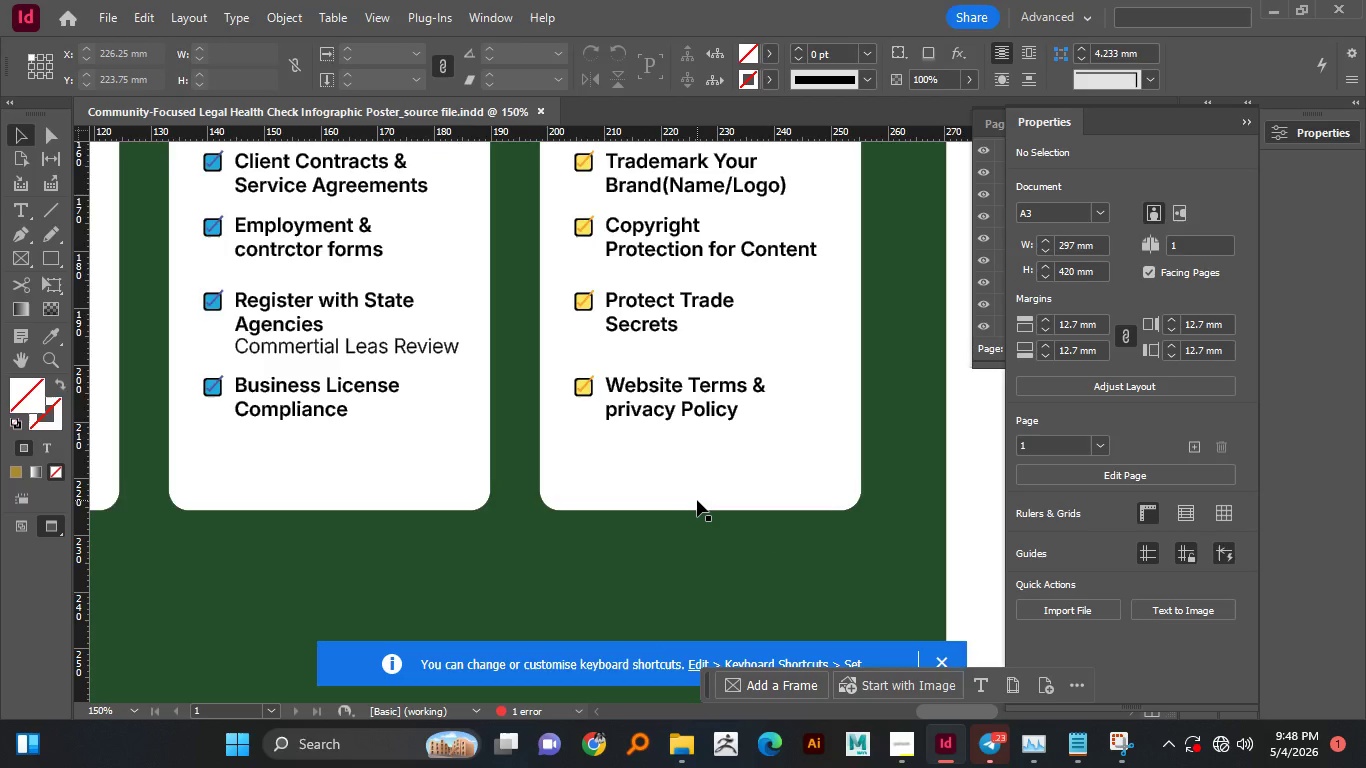 
key(Alt+AltLeft)
 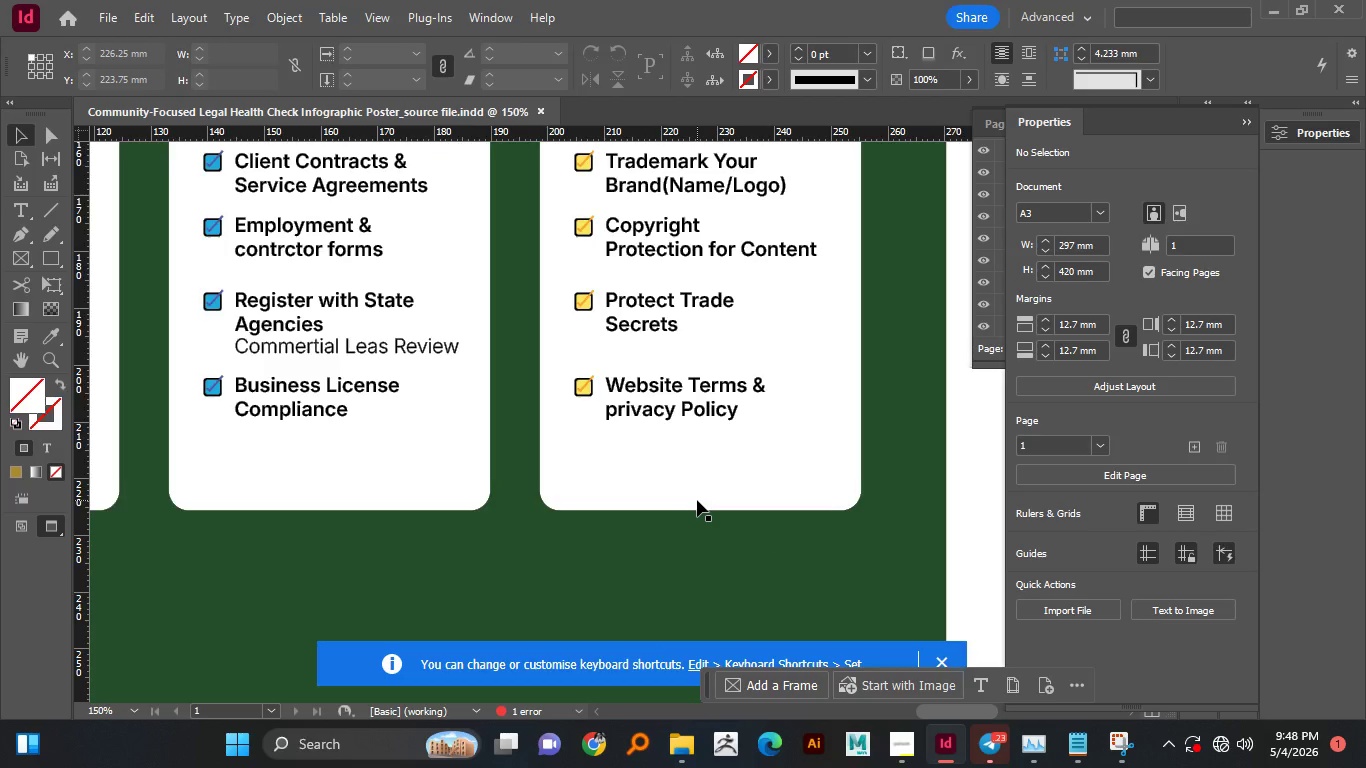 
key(Alt+AltLeft)
 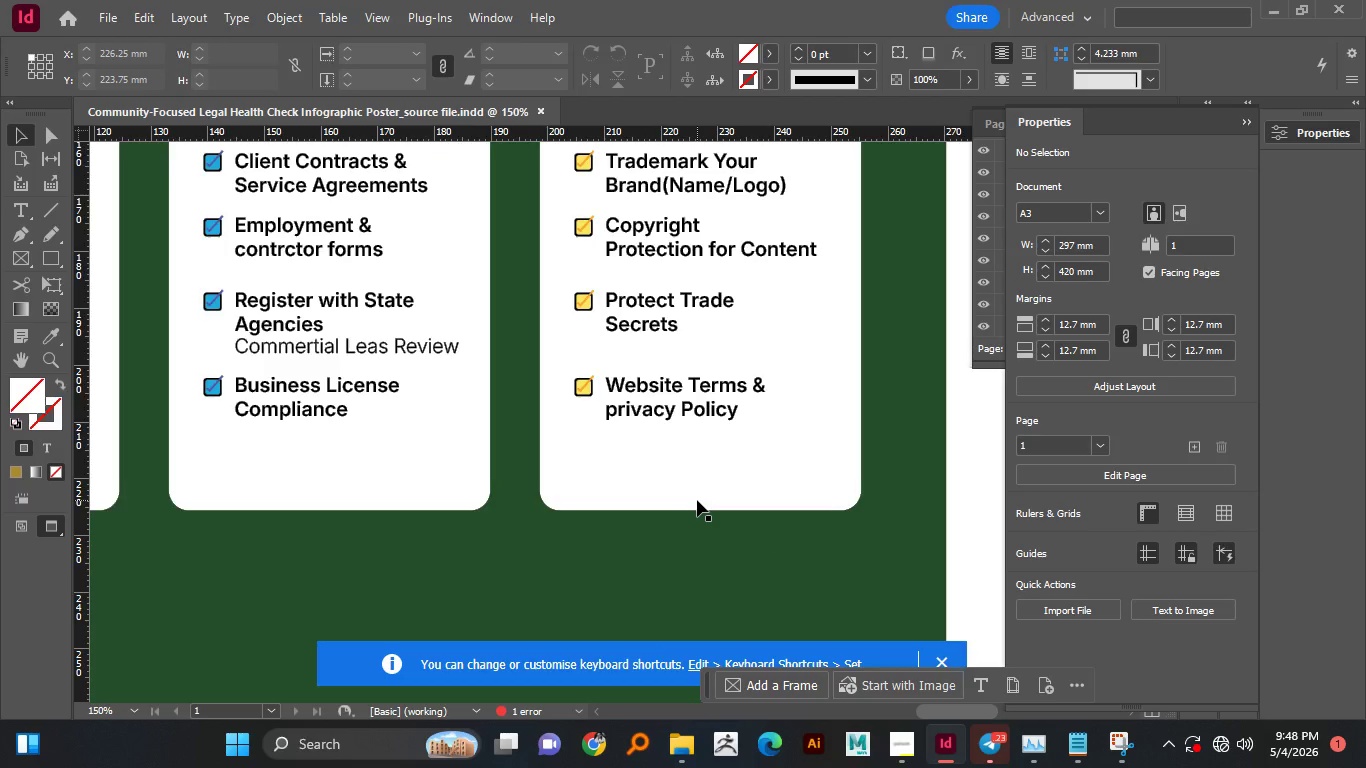 
key(Alt+AltLeft)
 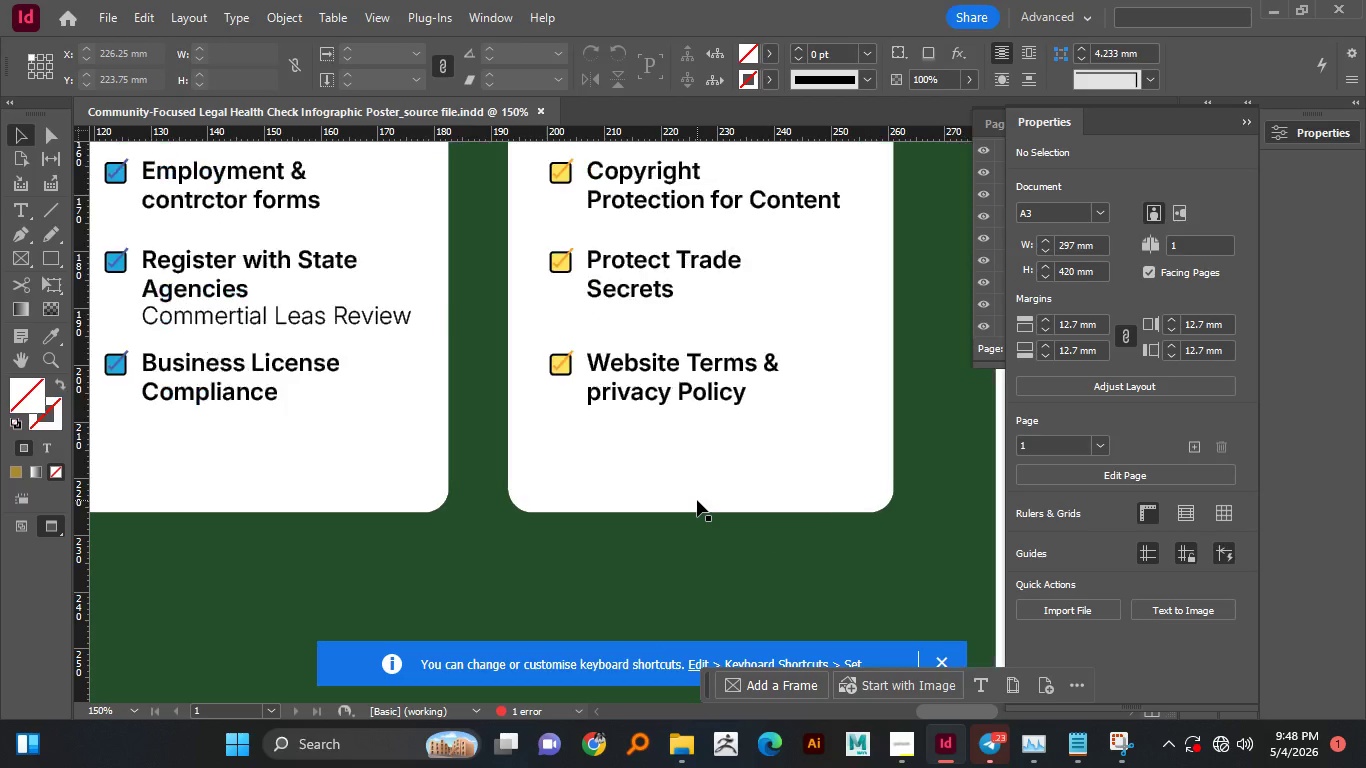 
key(Alt+AltLeft)
 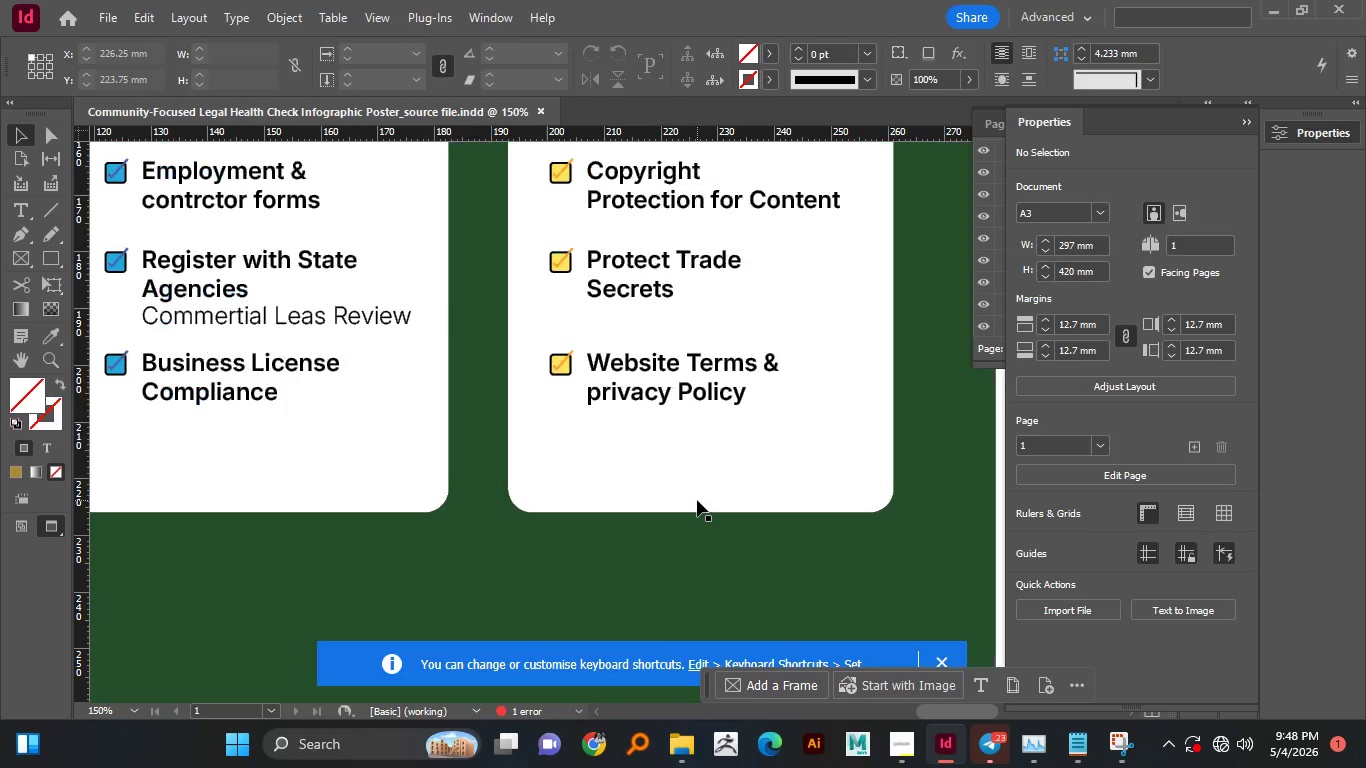 
key(Alt+AltLeft)
 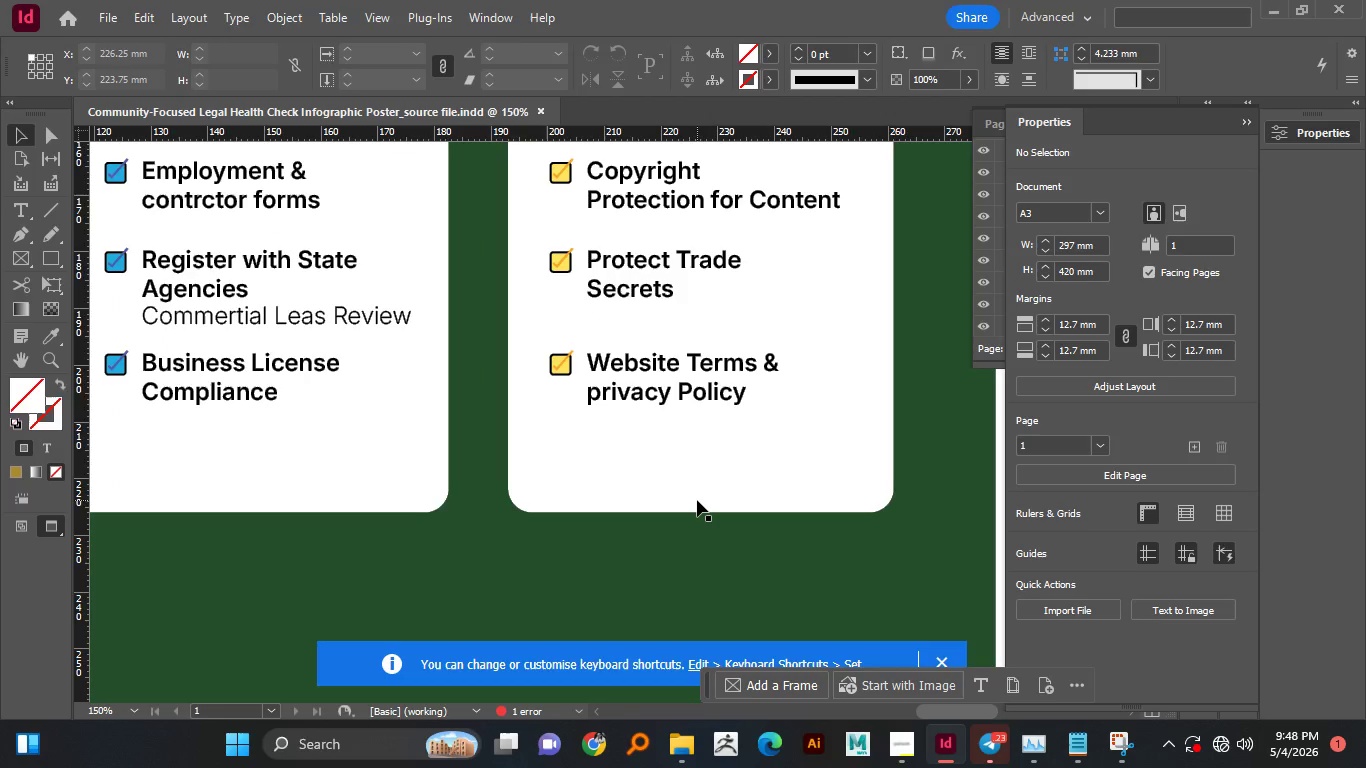 
key(Alt+AltLeft)
 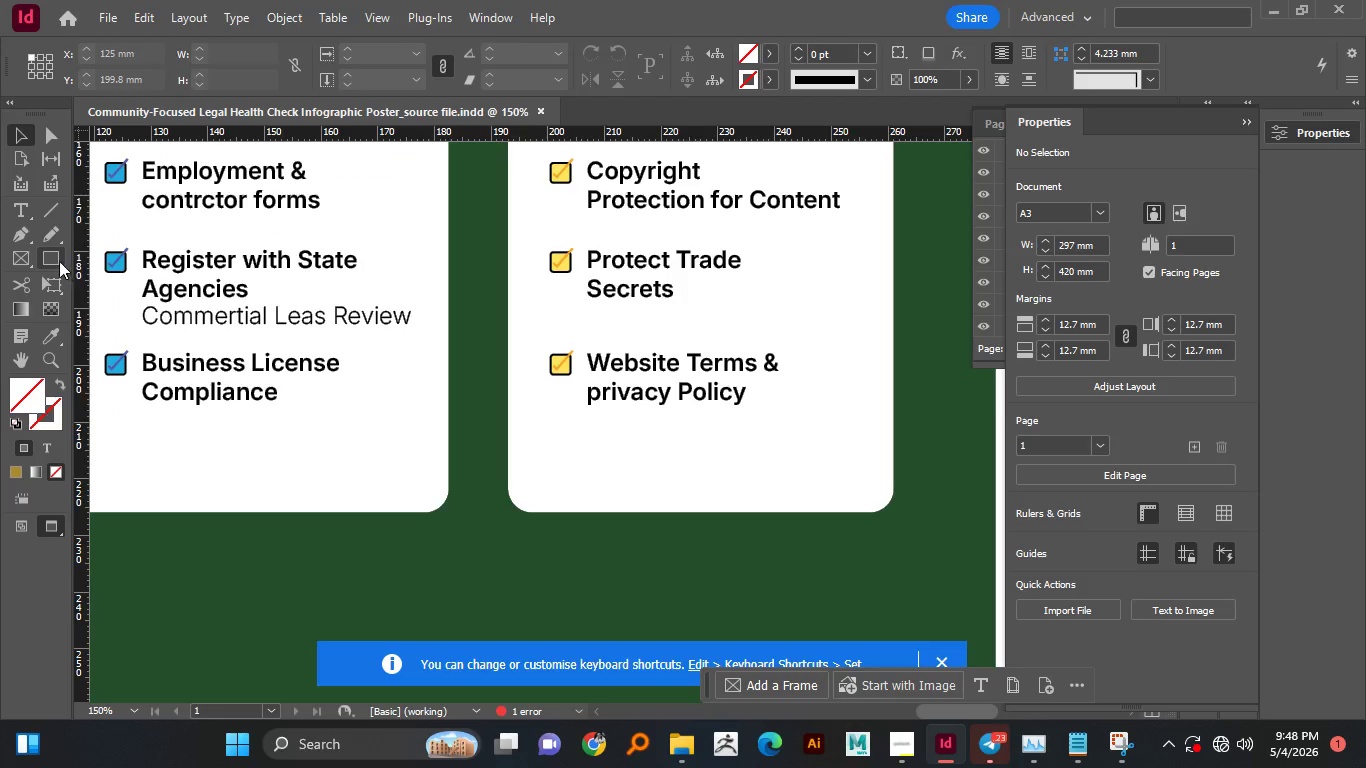 
scroll: coordinate [697, 500], scroll_direction: up, amount: 1.0
 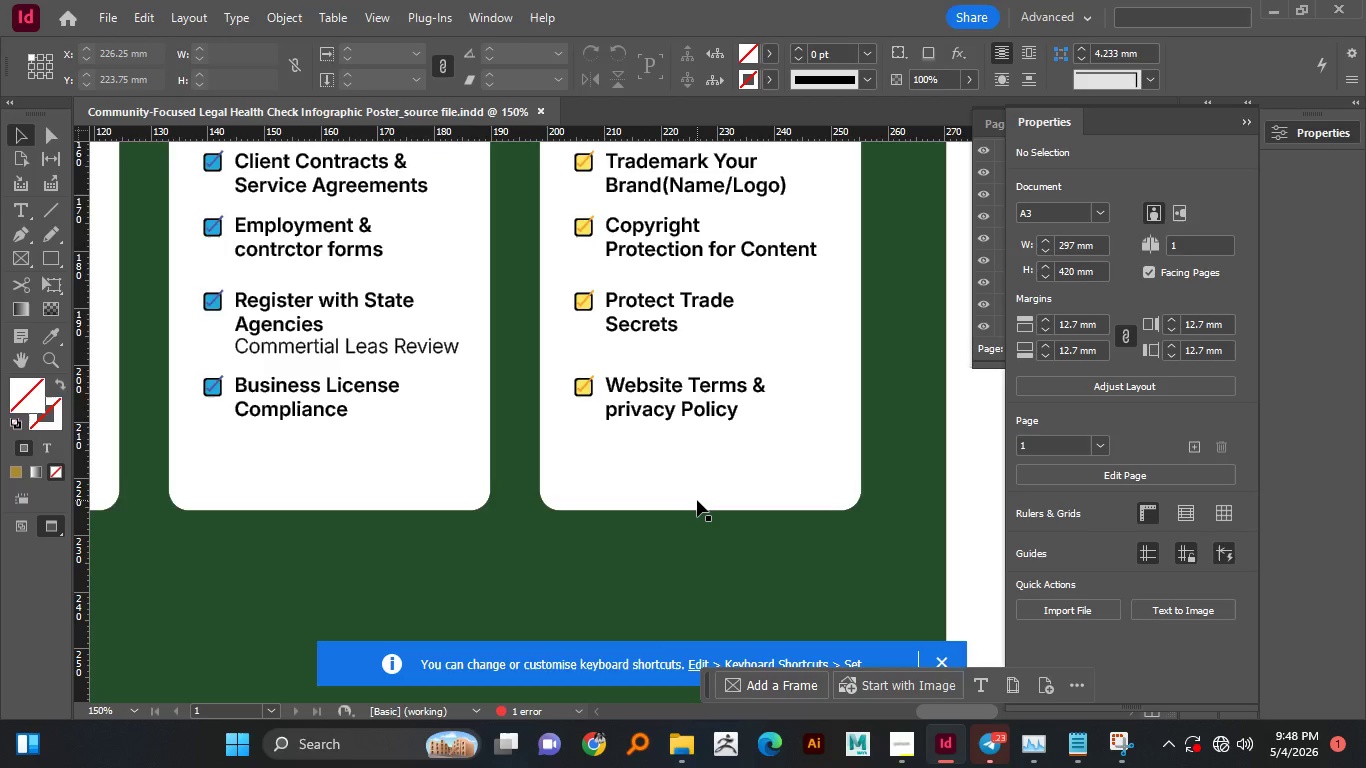 
left_click([54, 258])
 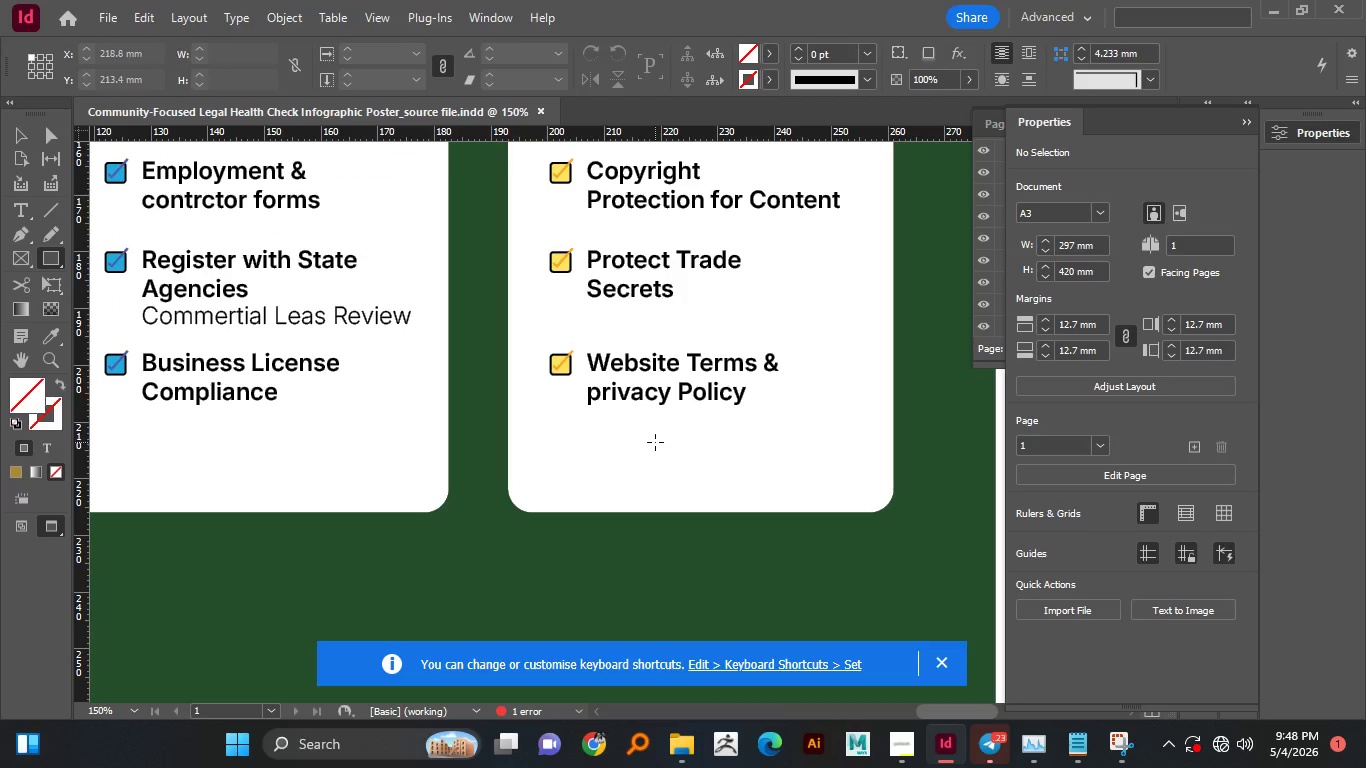 
left_click_drag(start_coordinate=[655, 442], to_coordinate=[727, 497])
 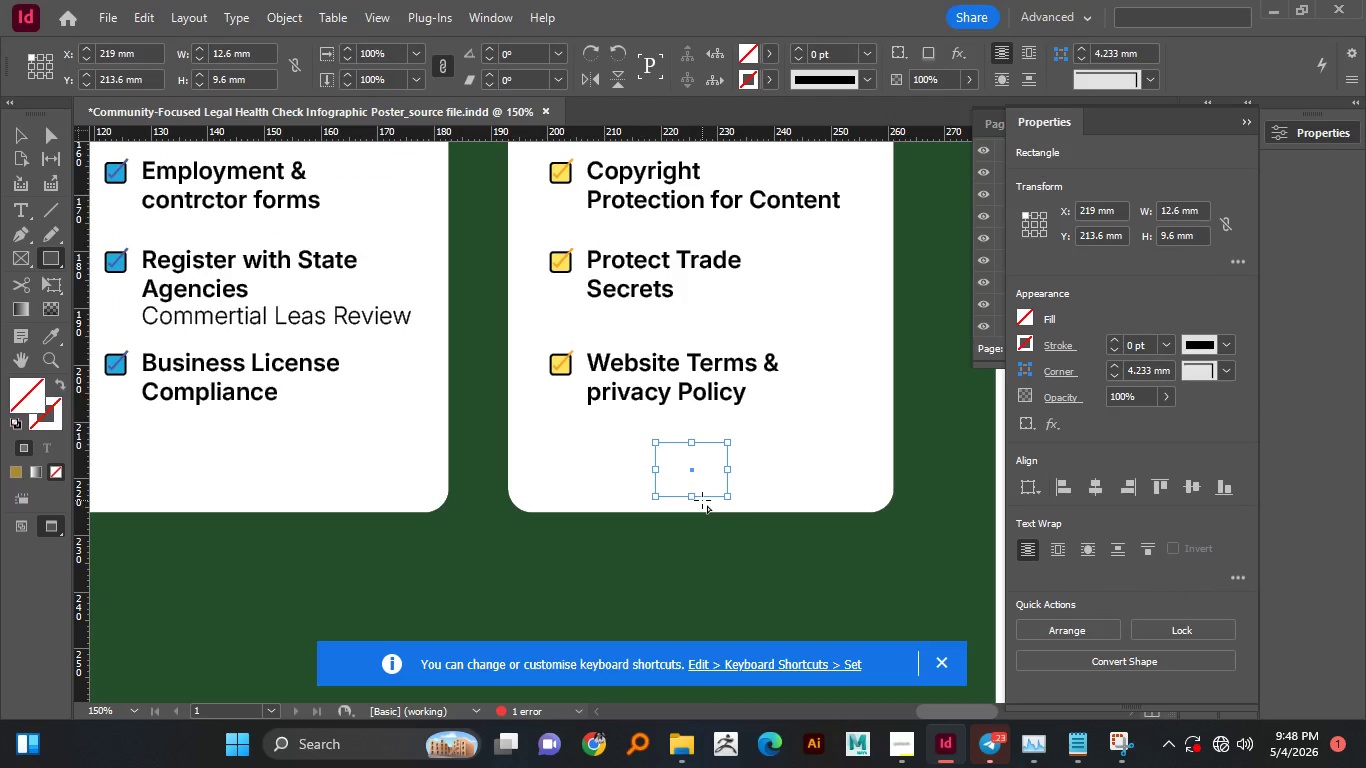 
key(Shift+ArrowRight)
 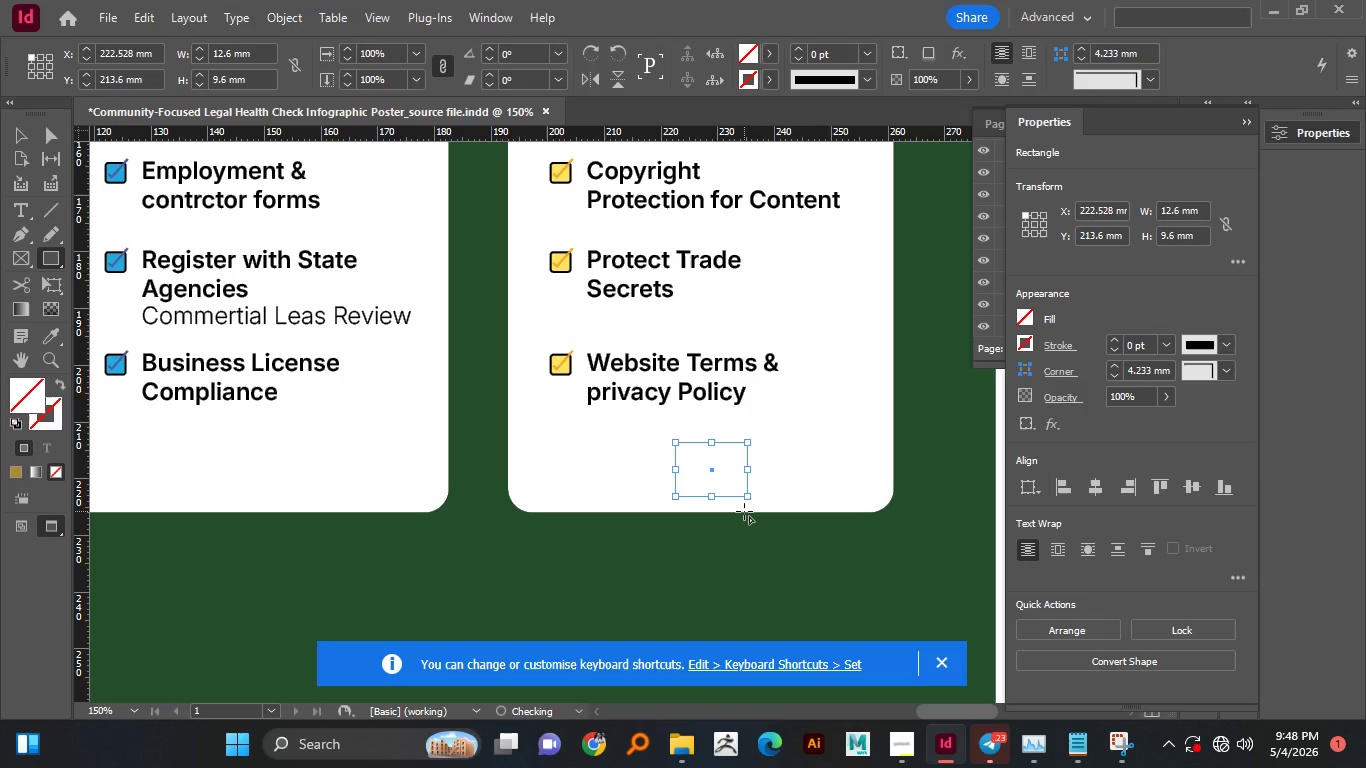 
key(Shift+ArrowRight)
 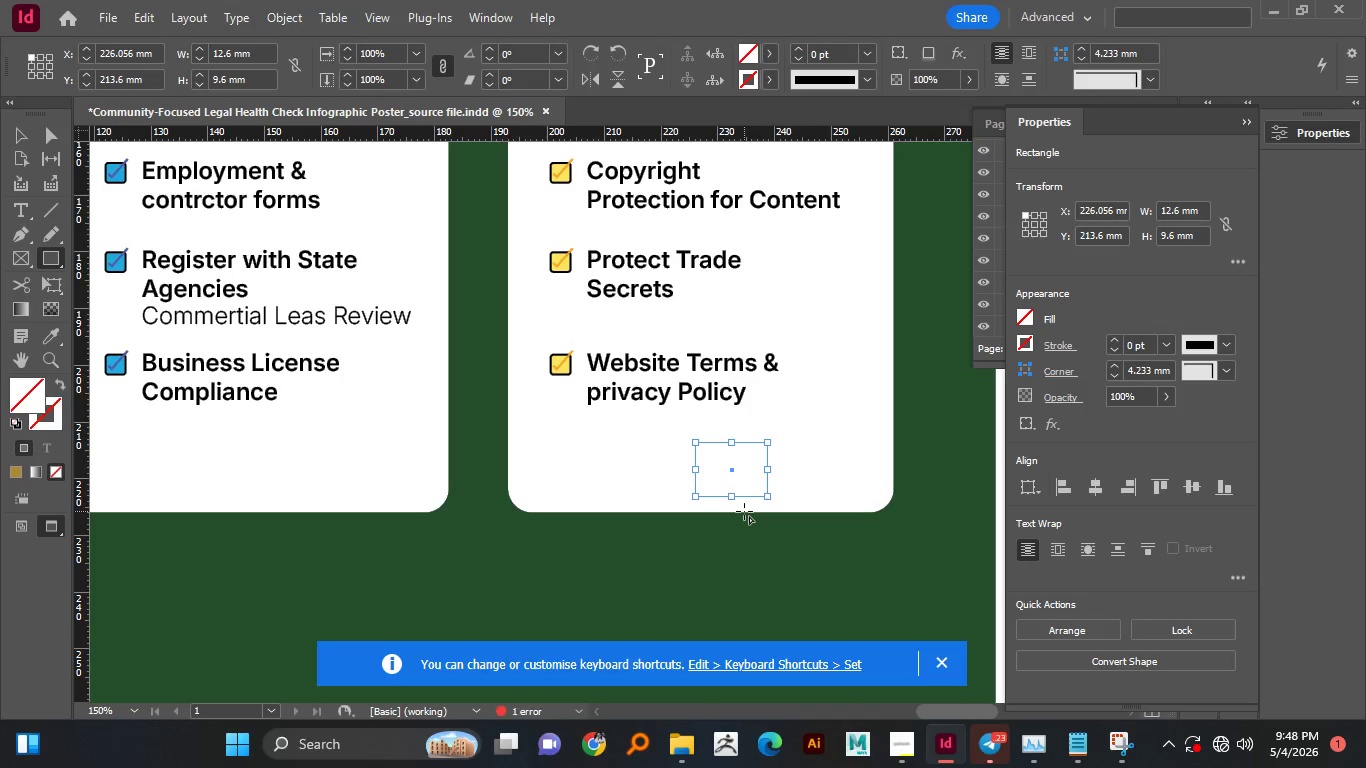 
key(Shift+ArrowLeft)
 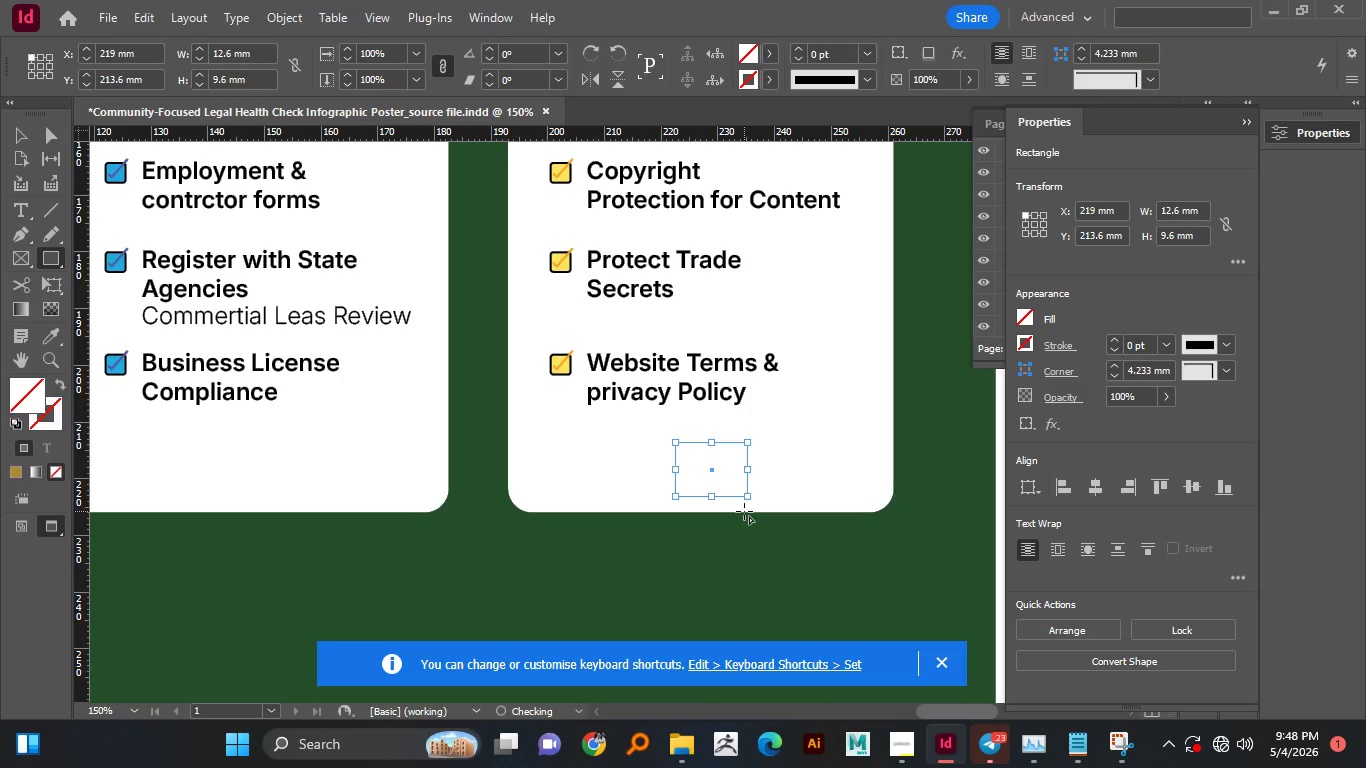 
key(Shift+ArrowLeft)
 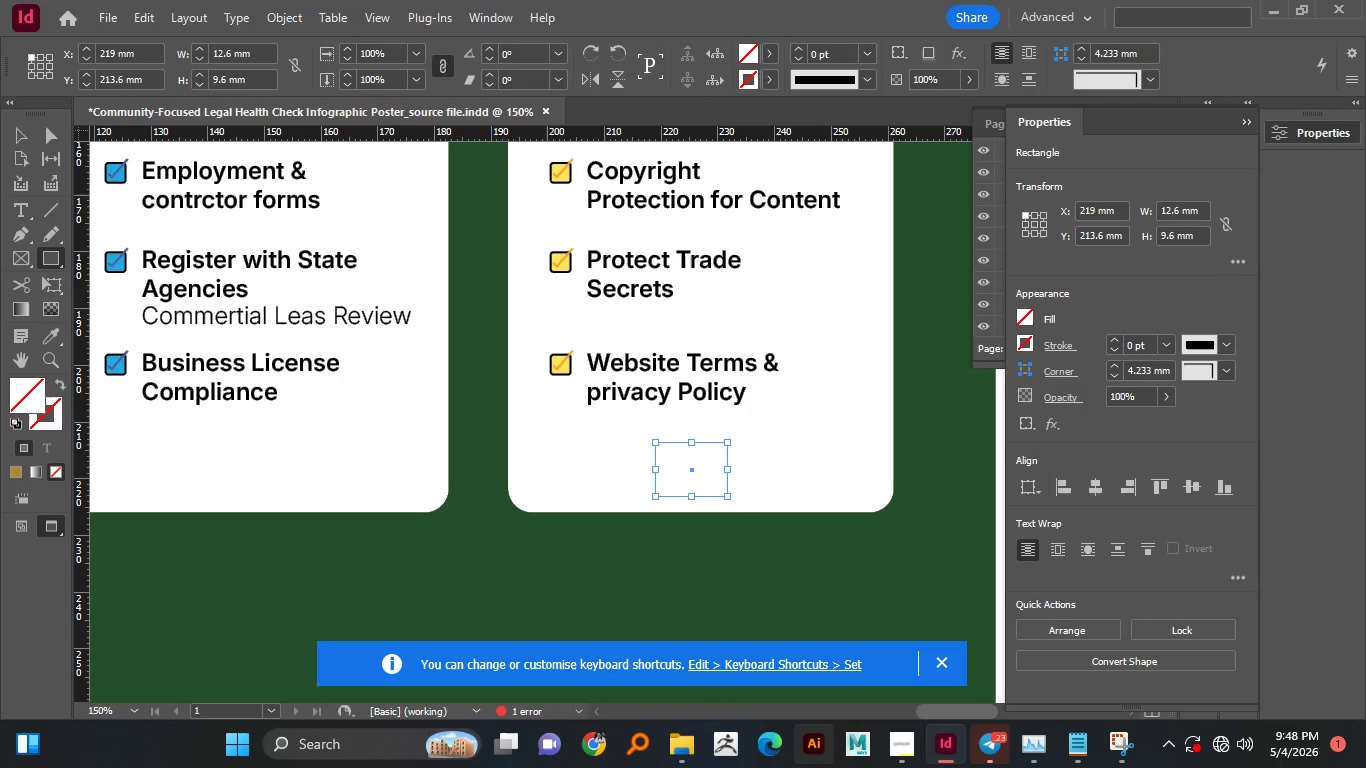 
left_click([670, 746])
 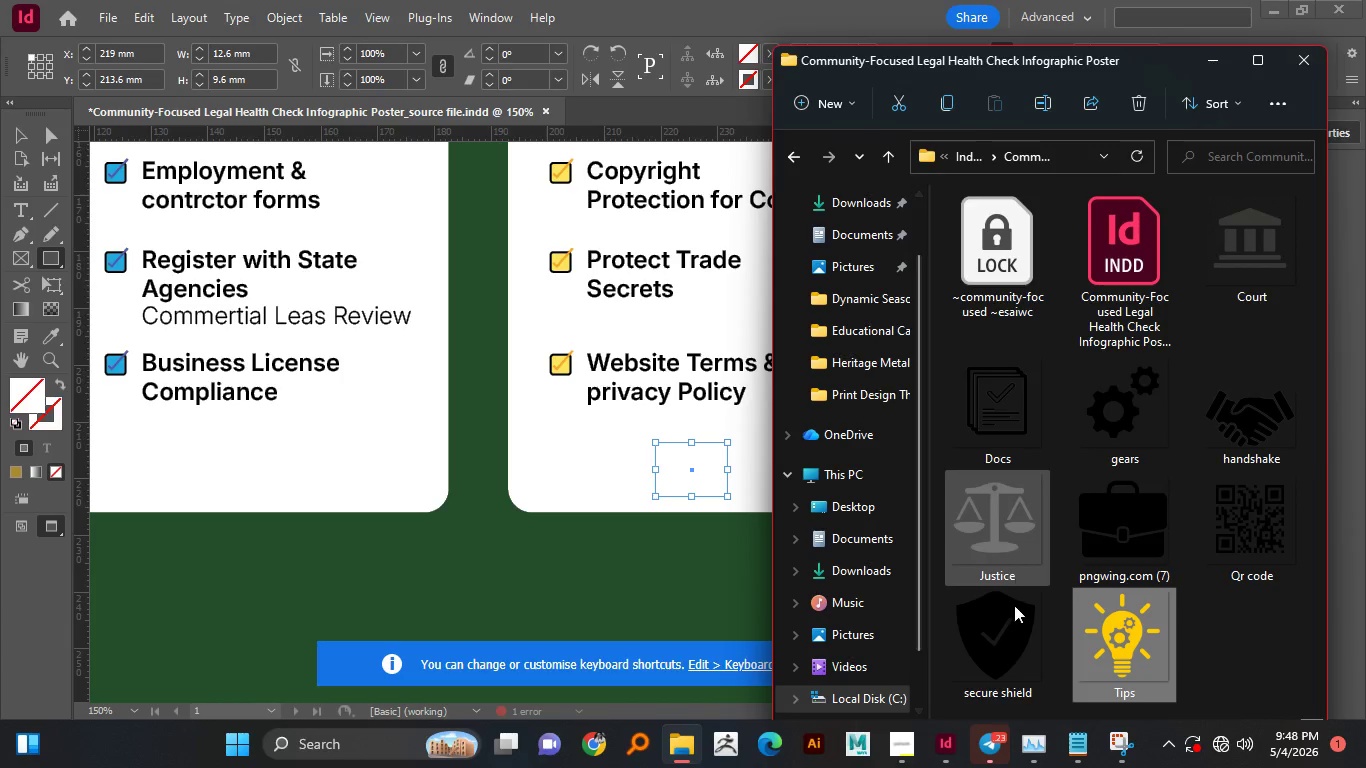 
left_click([1009, 634])
 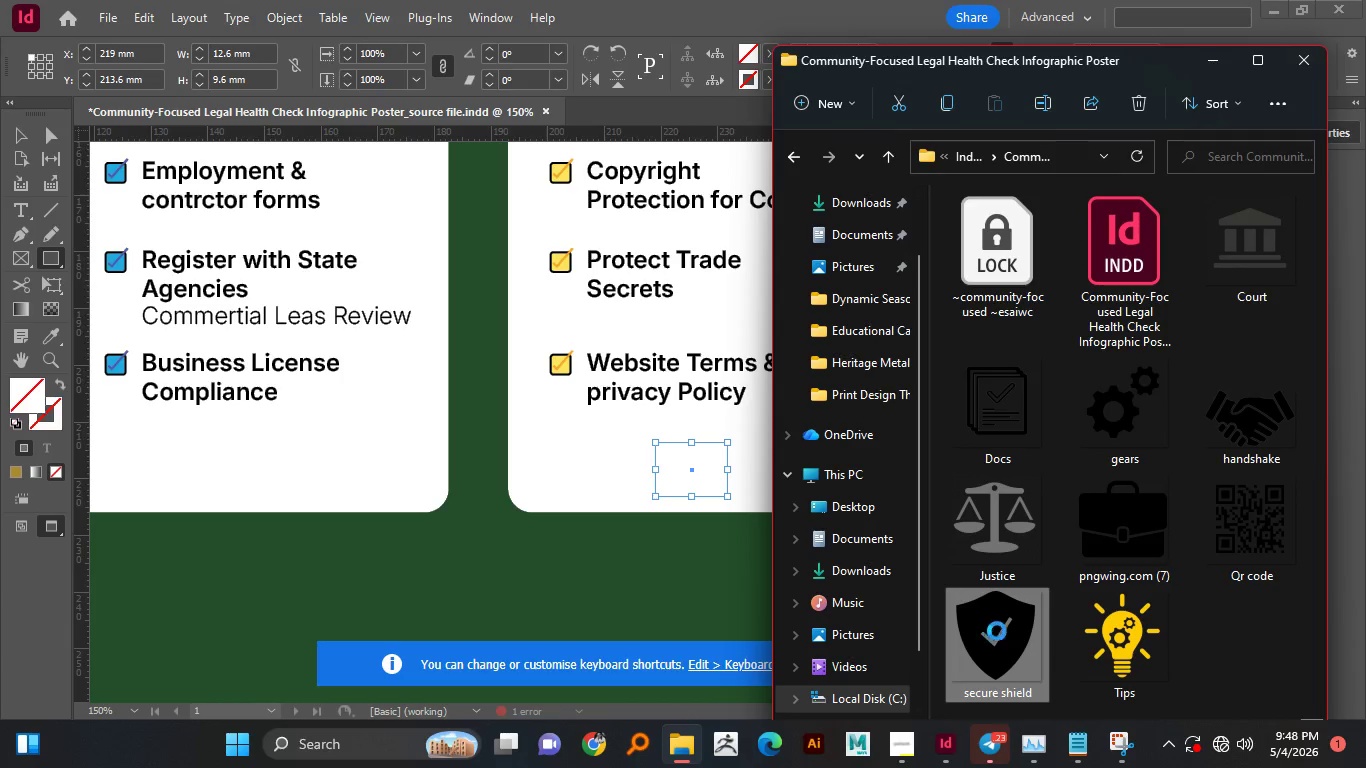 
left_click_drag(start_coordinate=[997, 631], to_coordinate=[705, 477])
 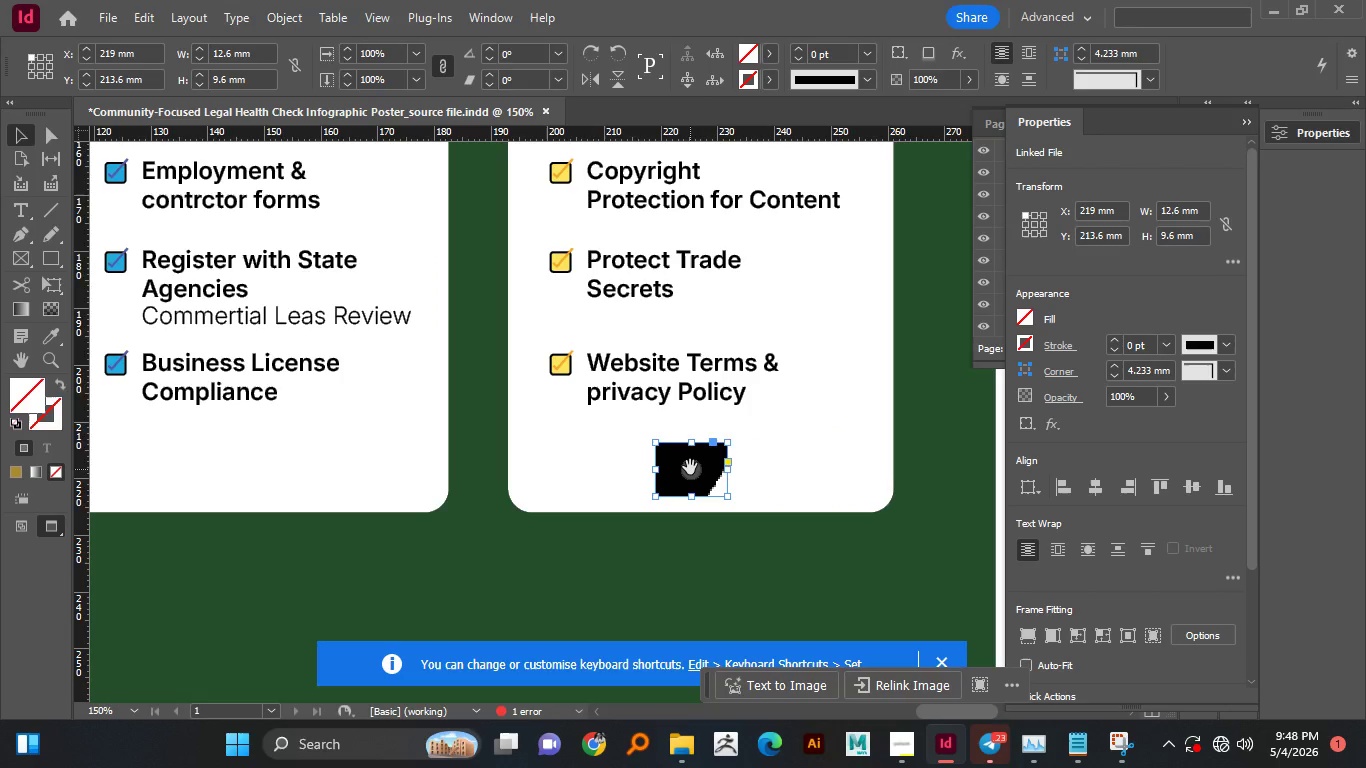 
left_click([700, 462])
 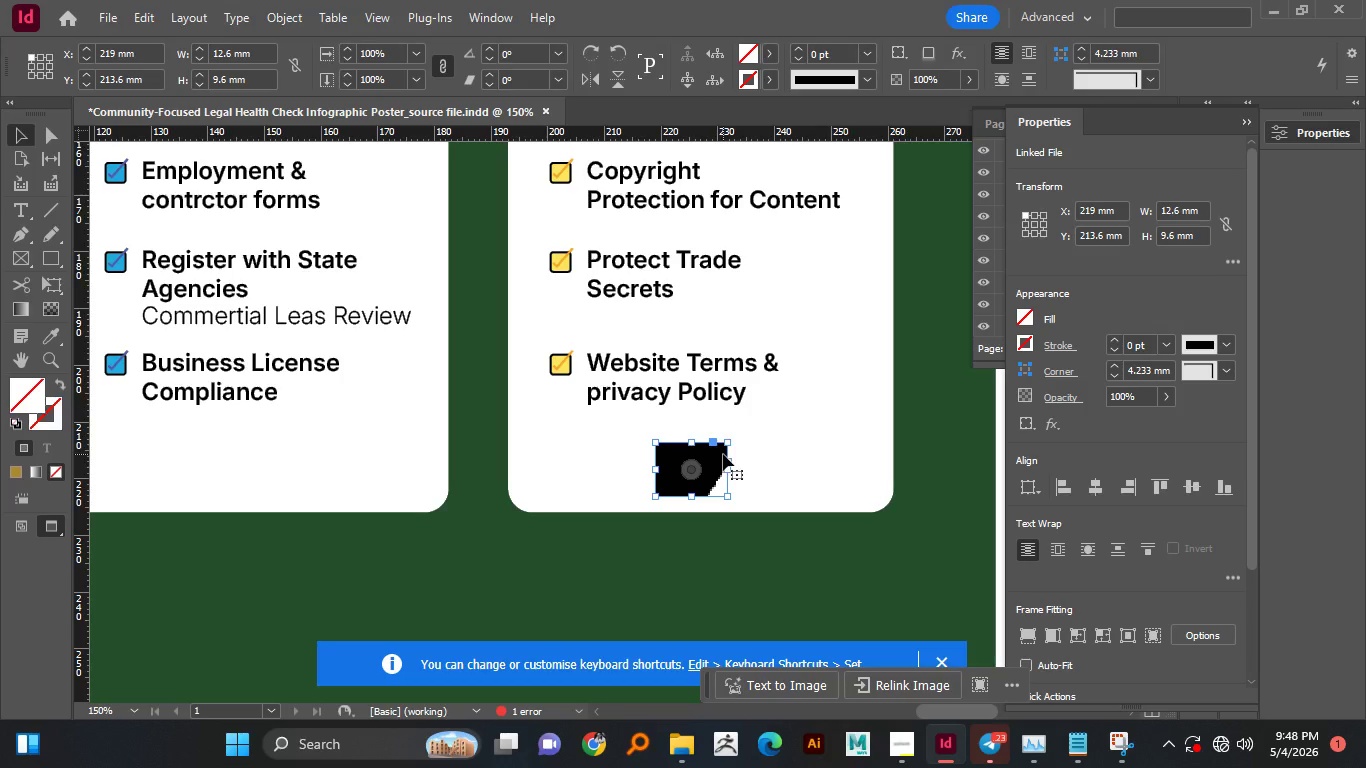 
hold_key(key=AltLeft, duration=1.52)
 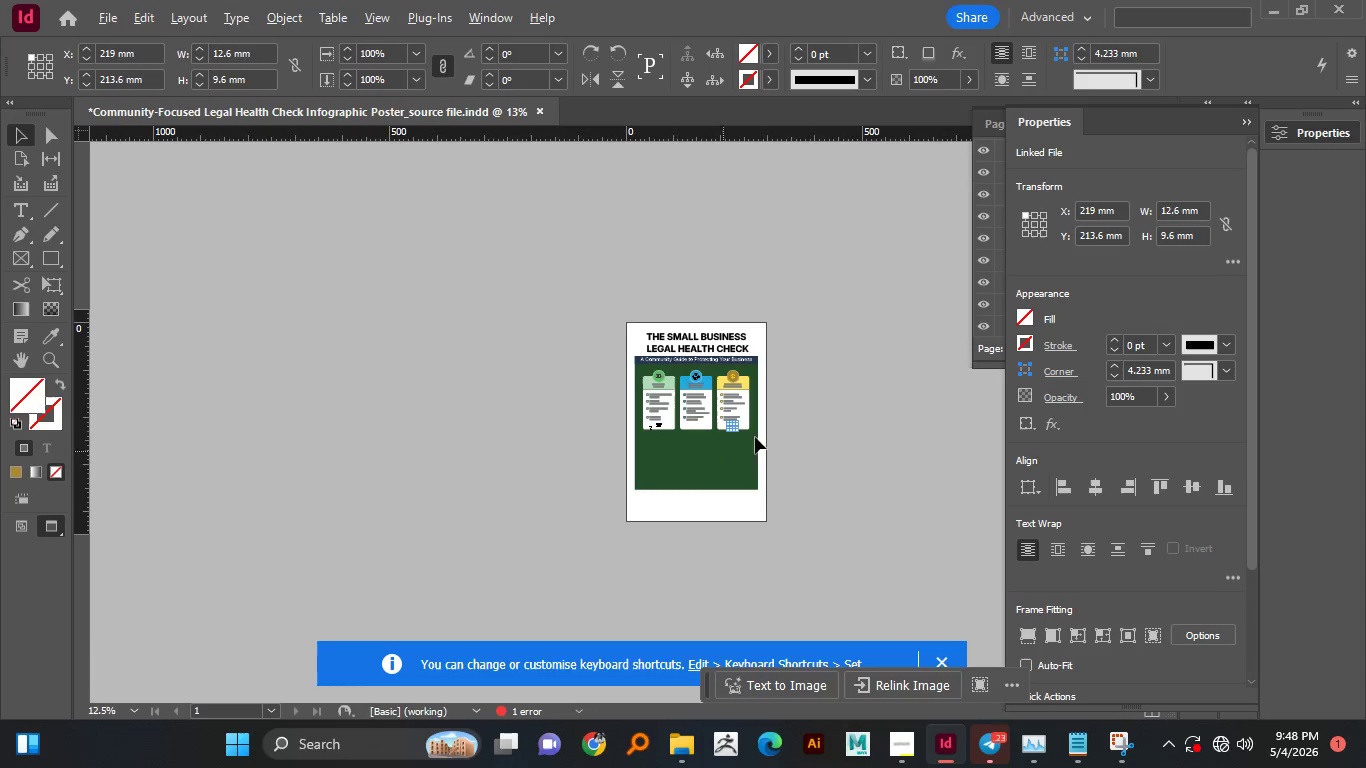 
hold_key(key=AltLeft, duration=1.5)
 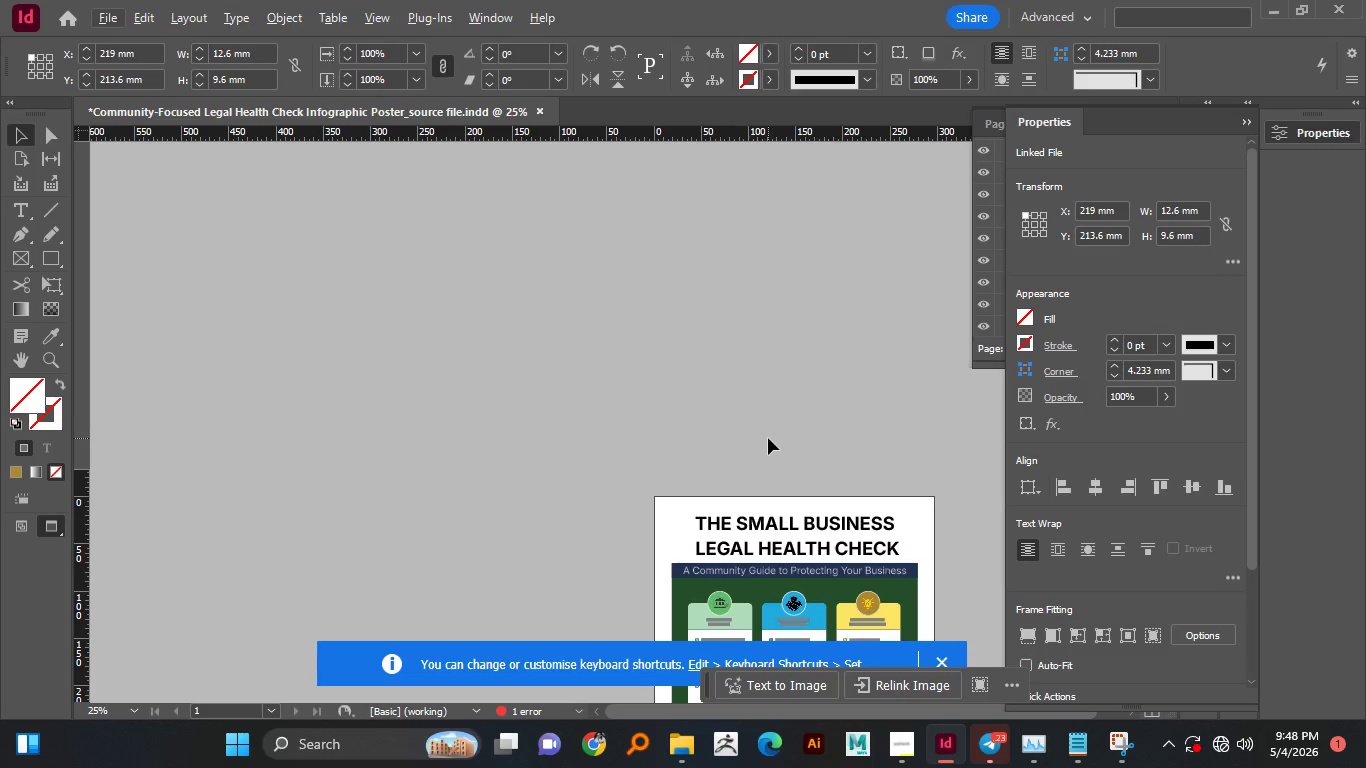 
scroll: coordinate [723, 451], scroll_direction: down, amount: 7.0
 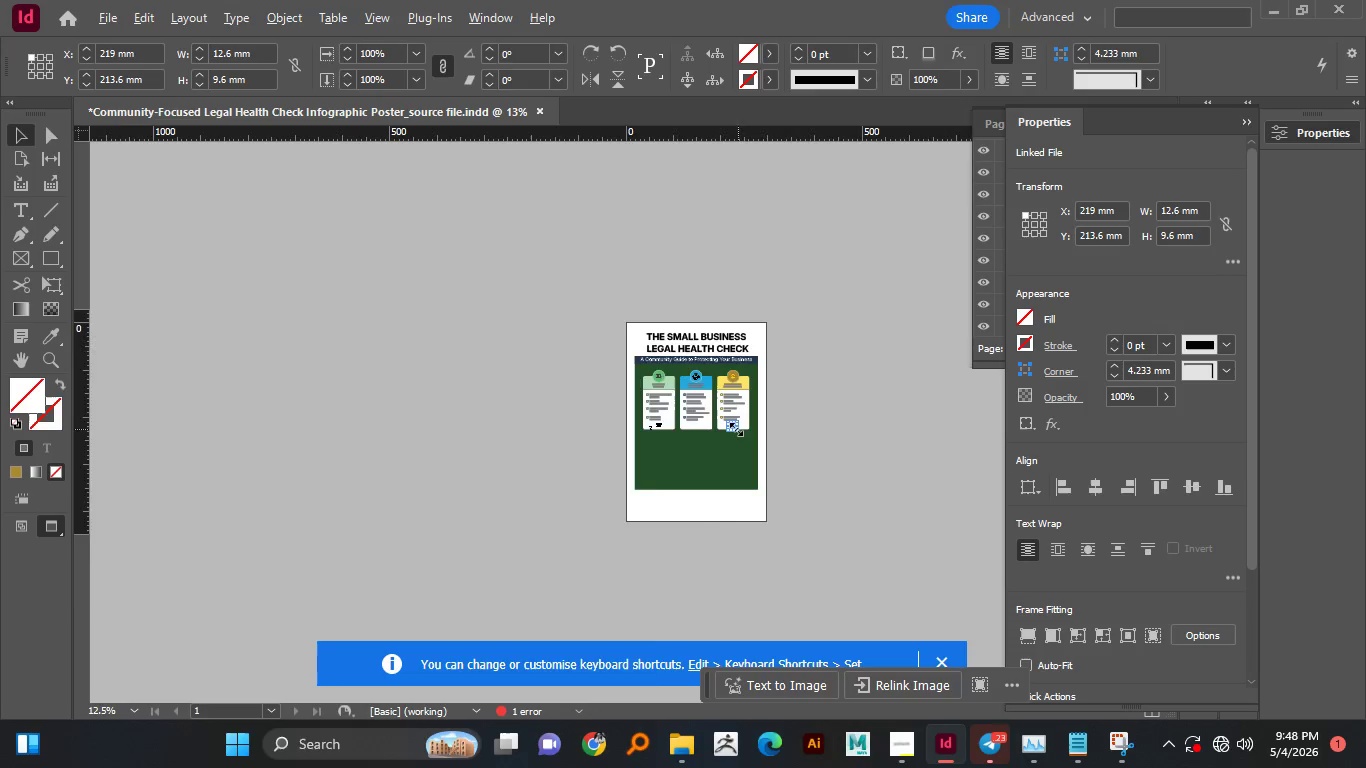 
key(Alt+AltLeft)
 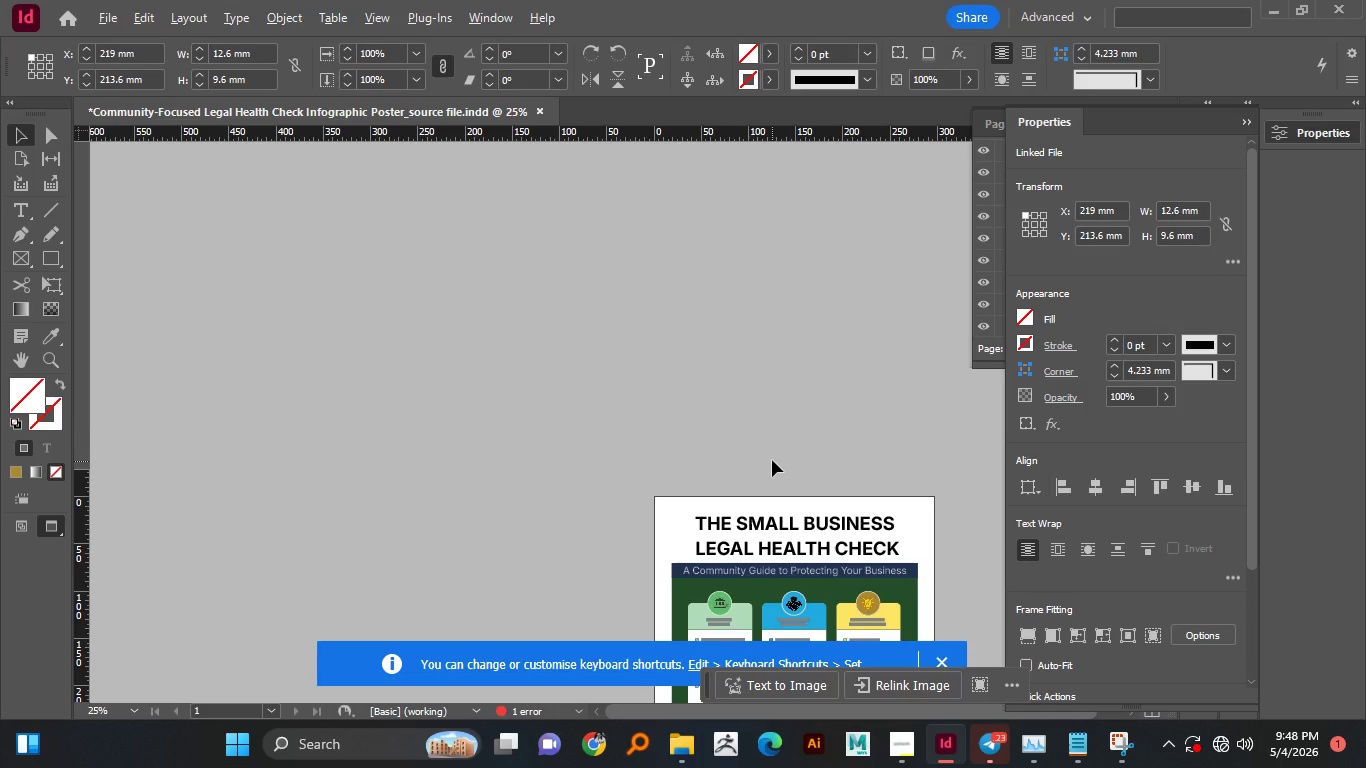 
key(Alt+AltLeft)
 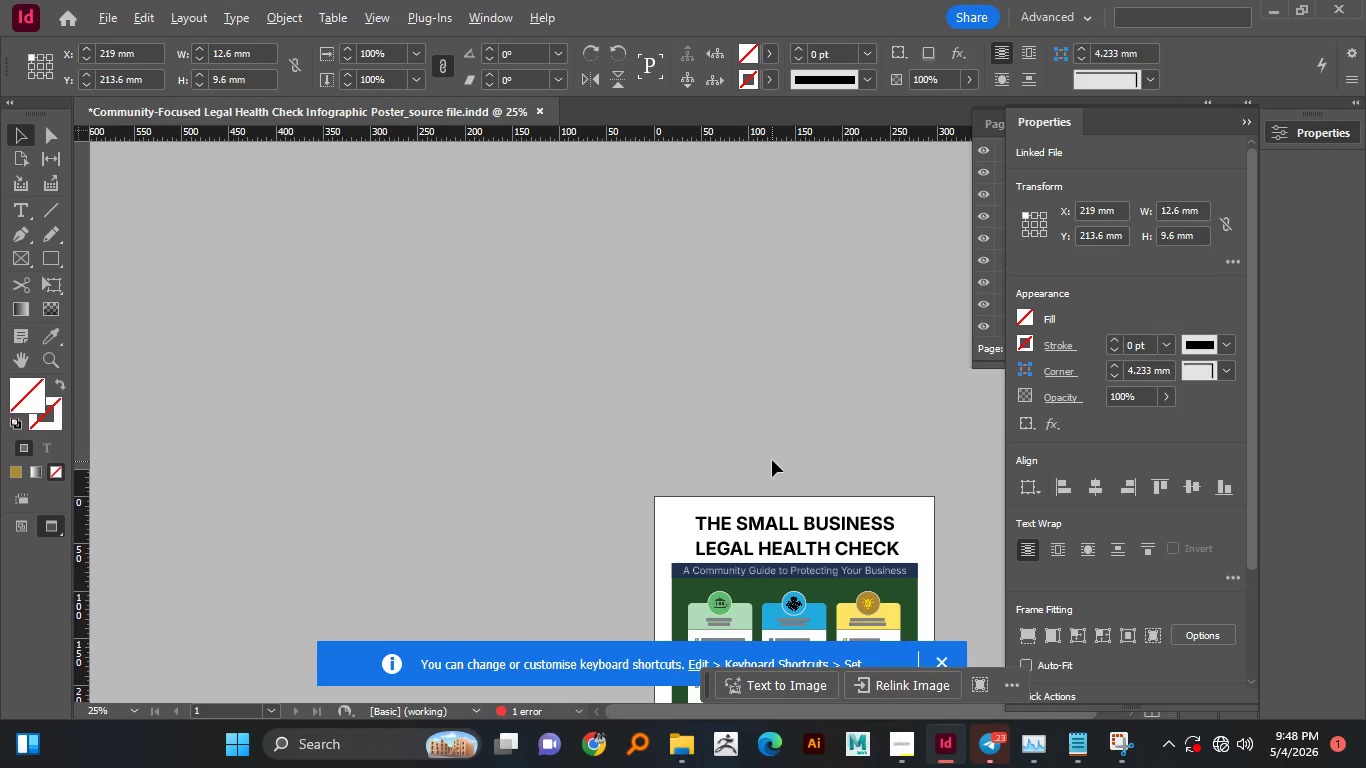 
key(Alt+AltLeft)
 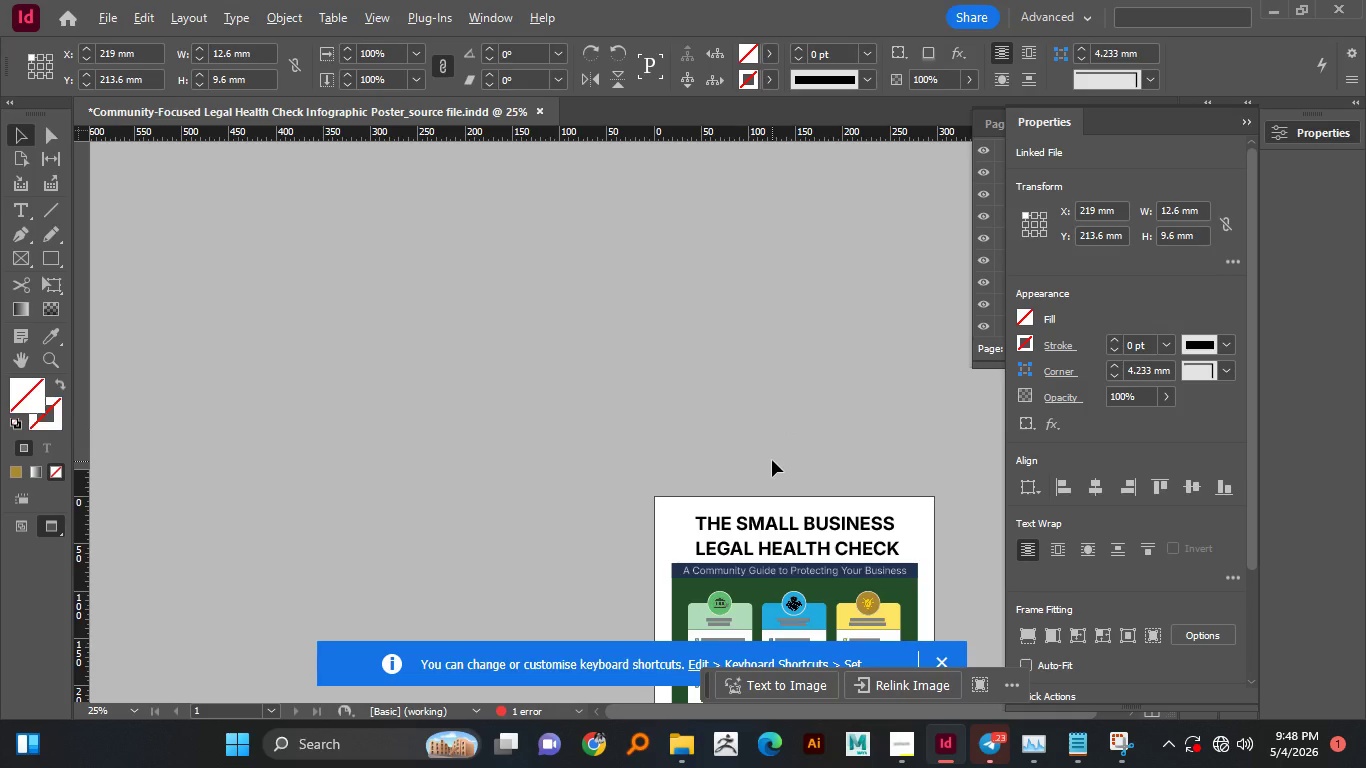 
key(Alt+AltLeft)
 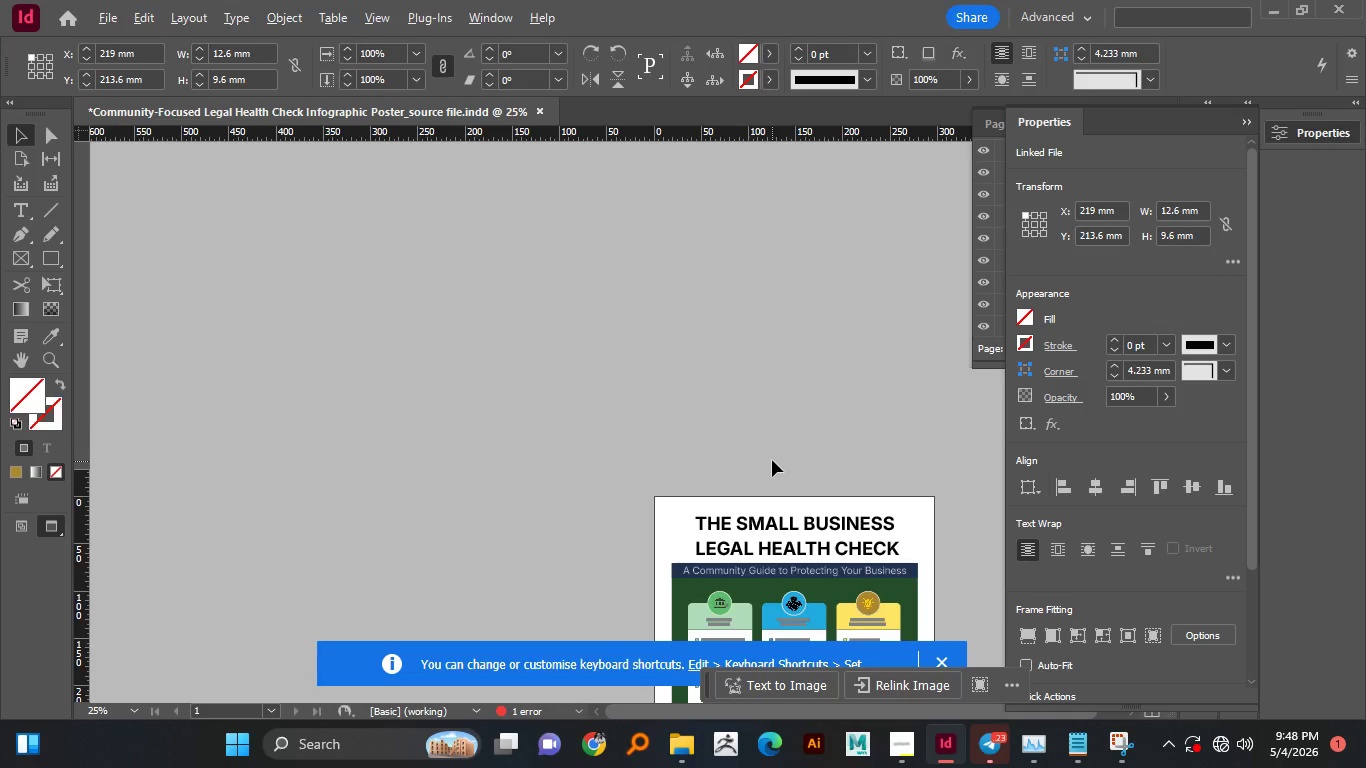 
key(Alt+AltLeft)
 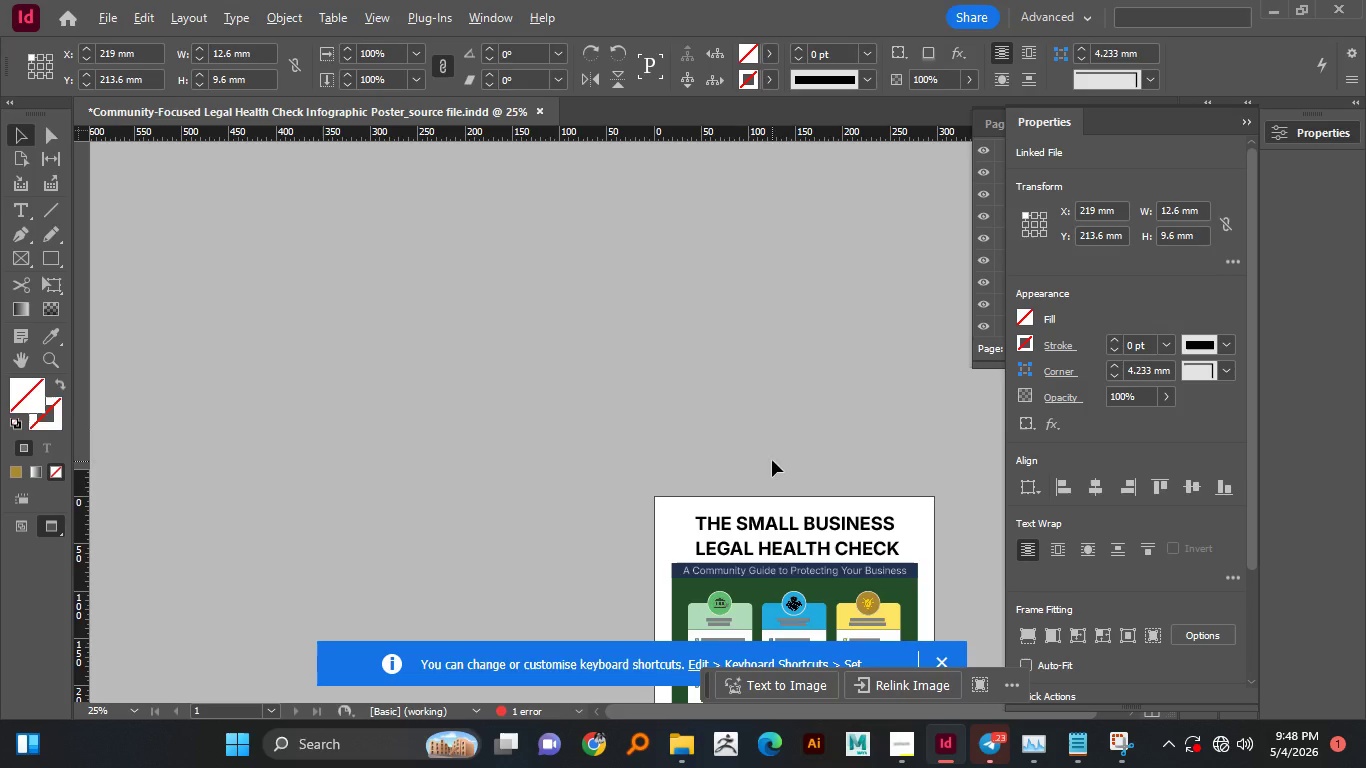 
scroll: coordinate [732, 429], scroll_direction: up, amount: 1.0
 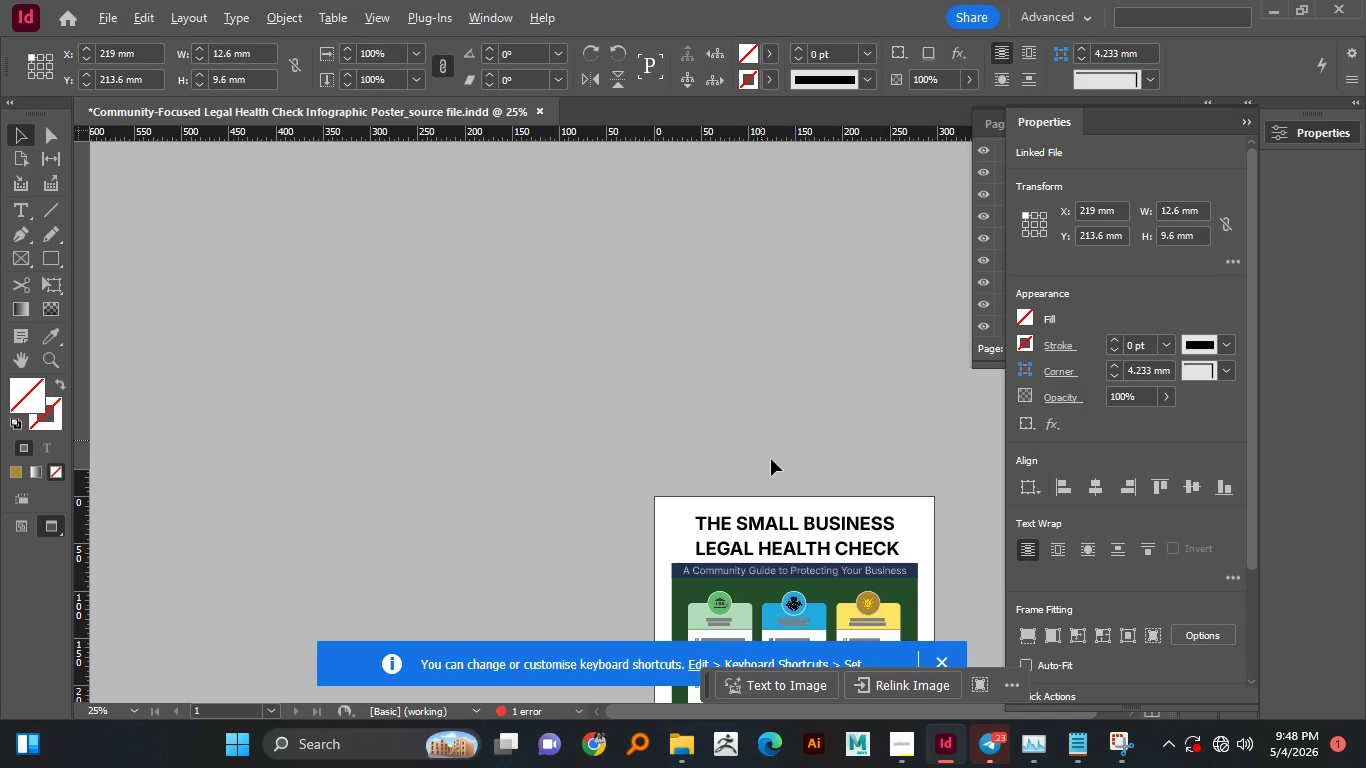 
key(Alt+AltLeft)
 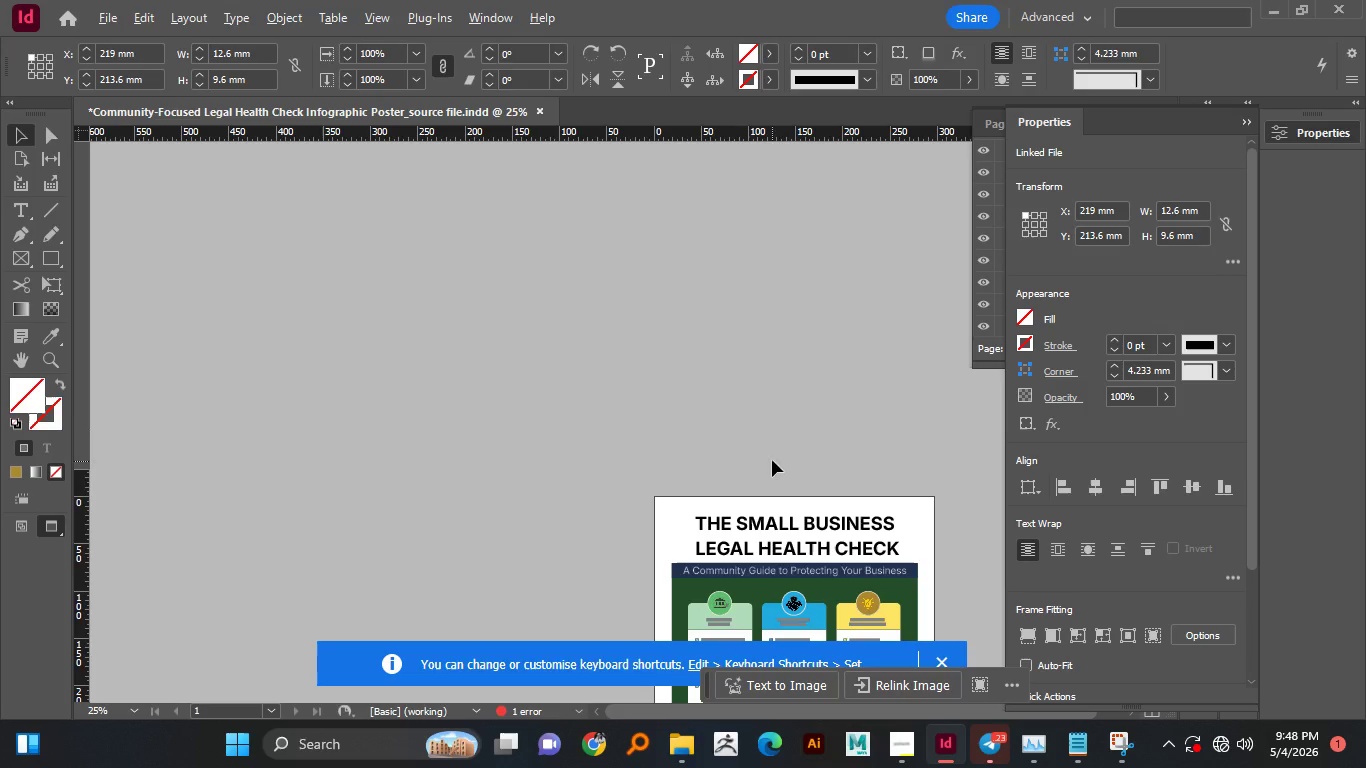 
key(Alt+AltLeft)
 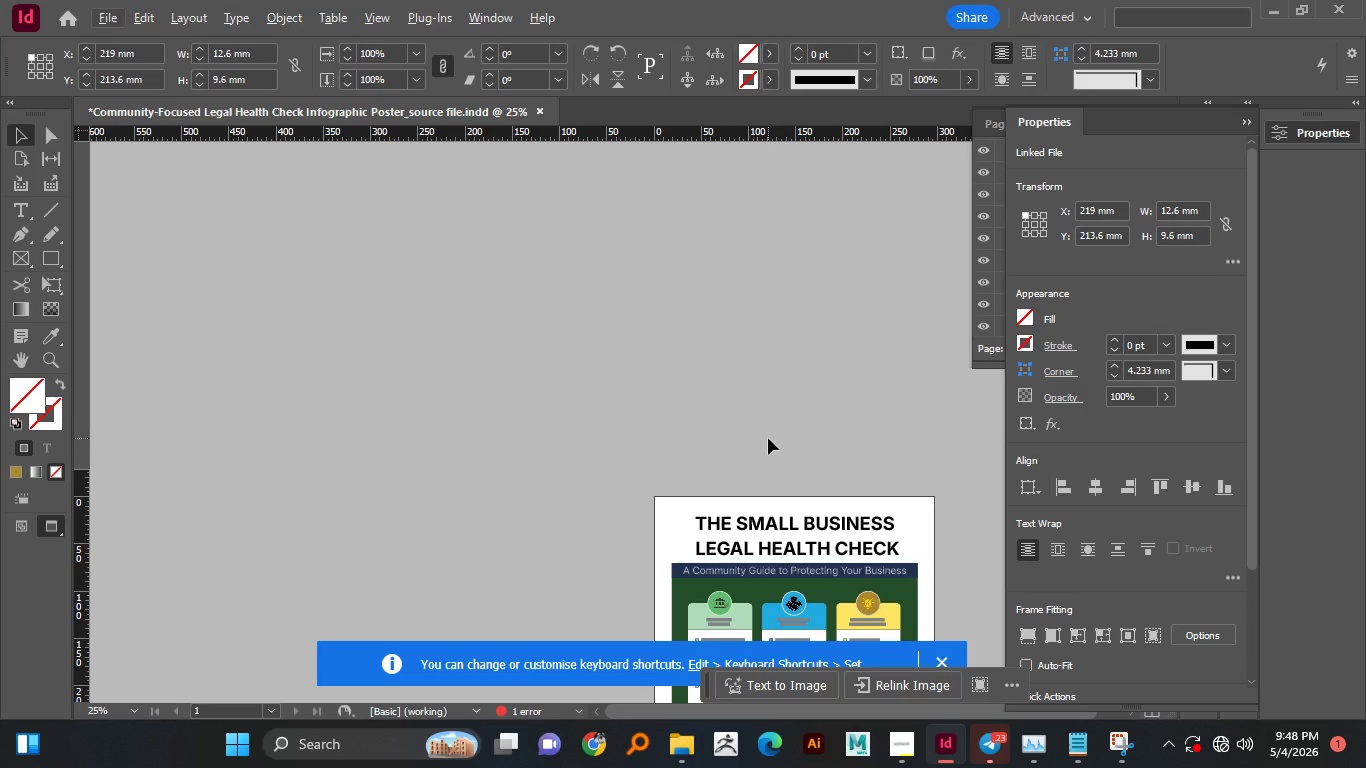 
hold_key(key=AltLeft, duration=3.3)
scroll: coordinate [768, 438], scroll_direction: down, amount: 4.0
 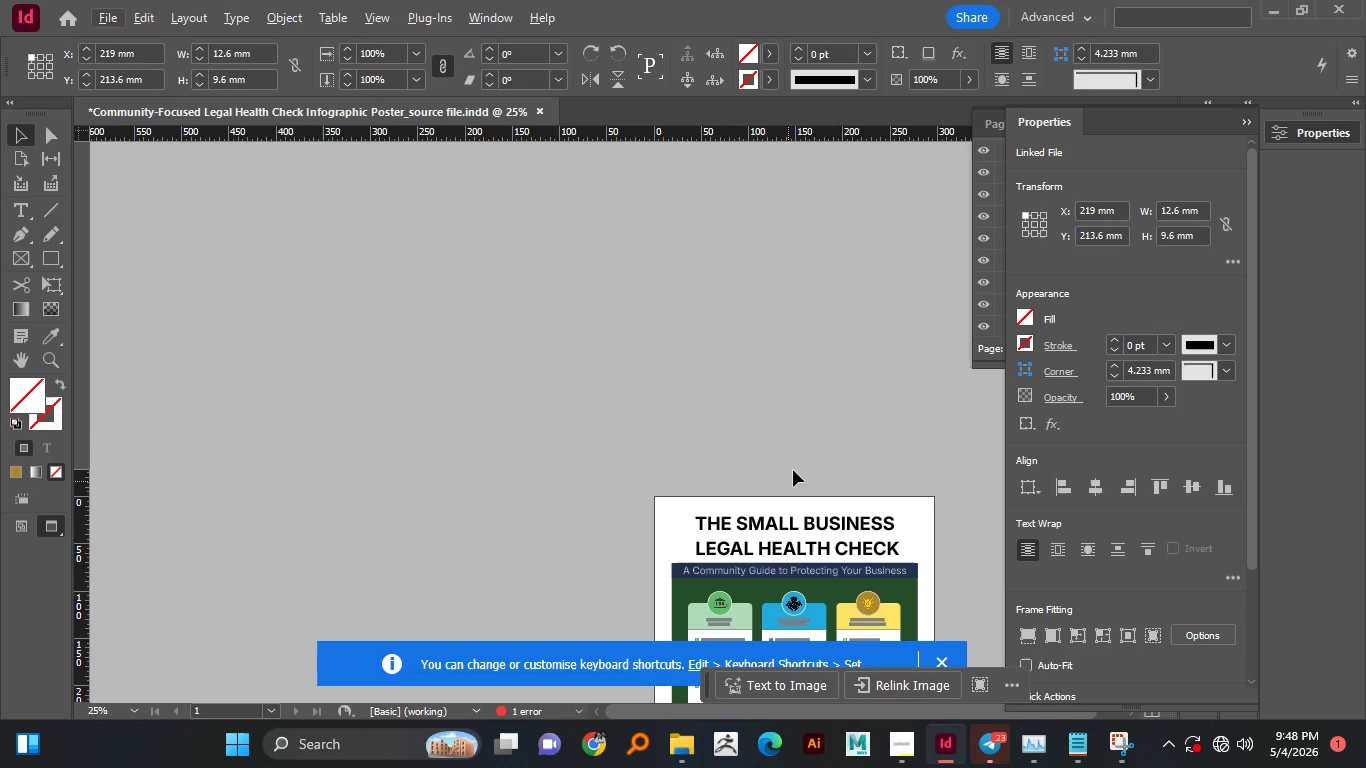 
hold_key(key=Space, duration=0.69)
 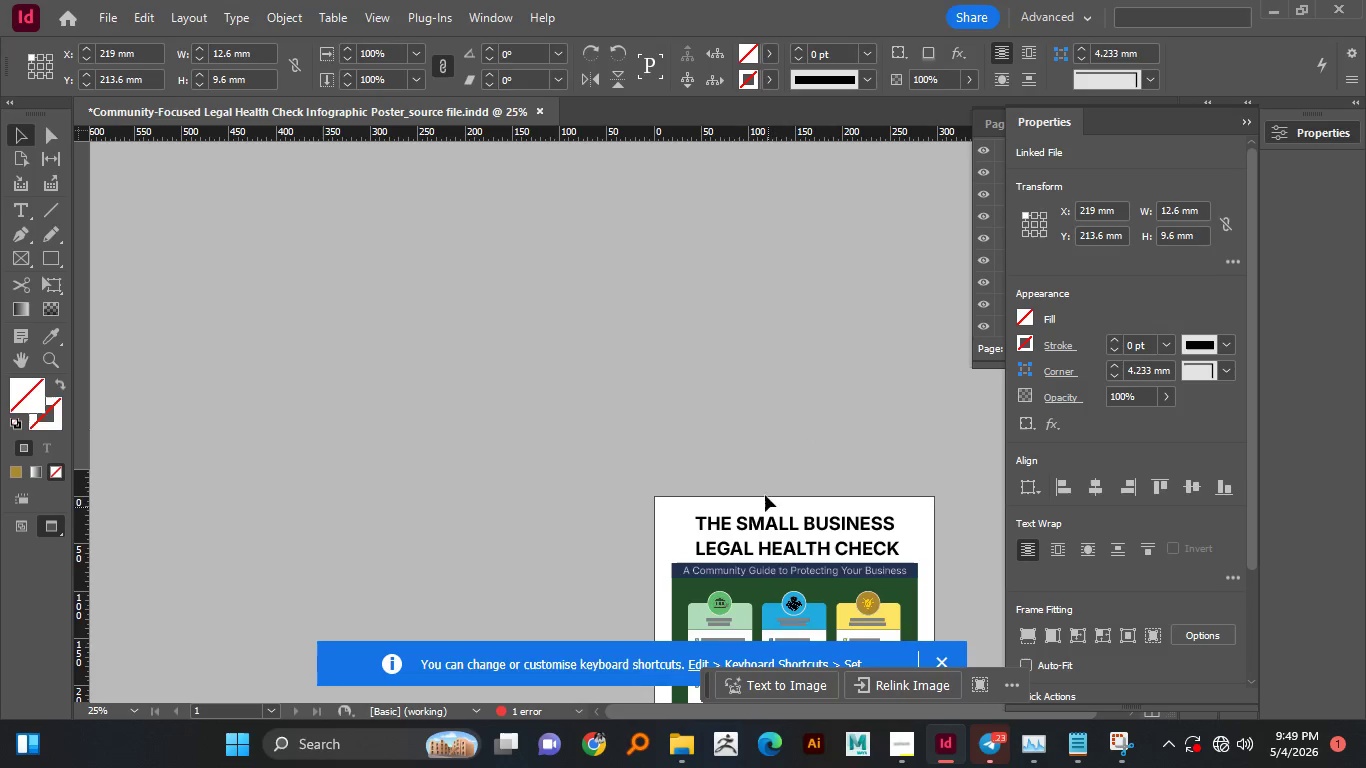 
scroll: coordinate [793, 468], scroll_direction: down, amount: 4.0
 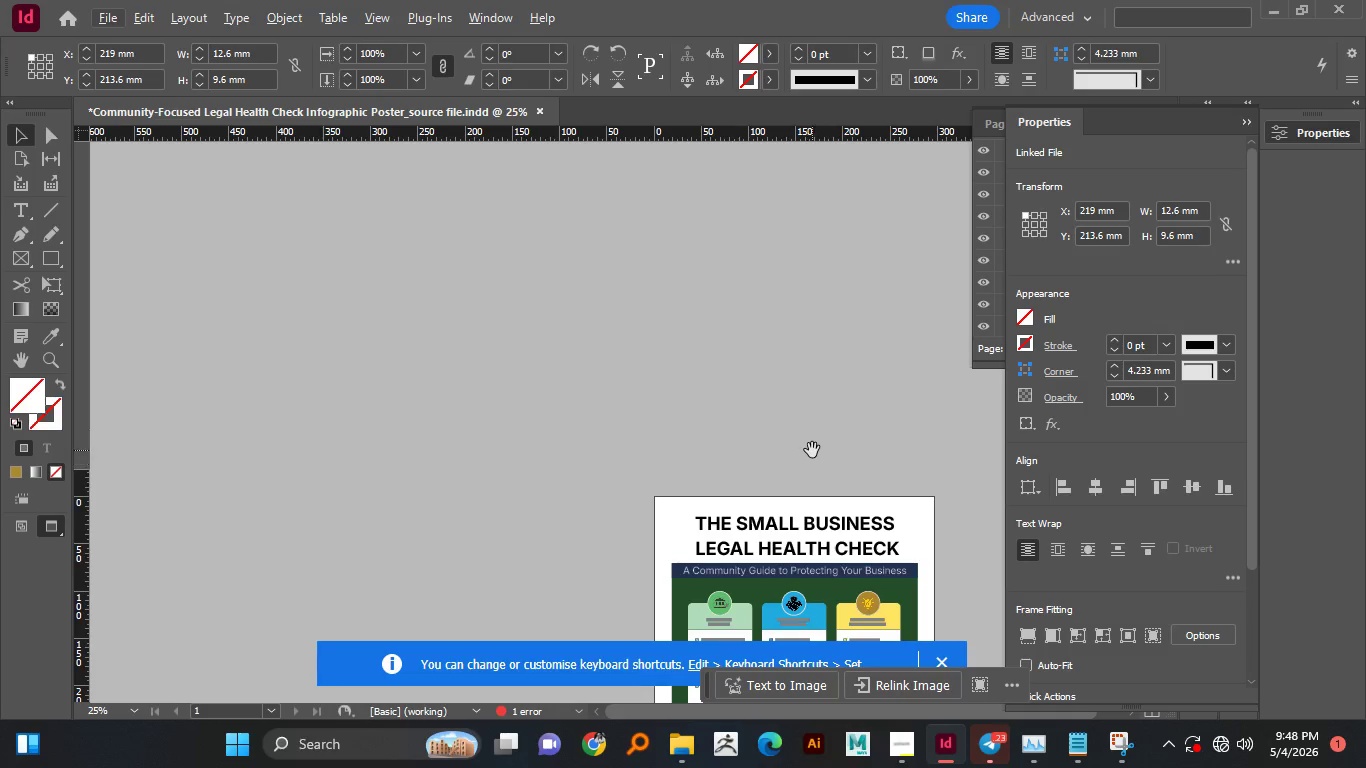 
left_click_drag(start_coordinate=[812, 441], to_coordinate=[814, 359])
 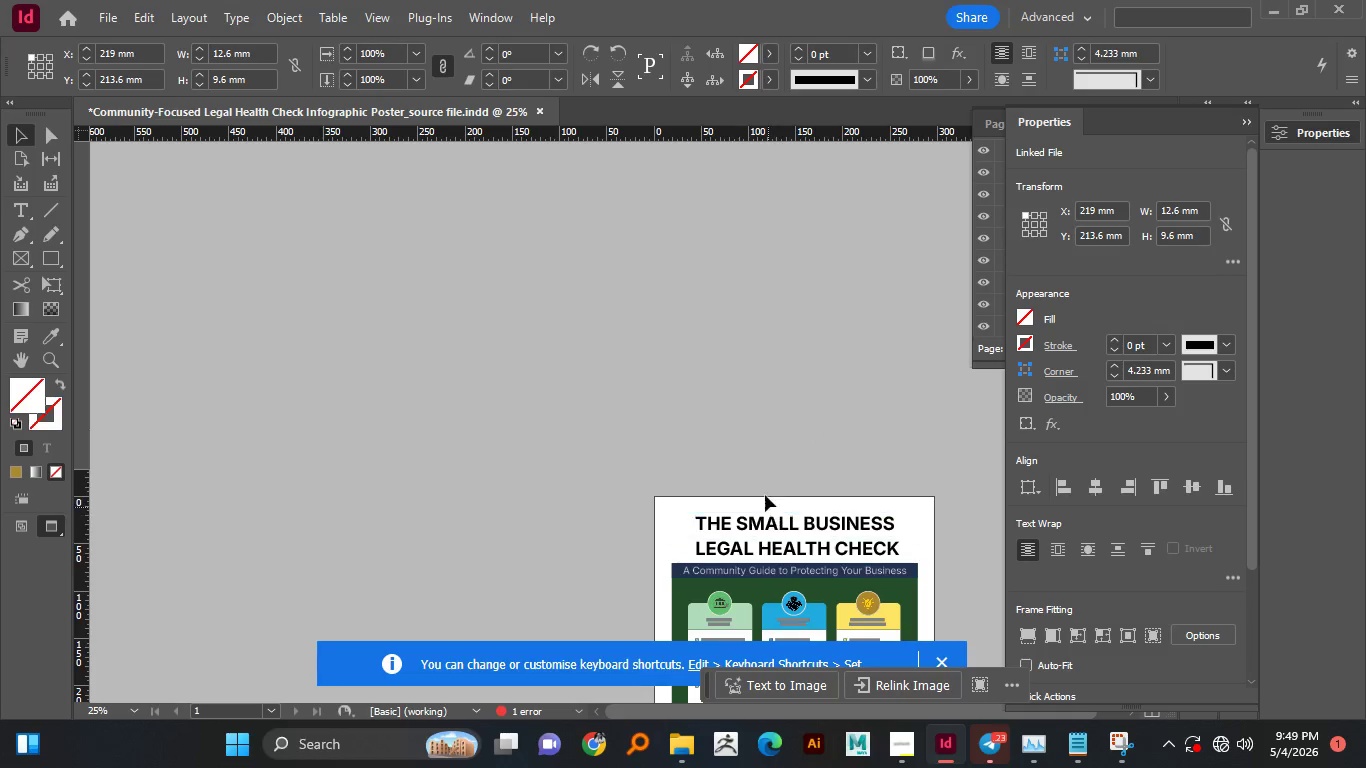 
hold_key(key=AltLeft, duration=1.52)
scroll: coordinate [762, 481], scroll_direction: down, amount: 2.0
 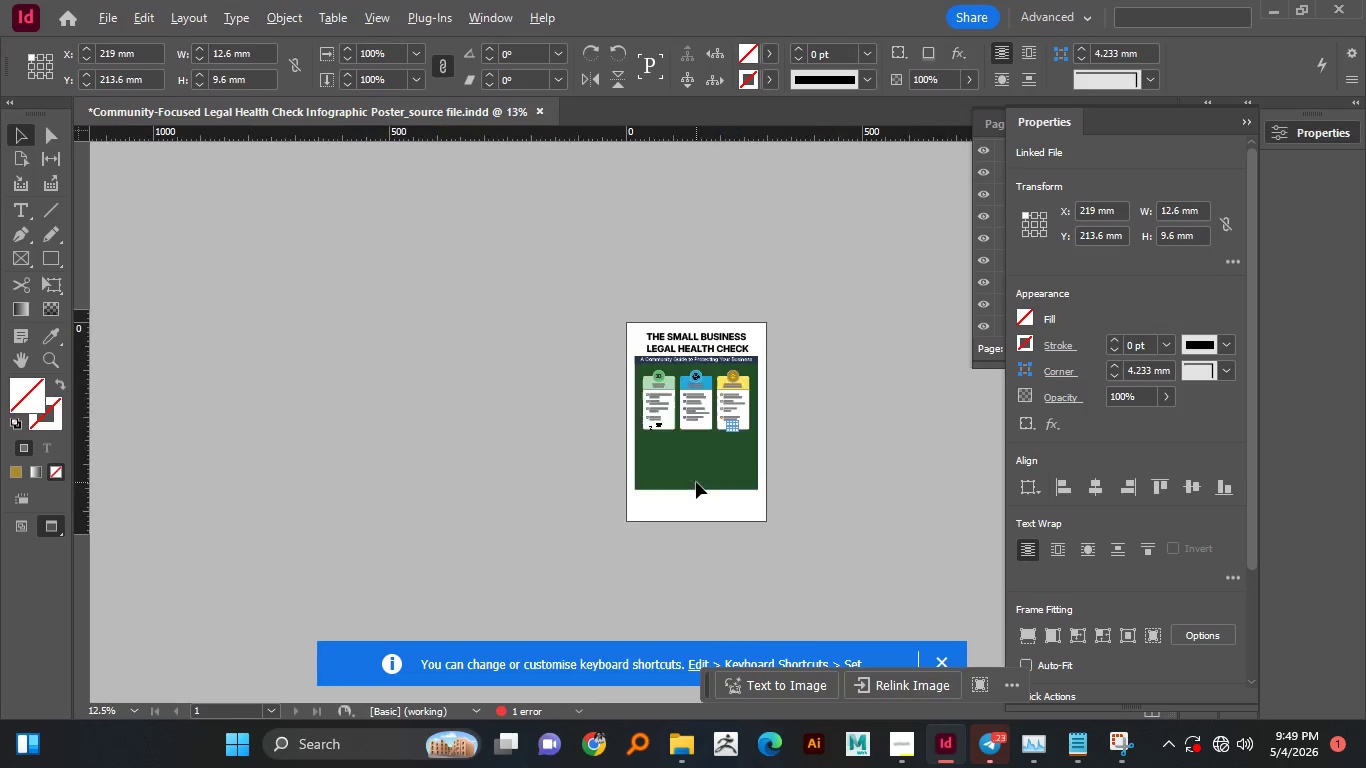 
scroll: coordinate [696, 482], scroll_direction: up, amount: 2.0
 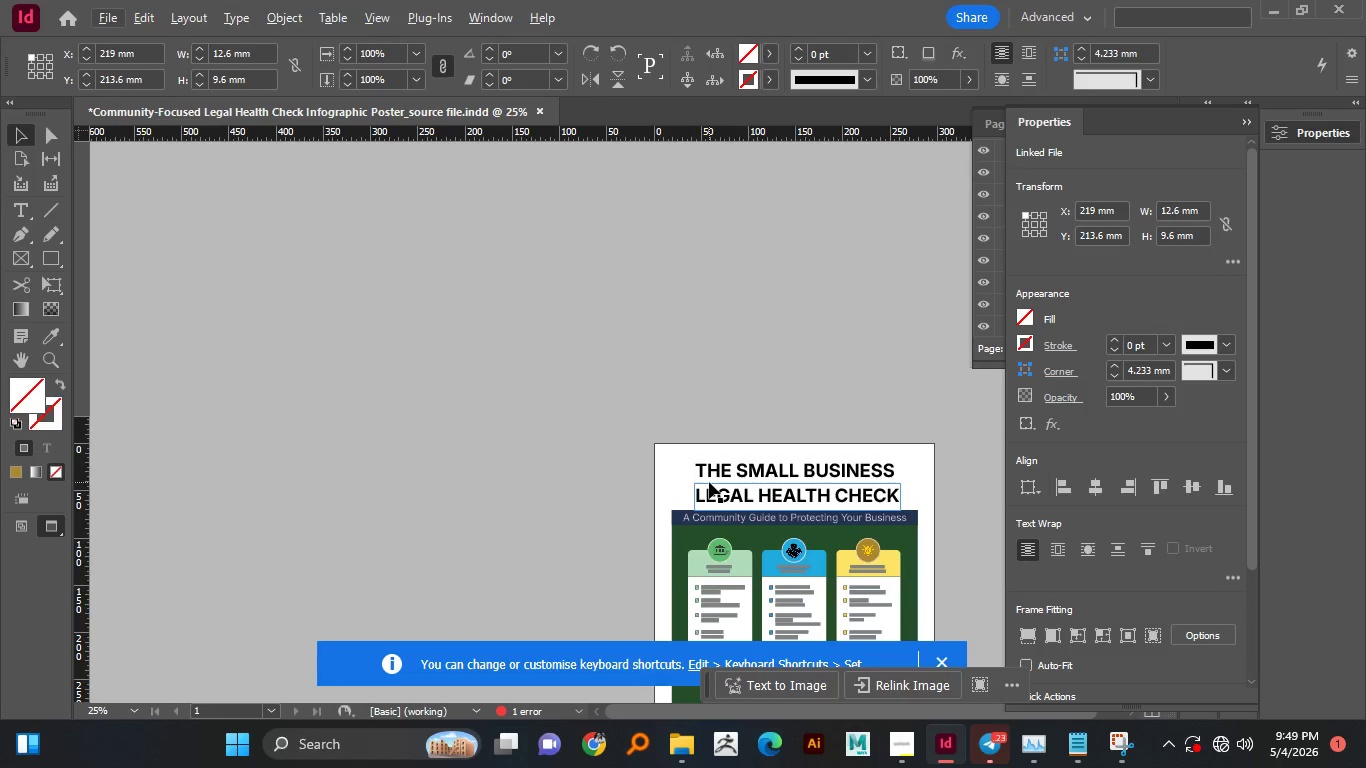 
hold_key(key=AltLeft, duration=1.14)
 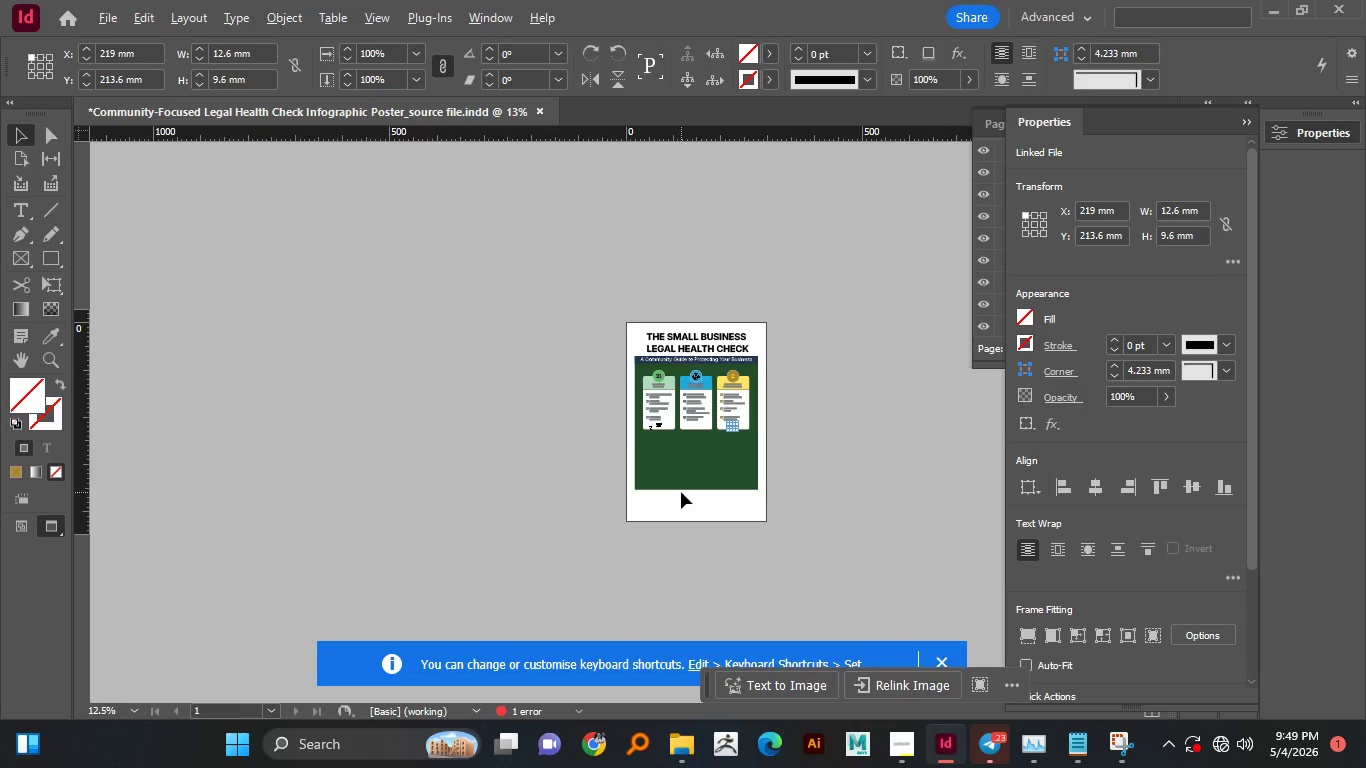 
scroll: coordinate [677, 443], scroll_direction: down, amount: 7.0
 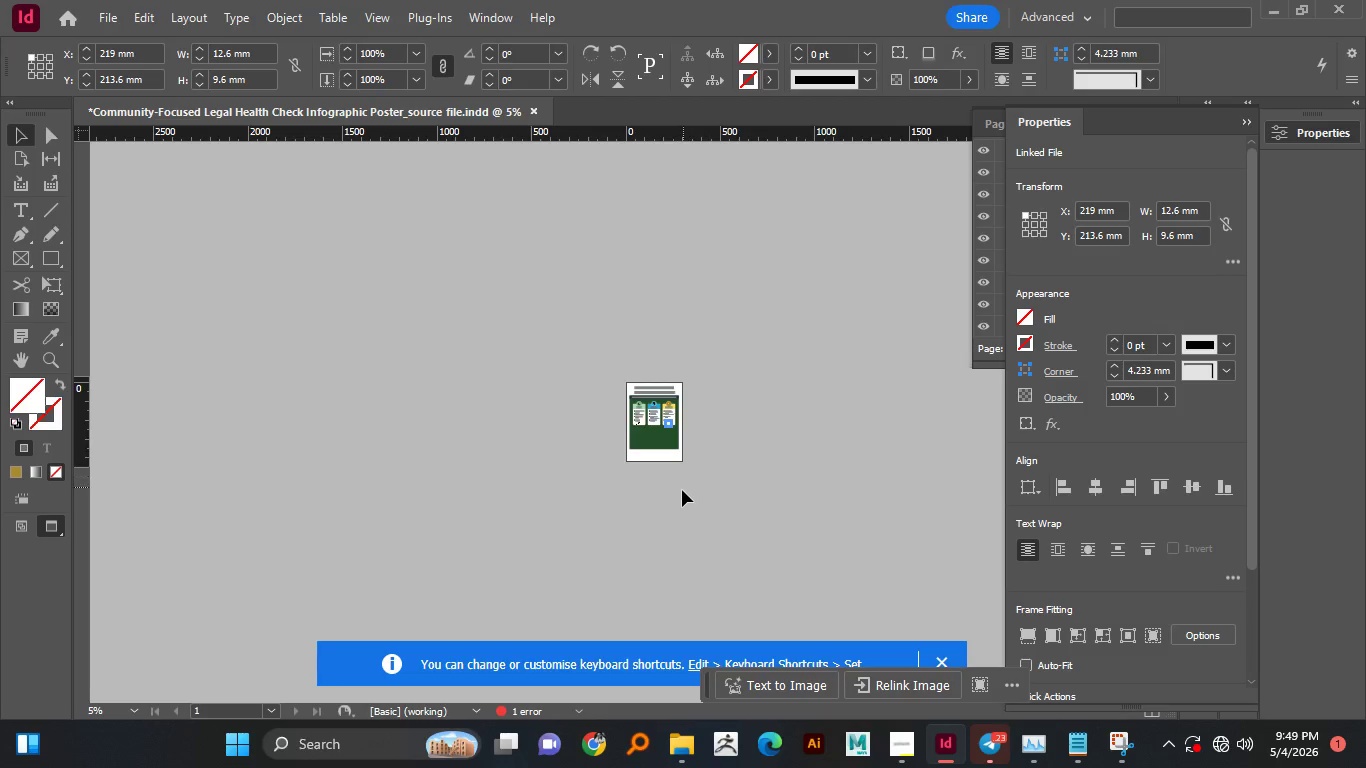 
hold_key(key=AltLeft, duration=1.52)
scroll: coordinate [683, 495], scroll_direction: up, amount: 2.0
 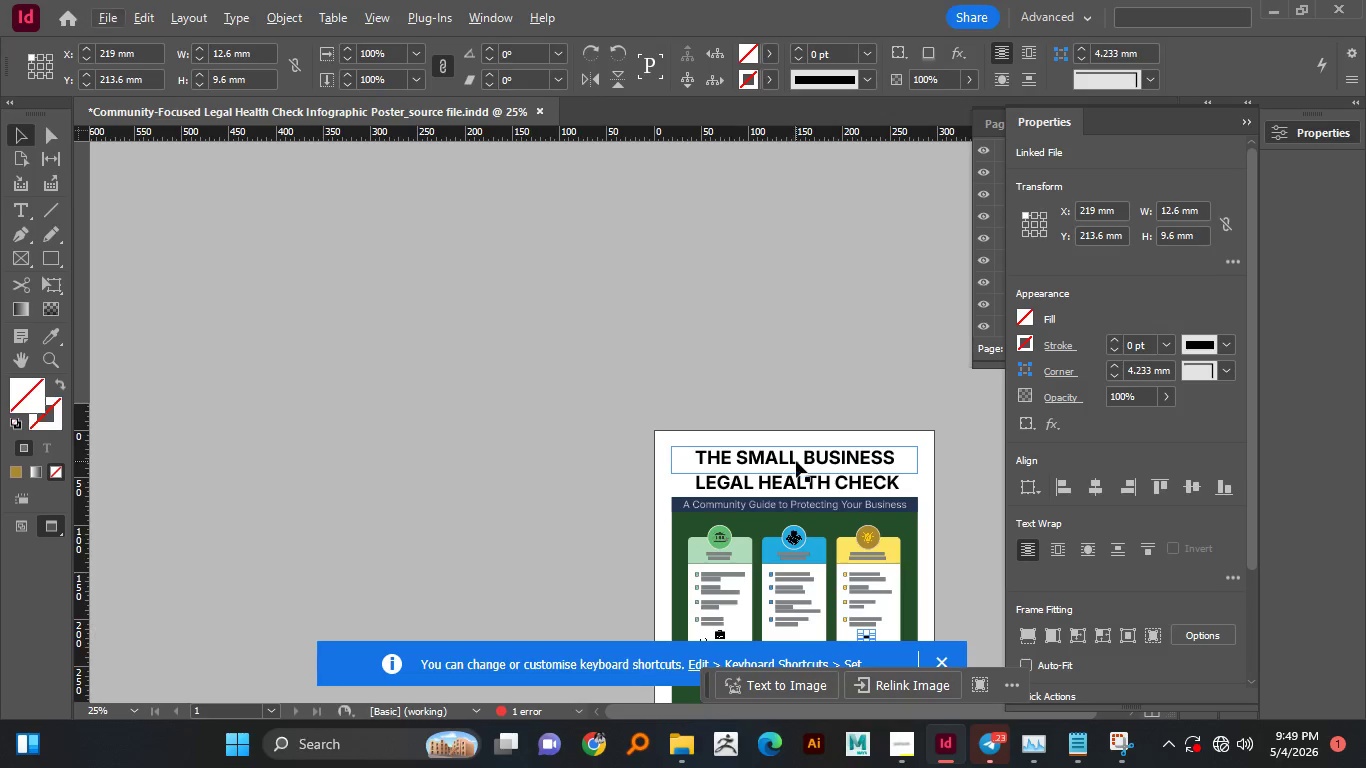 
hold_key(key=AltLeft, duration=0.69)
 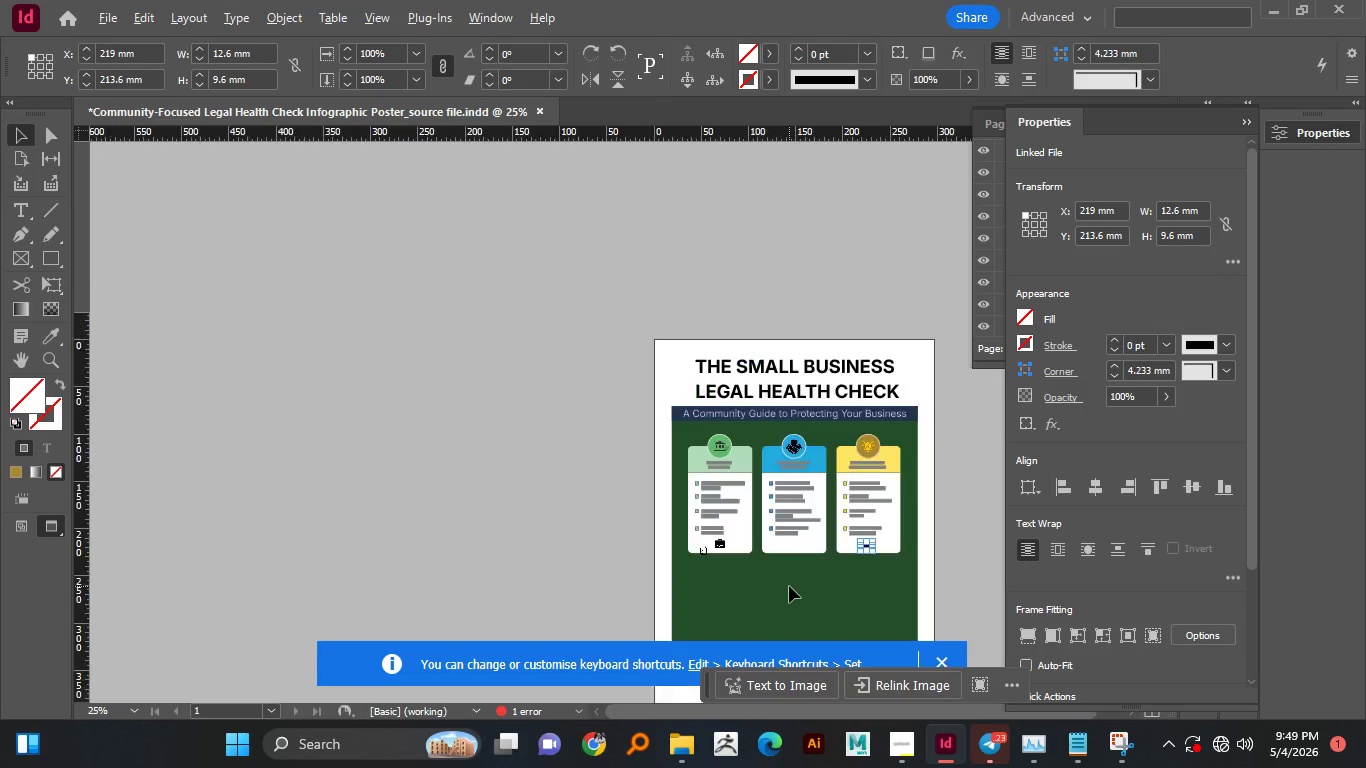 
scroll: coordinate [796, 461], scroll_direction: down, amount: 3.0
 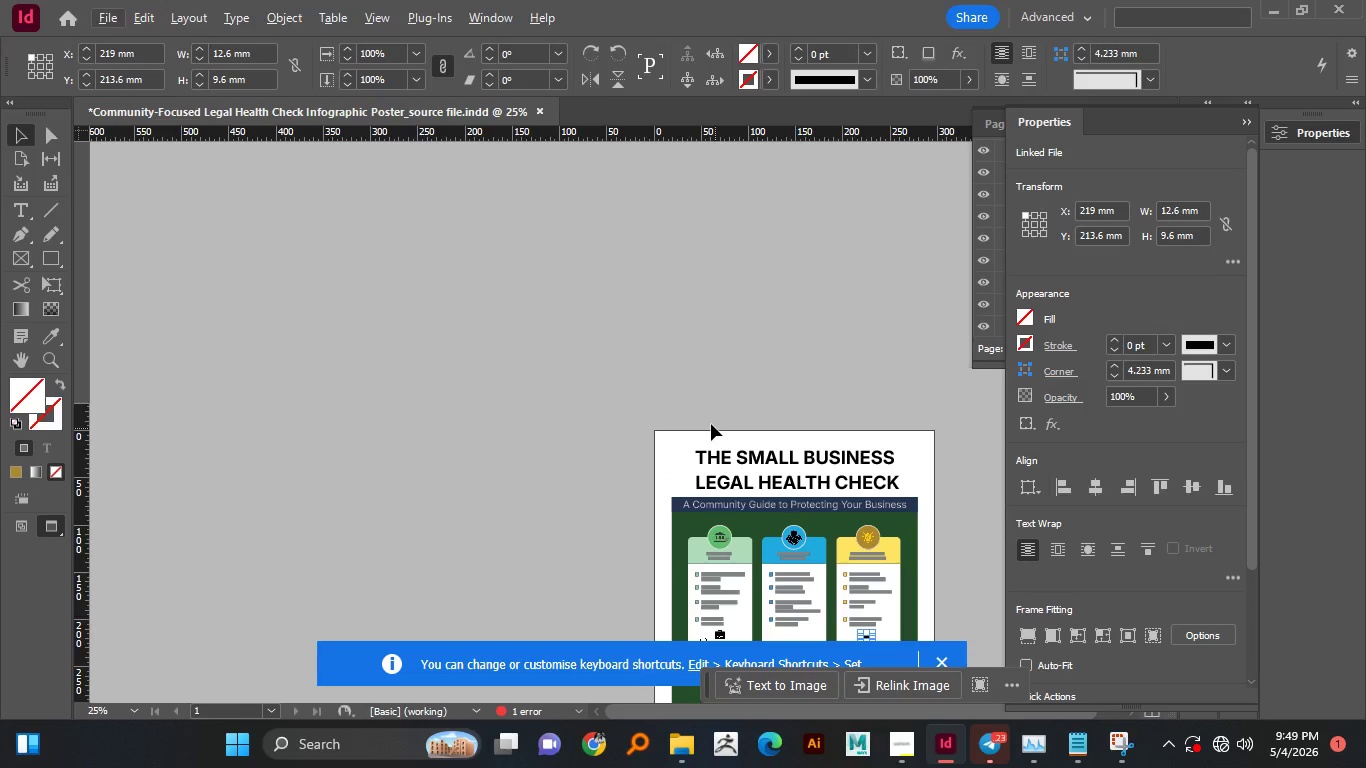 
hold_key(key=AltLeft, duration=0.98)
 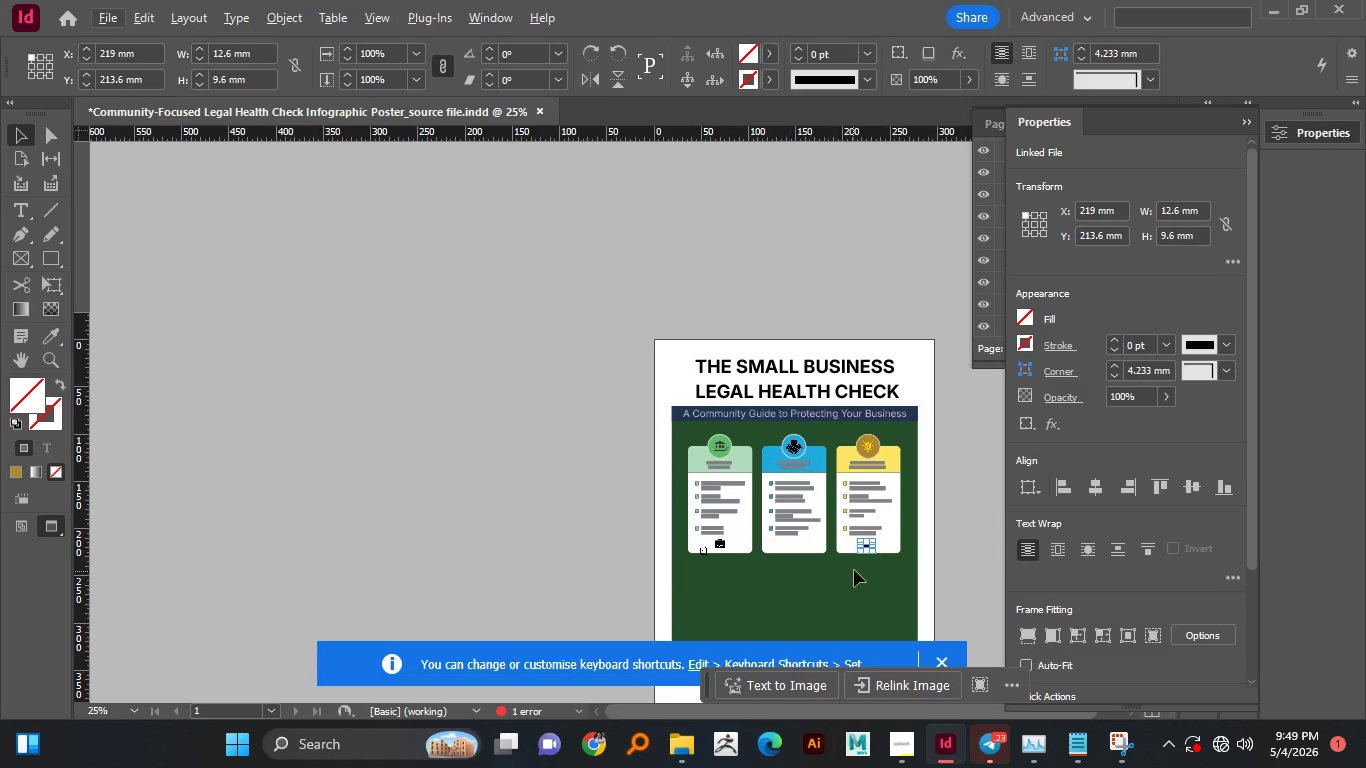 
scroll: coordinate [709, 422], scroll_direction: down, amount: 1.0
 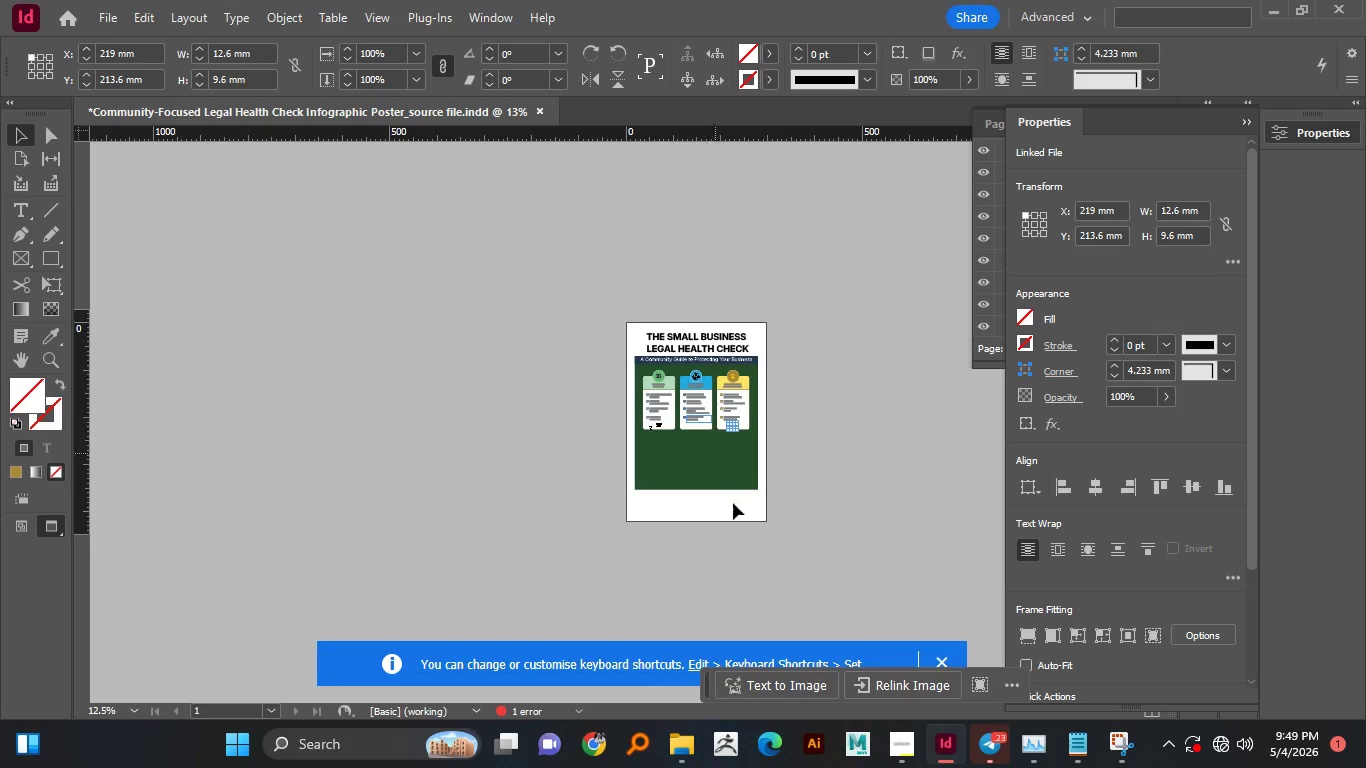 
scroll: coordinate [789, 586], scroll_direction: up, amount: 1.0
 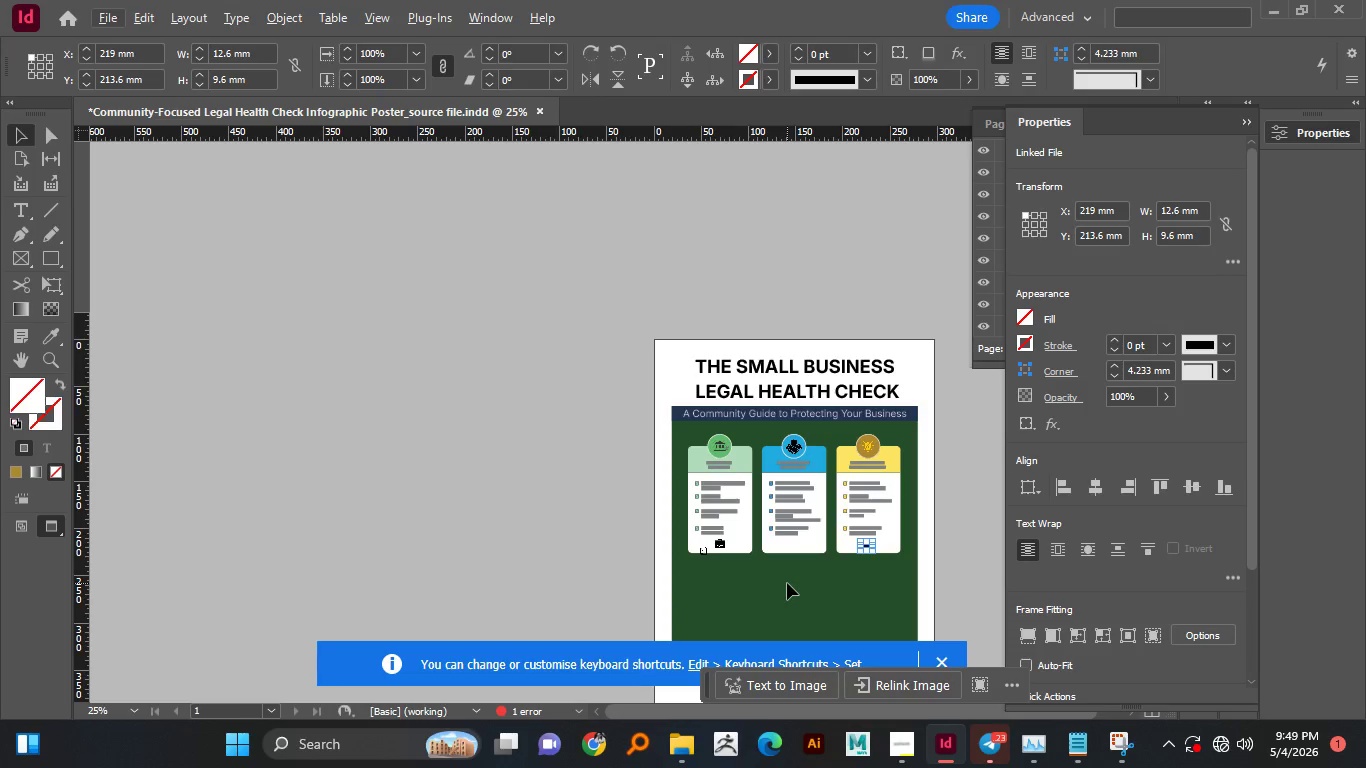 
hold_key(key=AltLeft, duration=1.03)
scroll: coordinate [891, 569], scroll_direction: down, amount: 6.0
 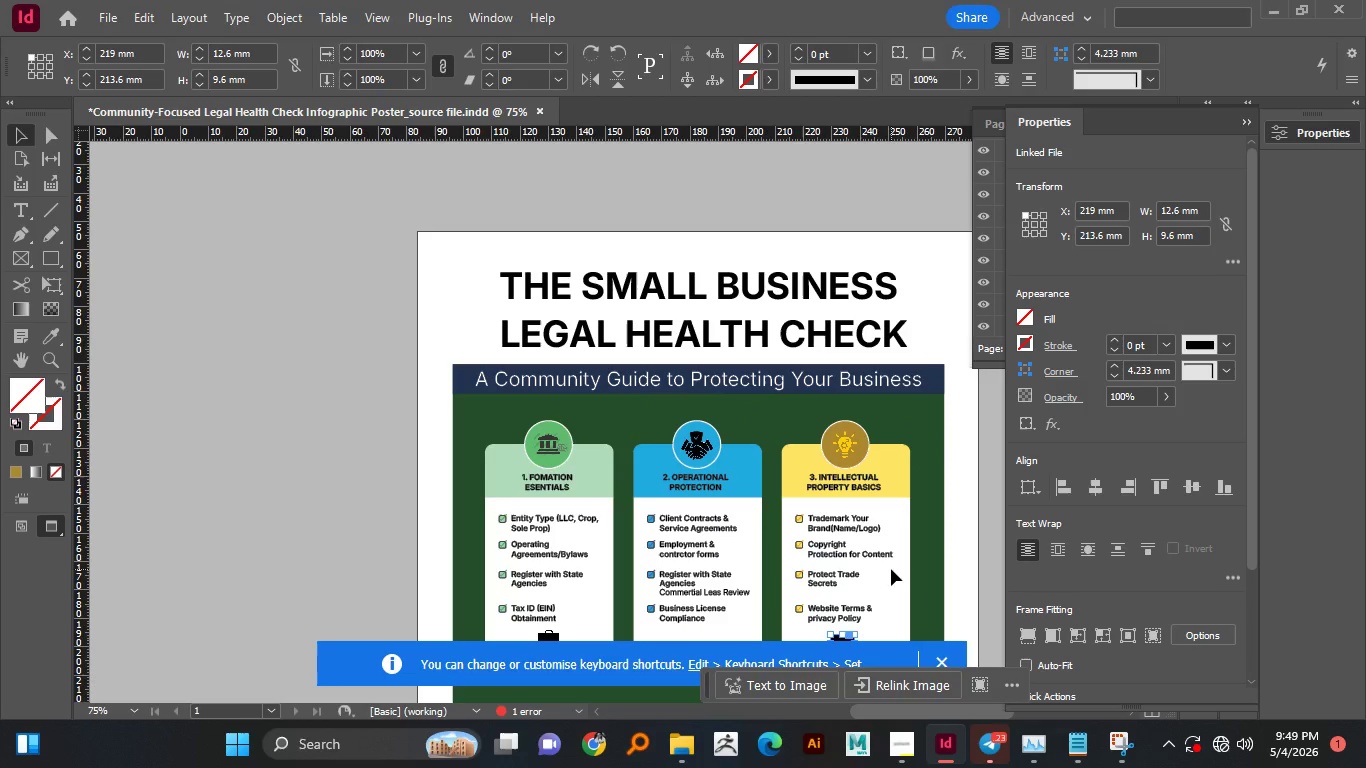 
scroll: coordinate [891, 569], scroll_direction: up, amount: 1.0
 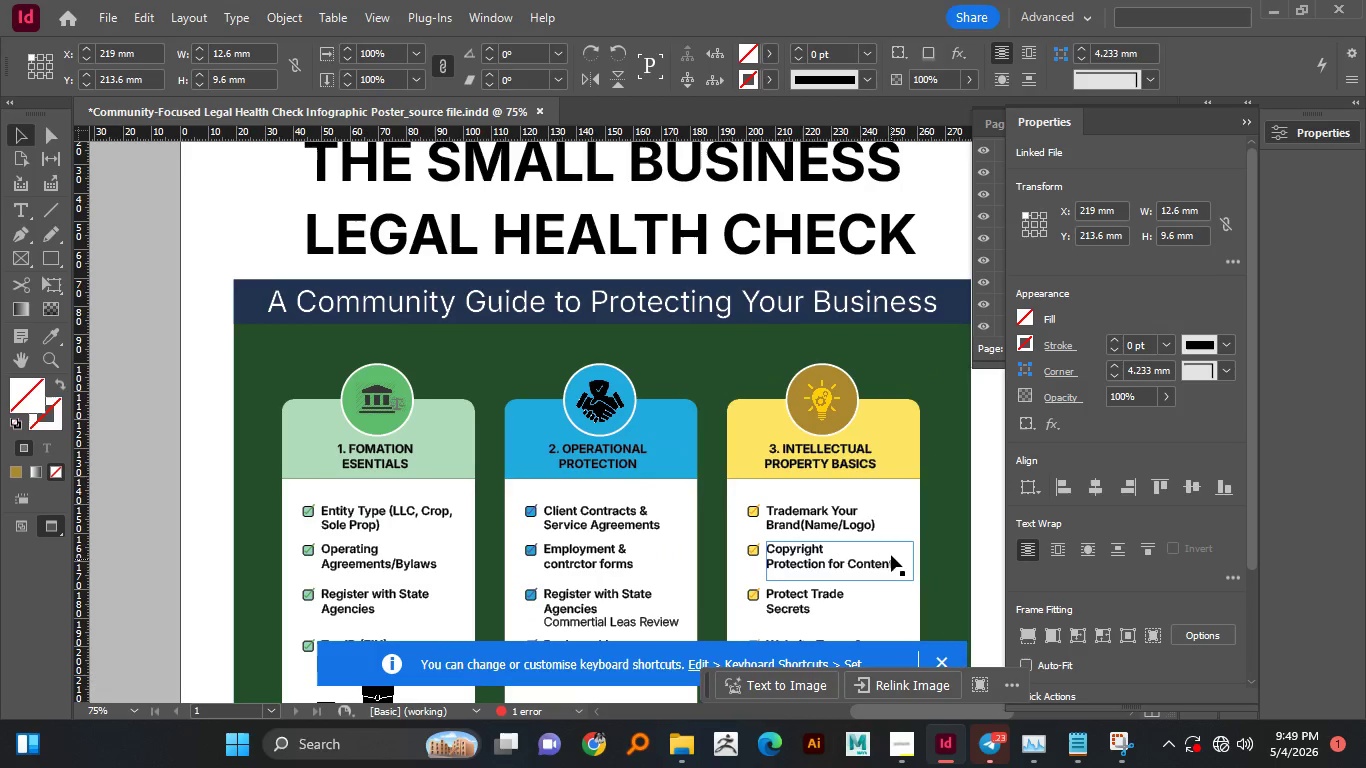 
hold_key(key=Space, duration=1.51)
 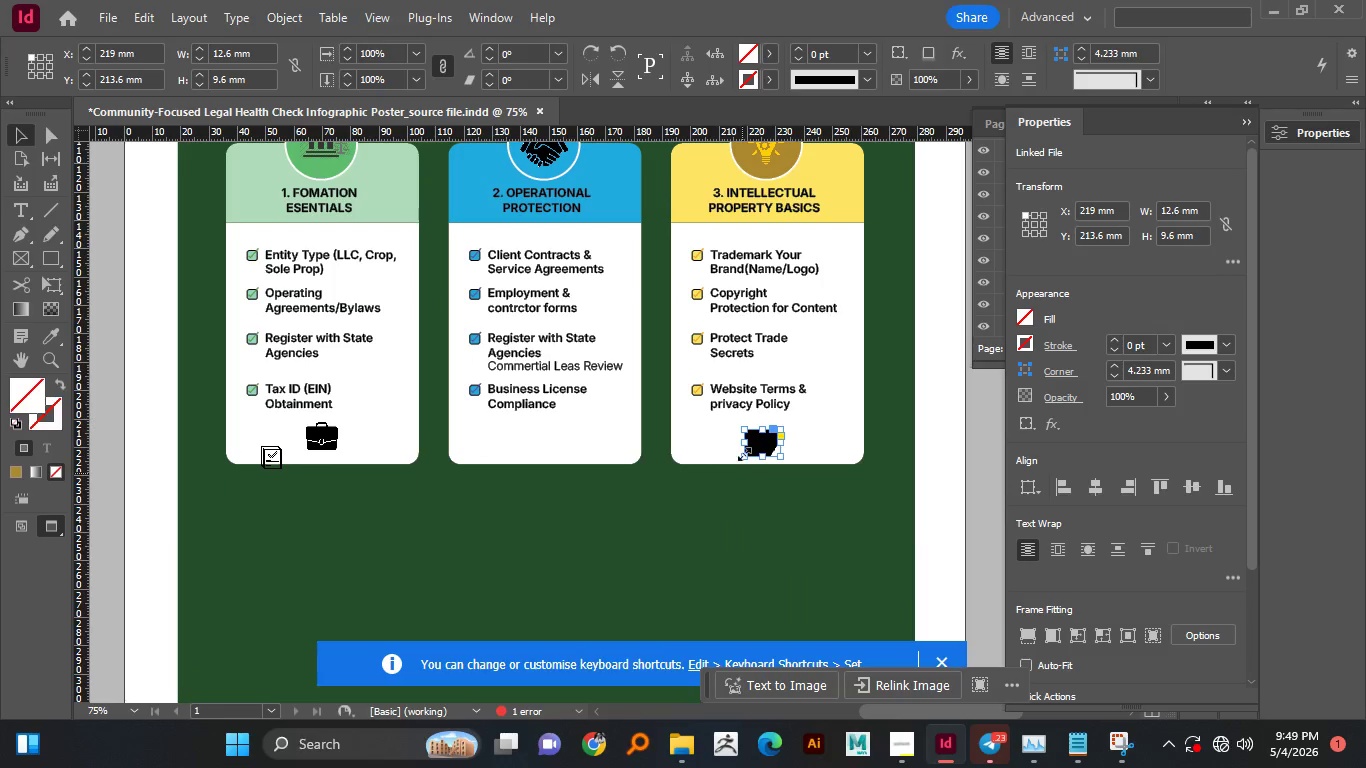 
left_click_drag(start_coordinate=[927, 478], to_coordinate=[872, 296])
 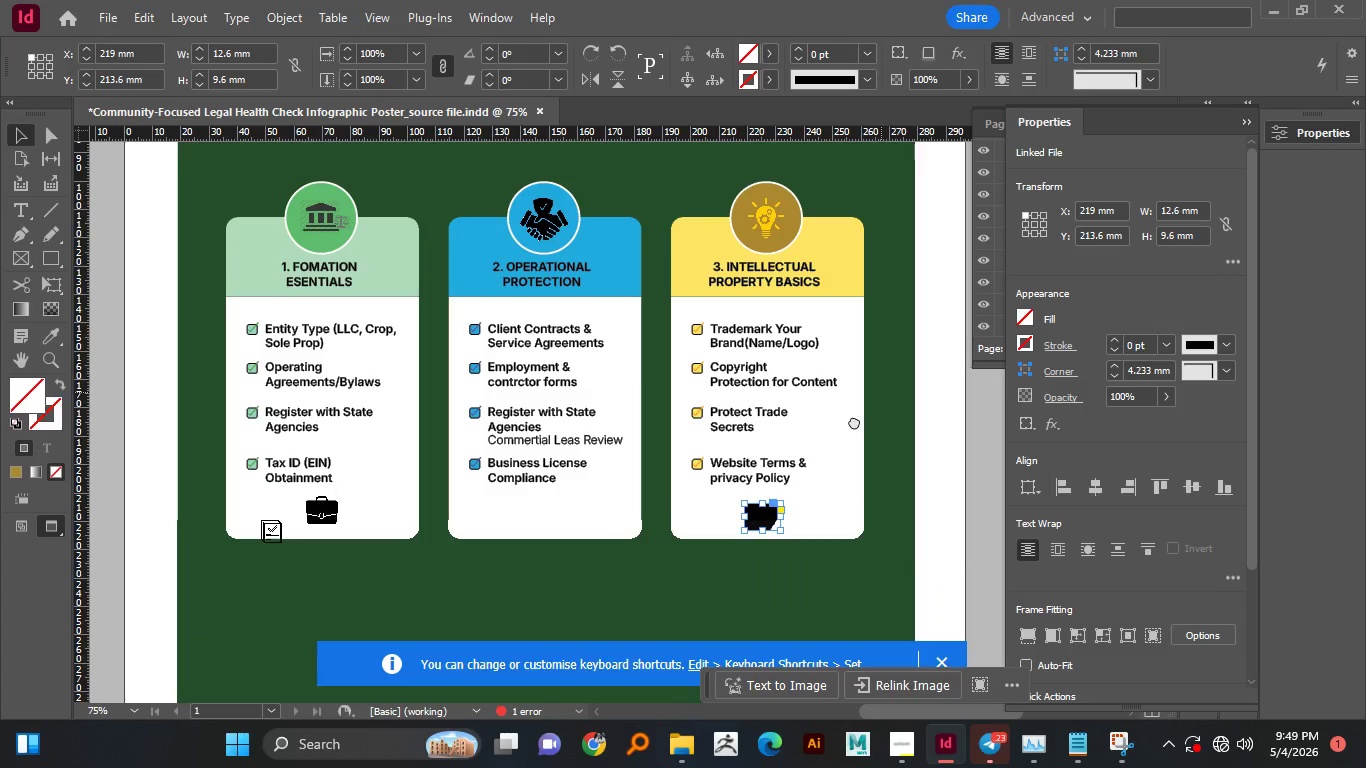 
left_click_drag(start_coordinate=[854, 472], to_coordinate=[854, 399])
 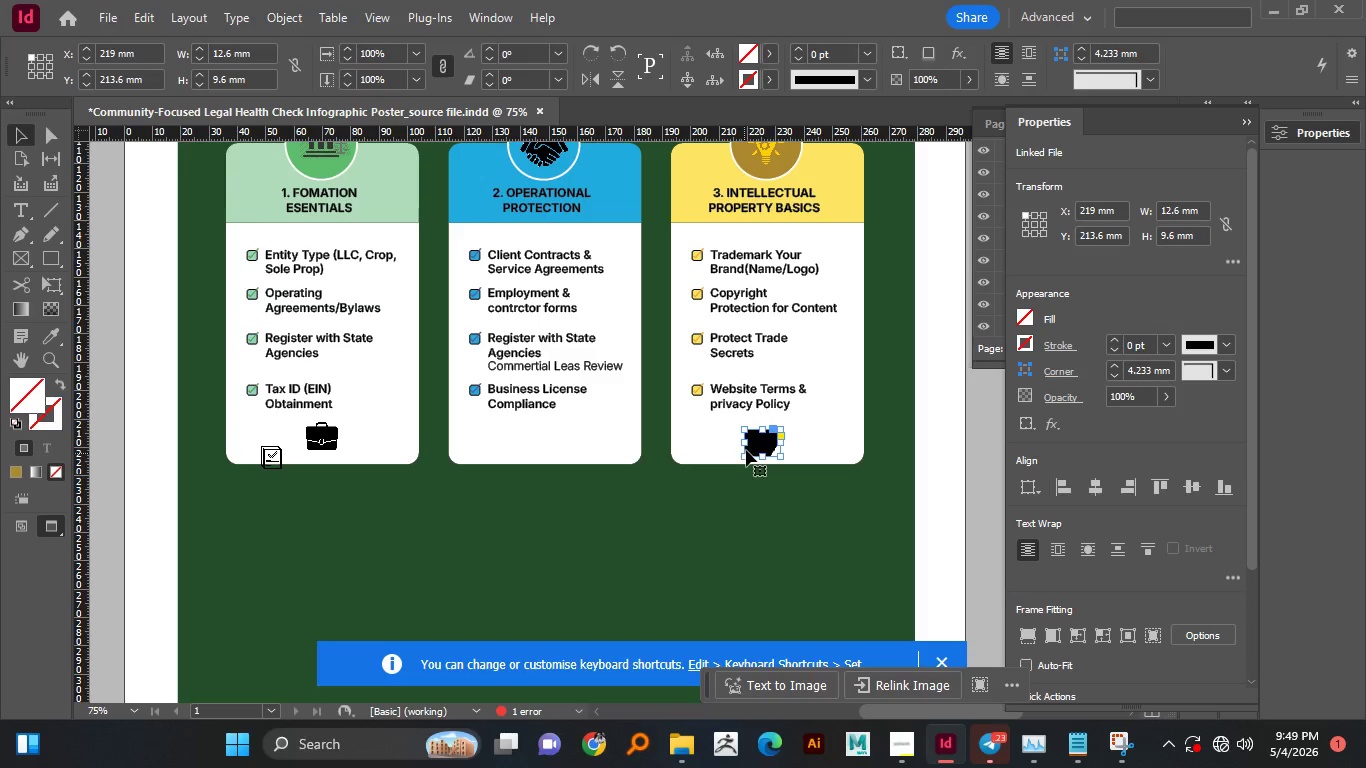 
hold_key(key=Space, duration=0.34)
 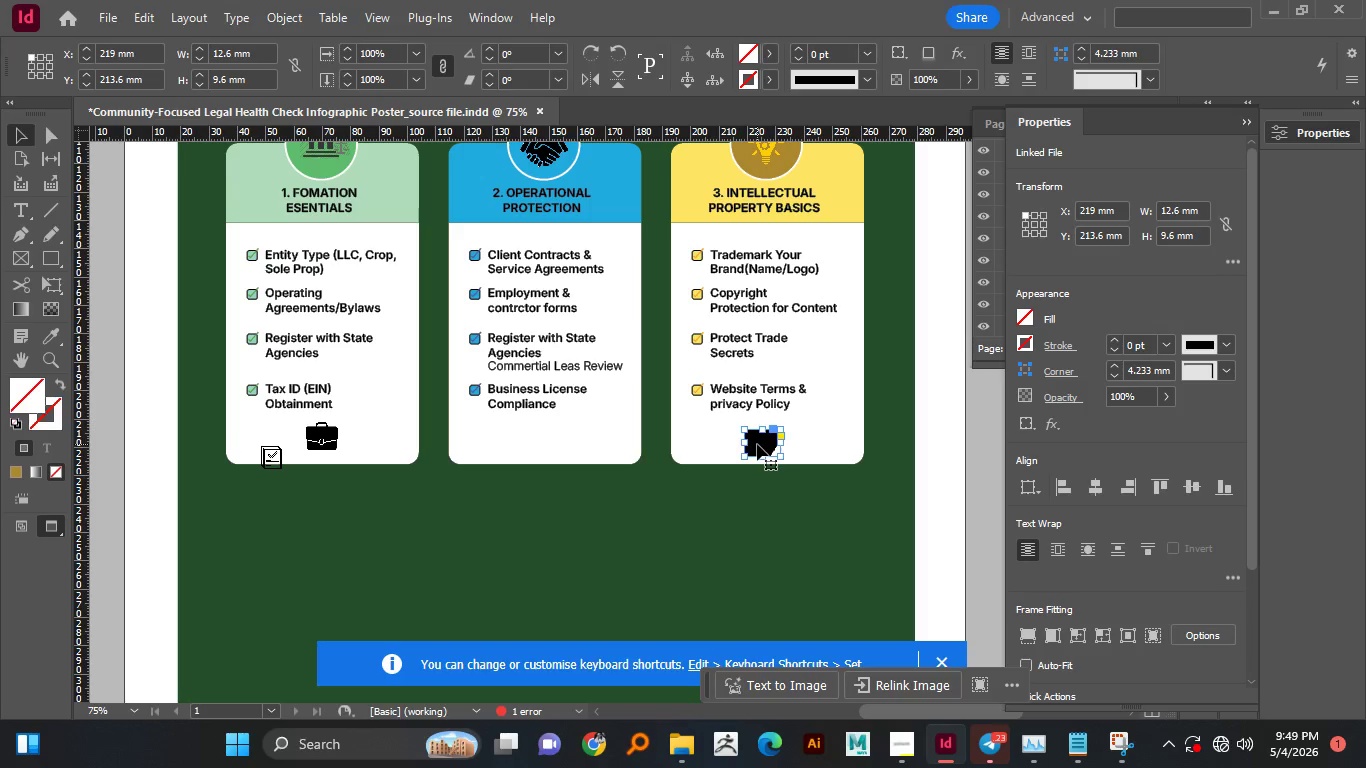 
double_click([757, 444])
 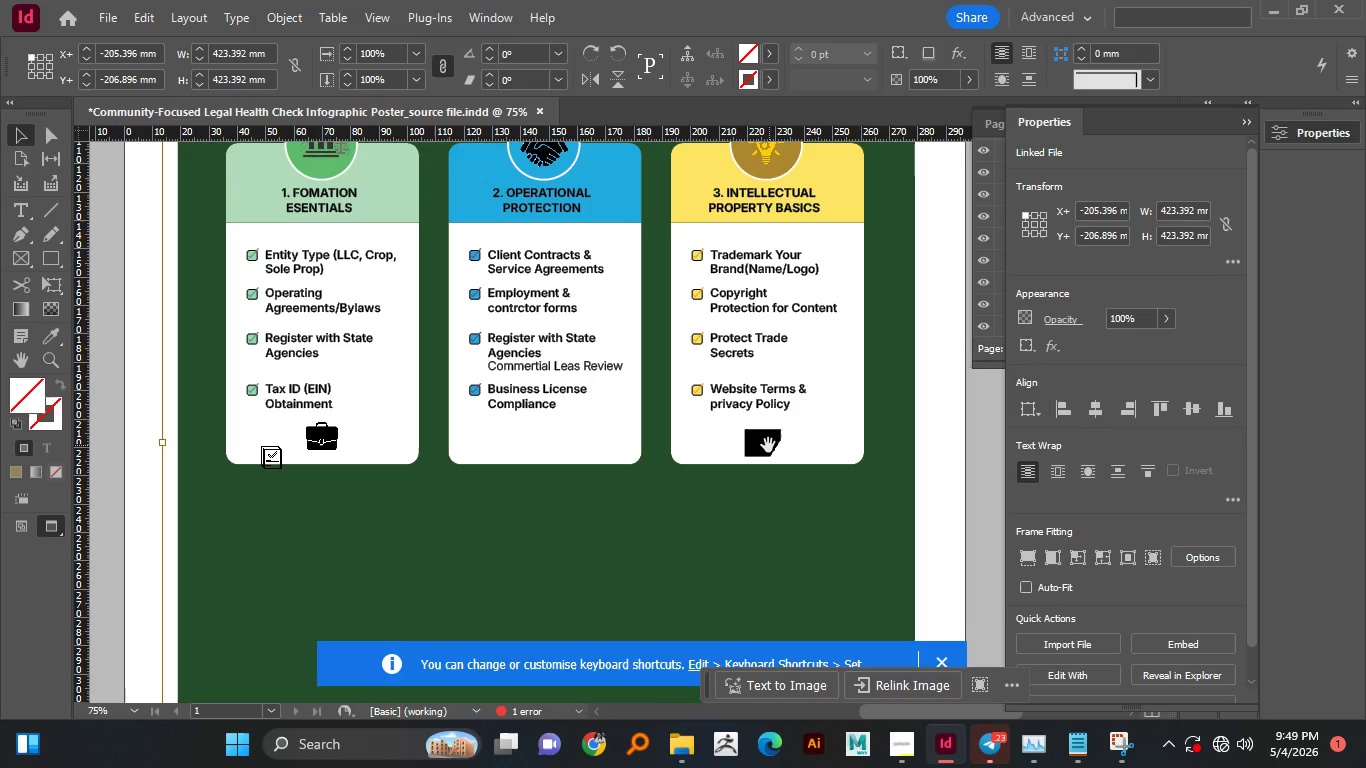 
hold_key(key=AltLeft, duration=1.52)
 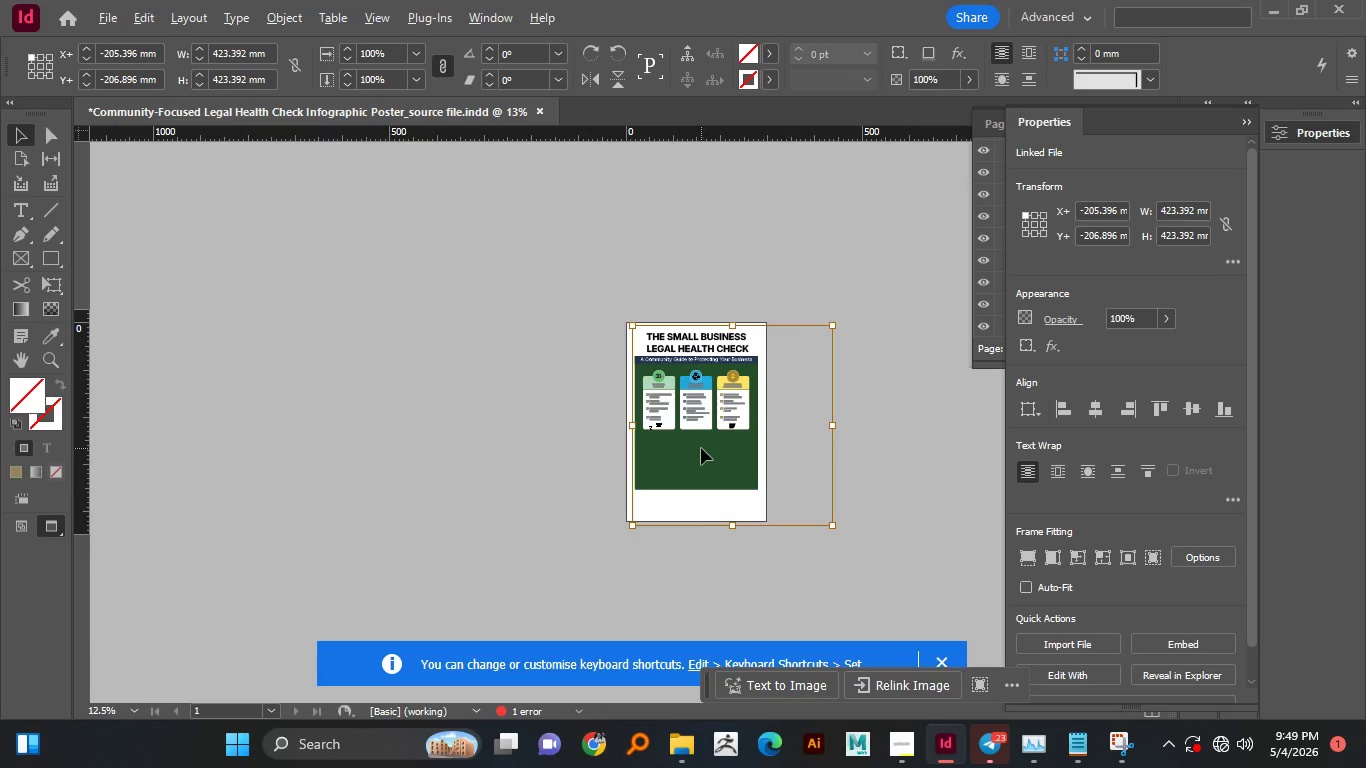 
hold_key(key=AltLeft, duration=1.34)
 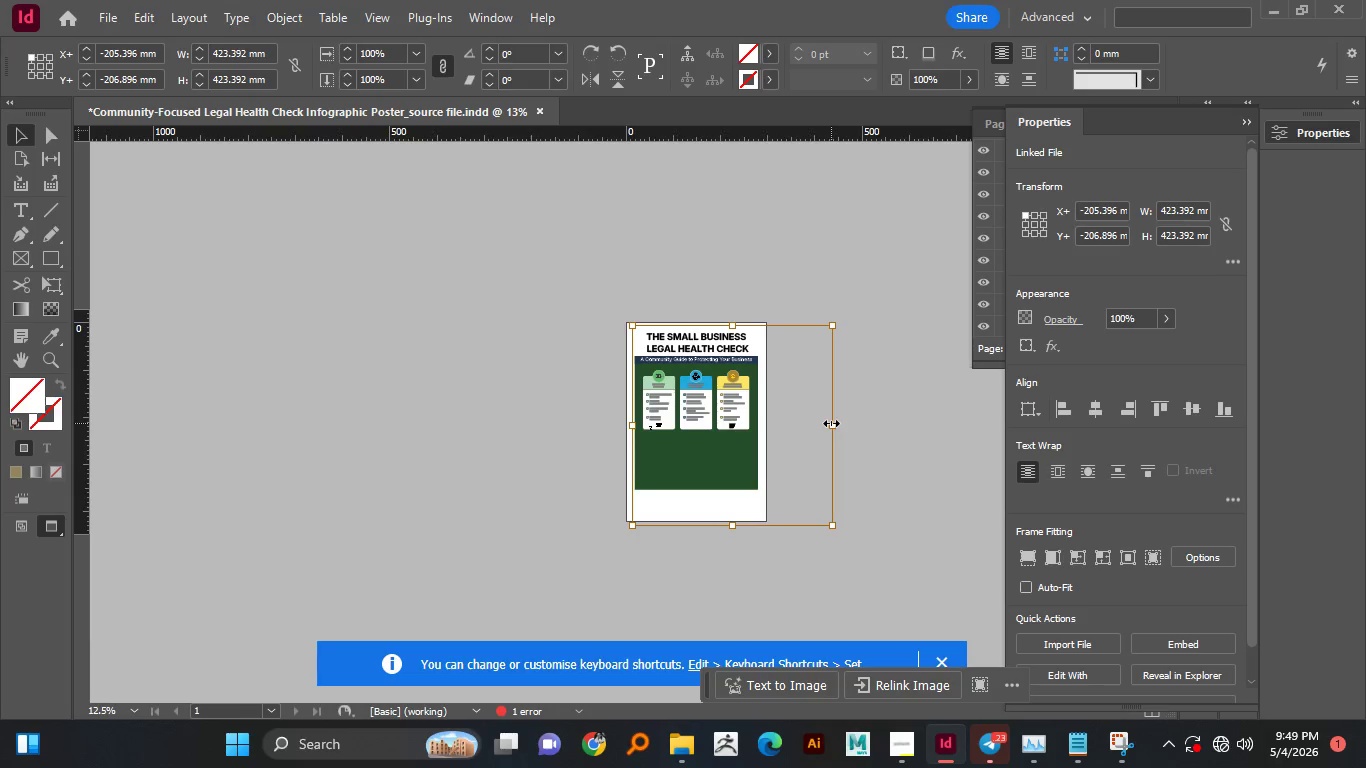 
scroll: coordinate [768, 445], scroll_direction: down, amount: 4.0
 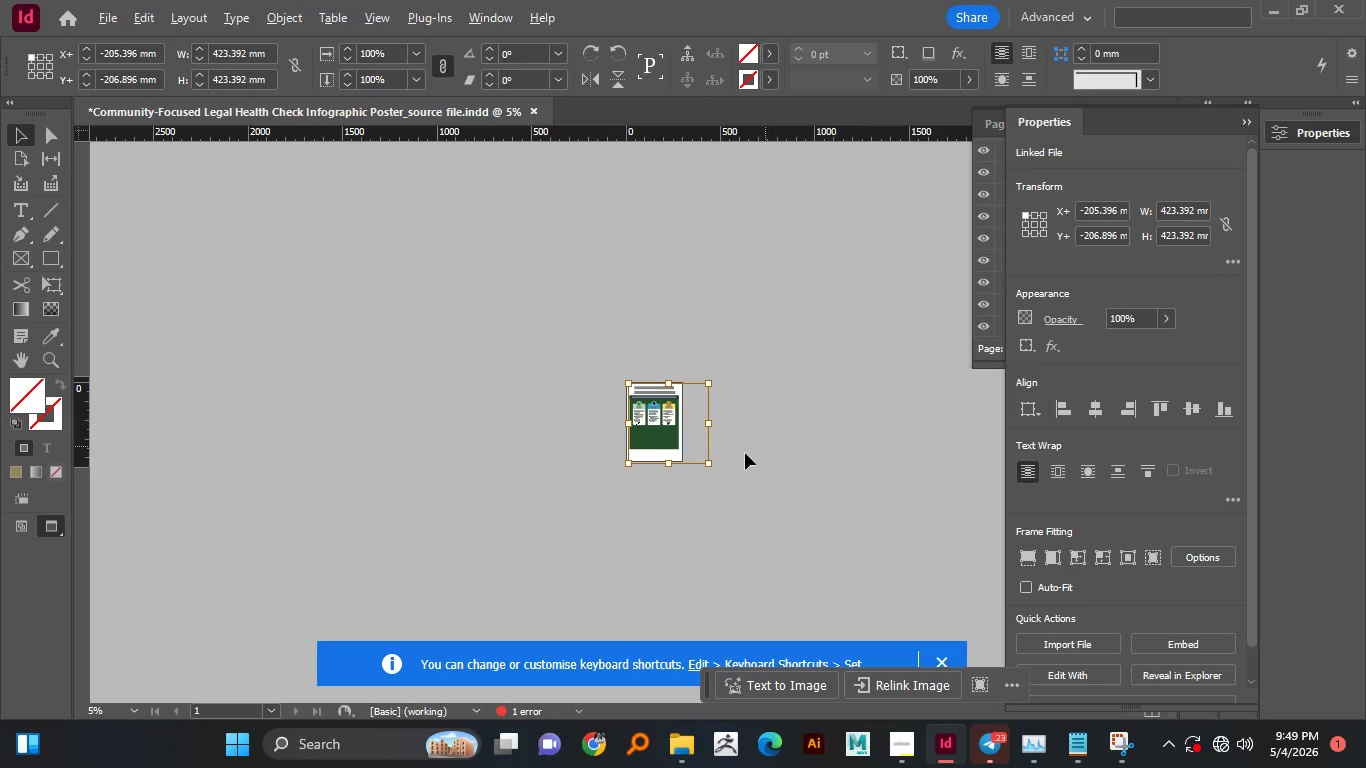 
scroll: coordinate [703, 449], scroll_direction: up, amount: 1.0
 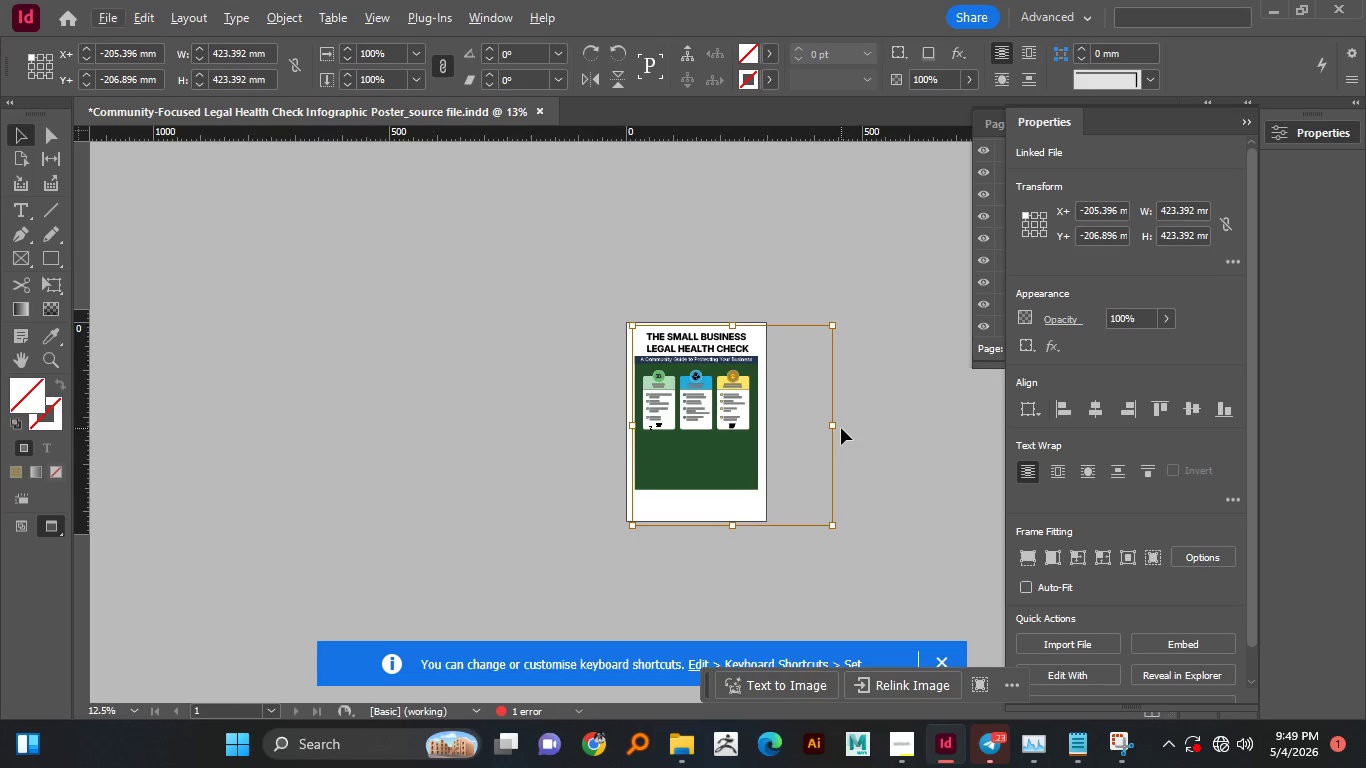 
hold_key(key=AltLeft, duration=4.95)
left_click_drag(start_coordinate=[831, 423], to_coordinate=[740, 436])
 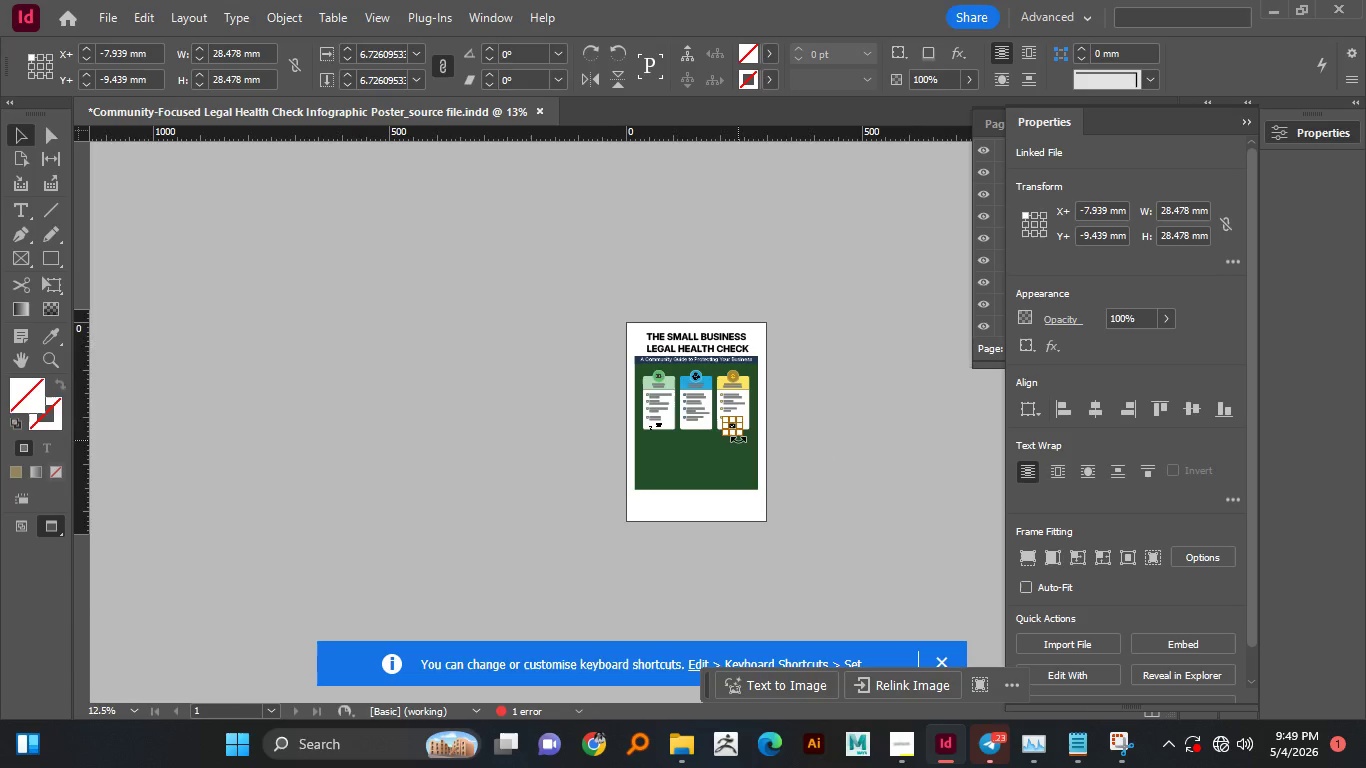 
hold_key(key=ShiftLeft, duration=1.5)
 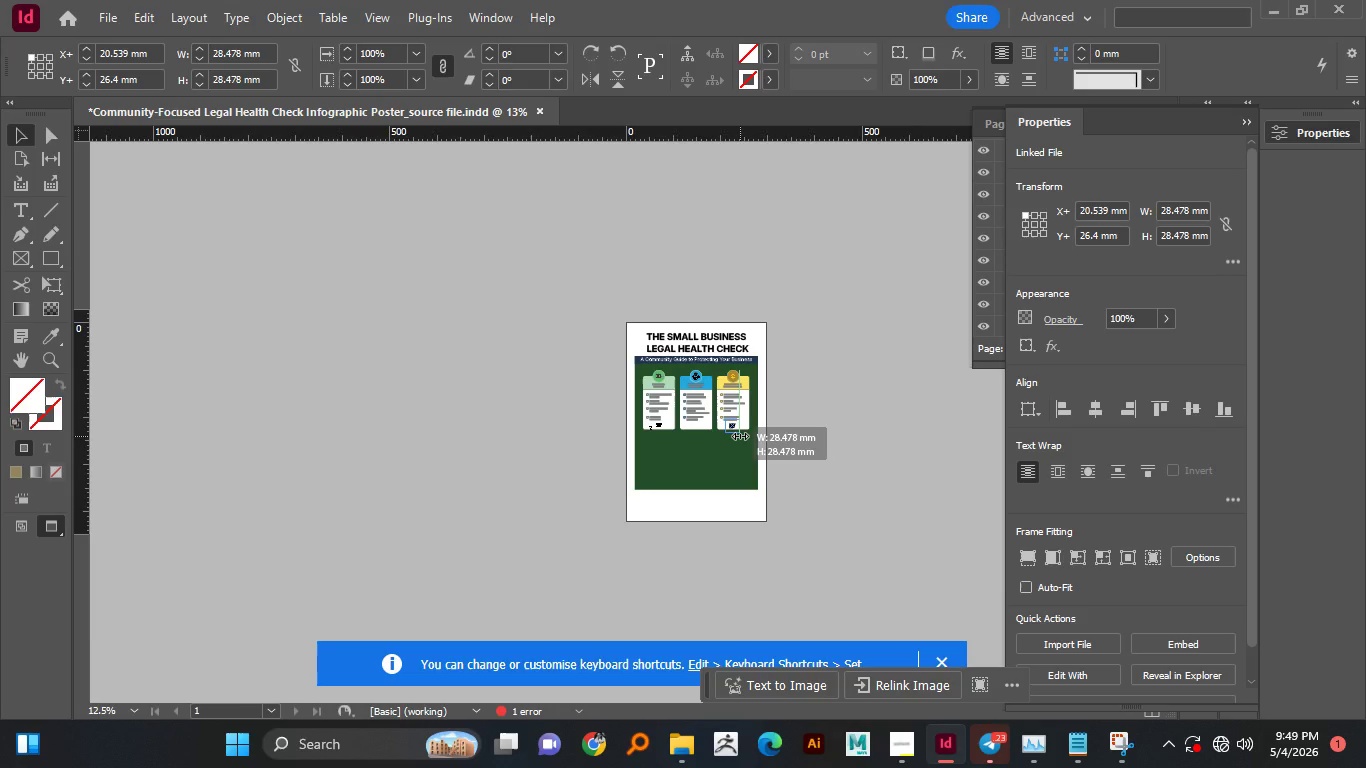 
hold_key(key=ShiftLeft, duration=1.14)
 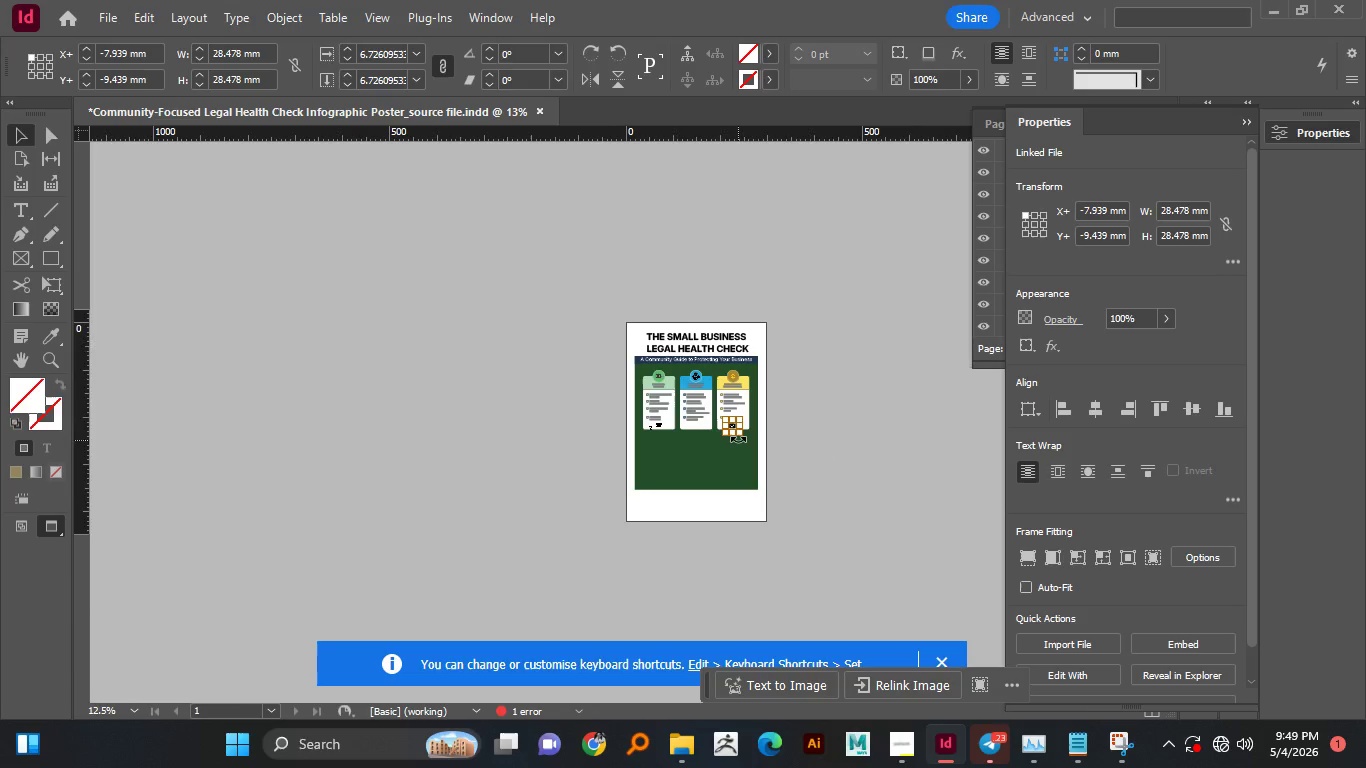 
scroll: coordinate [738, 440], scroll_direction: up, amount: 3.0
 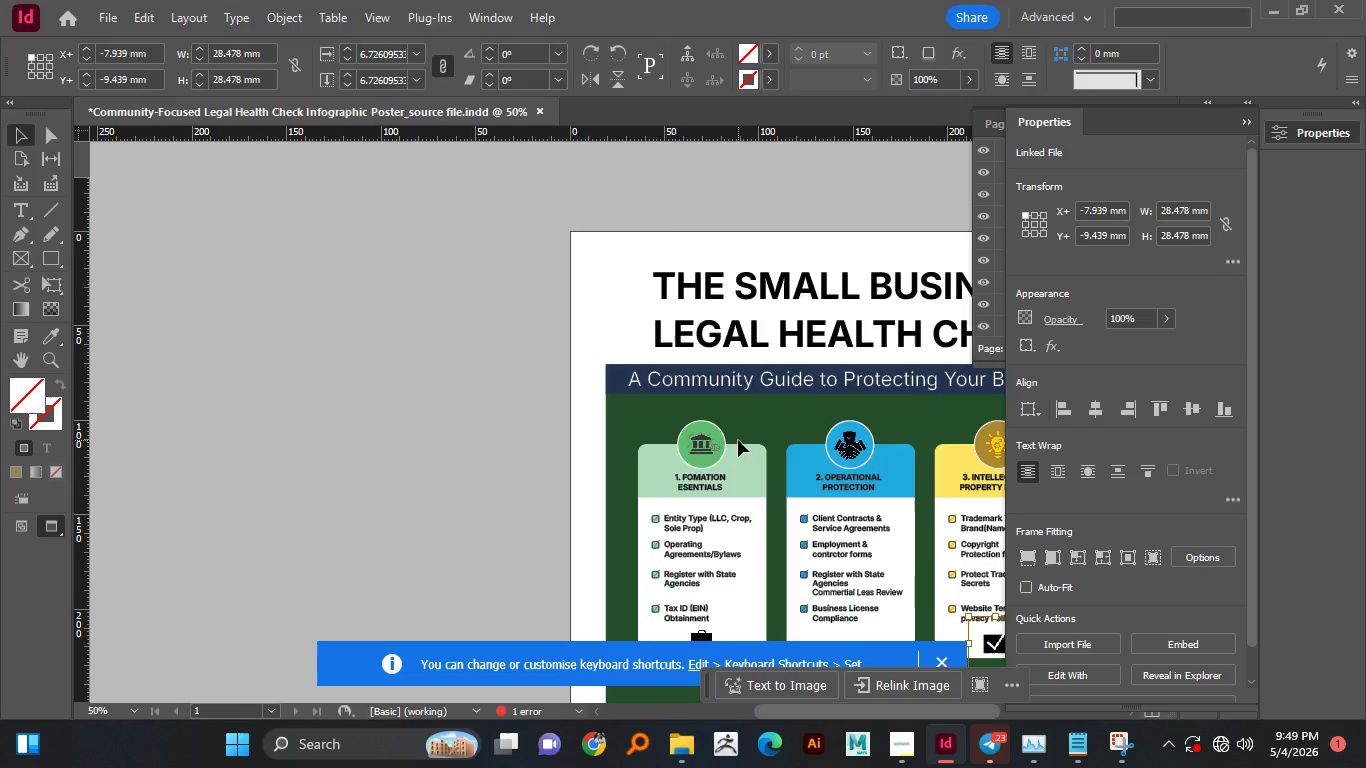 
scroll: coordinate [738, 440], scroll_direction: down, amount: 2.0
 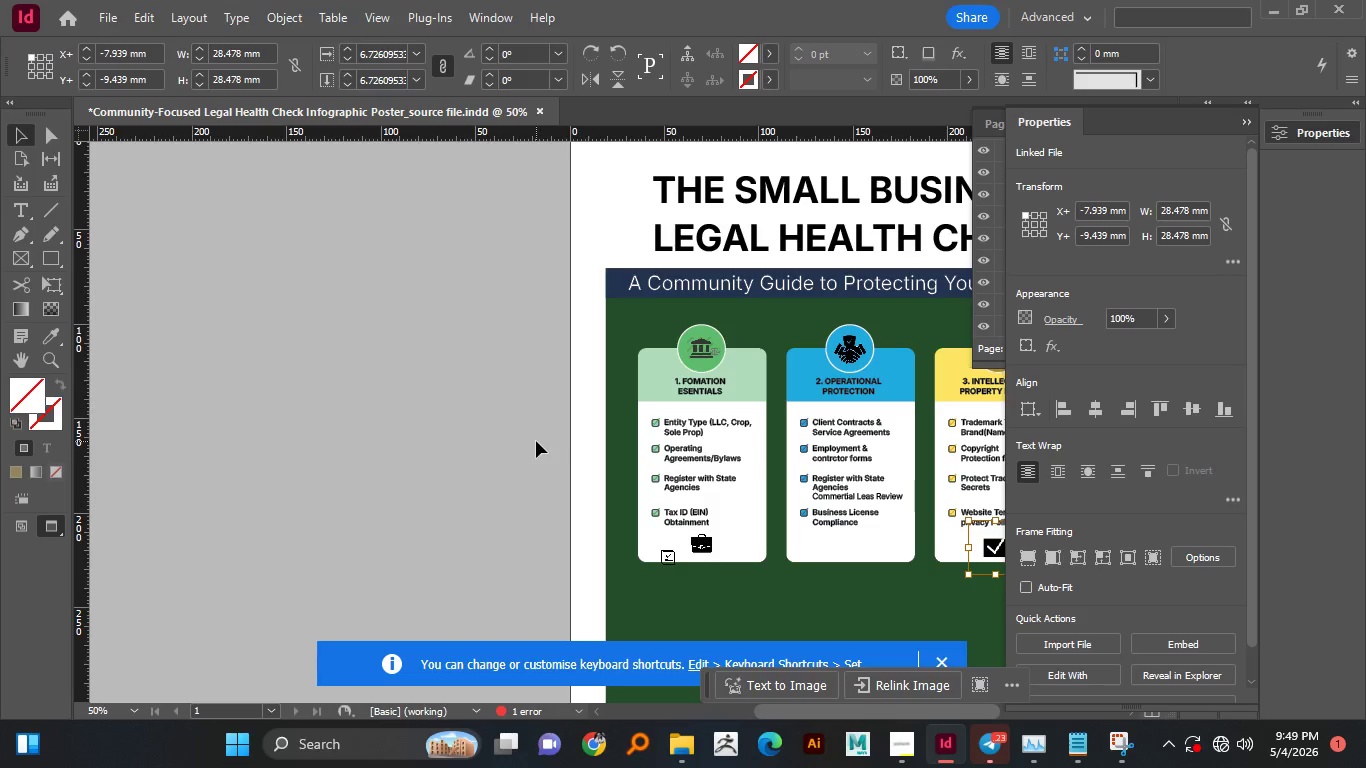 
hold_key(key=Space, duration=1.16)
 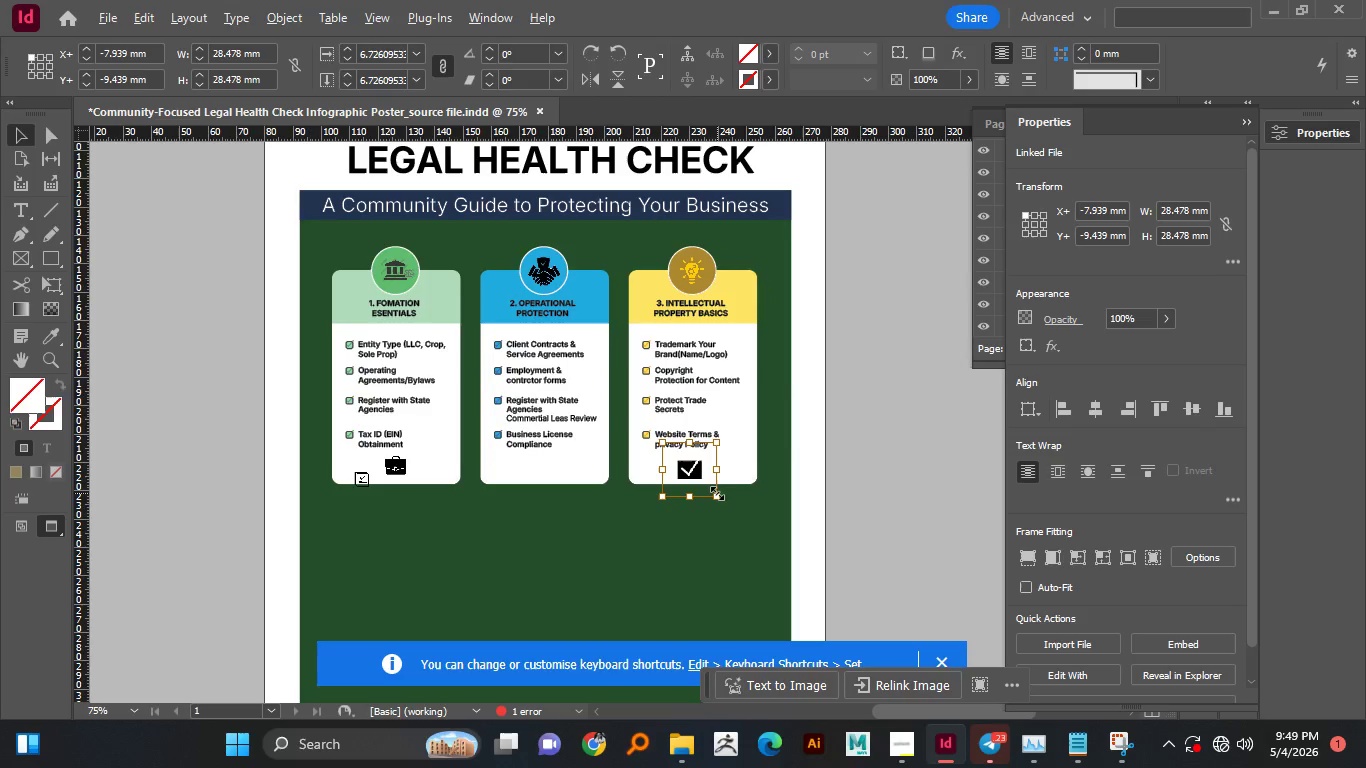 
left_click_drag(start_coordinate=[531, 433], to_coordinate=[226, 355])
 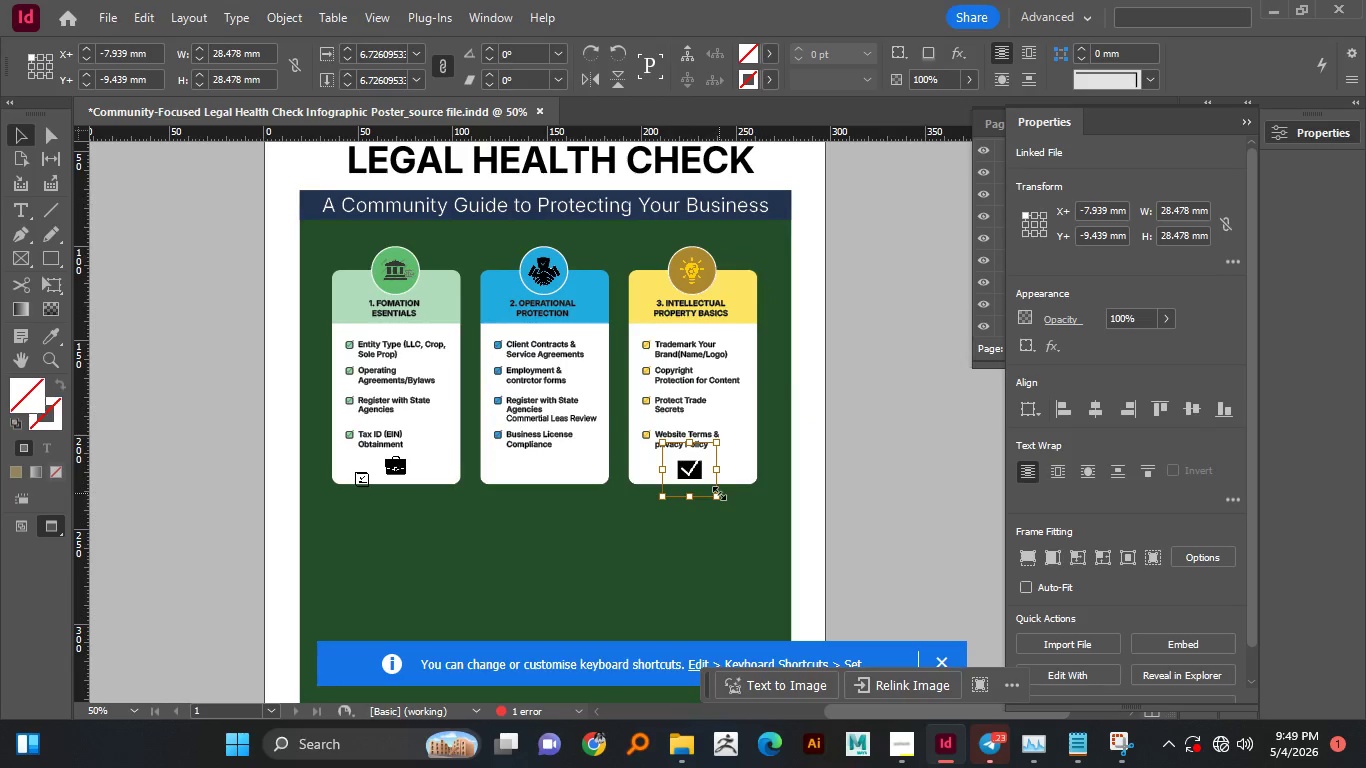 
hold_key(key=AltLeft, duration=0.98)
scroll: coordinate [717, 493], scroll_direction: up, amount: 2.0
 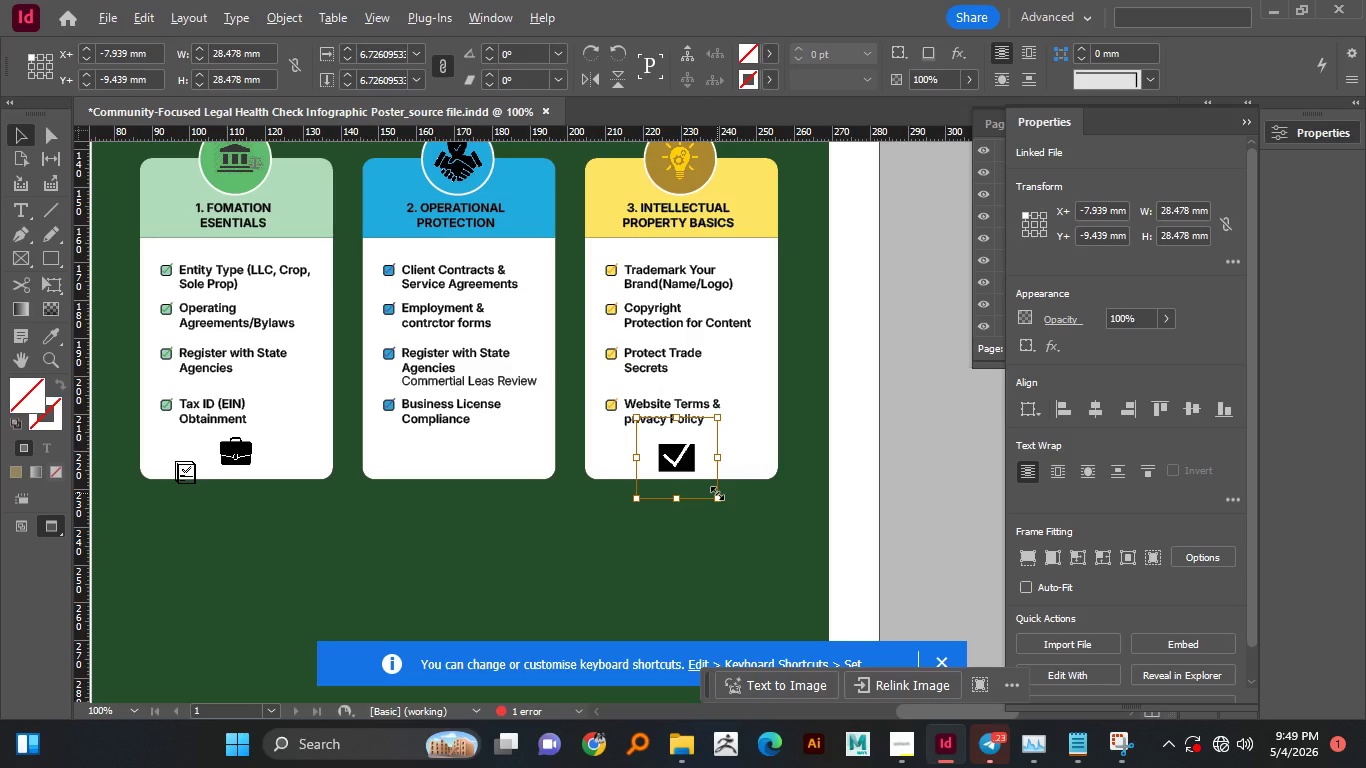 
hold_key(key=AltLeft, duration=0.8)
scroll: coordinate [714, 493], scroll_direction: up, amount: 1.0
 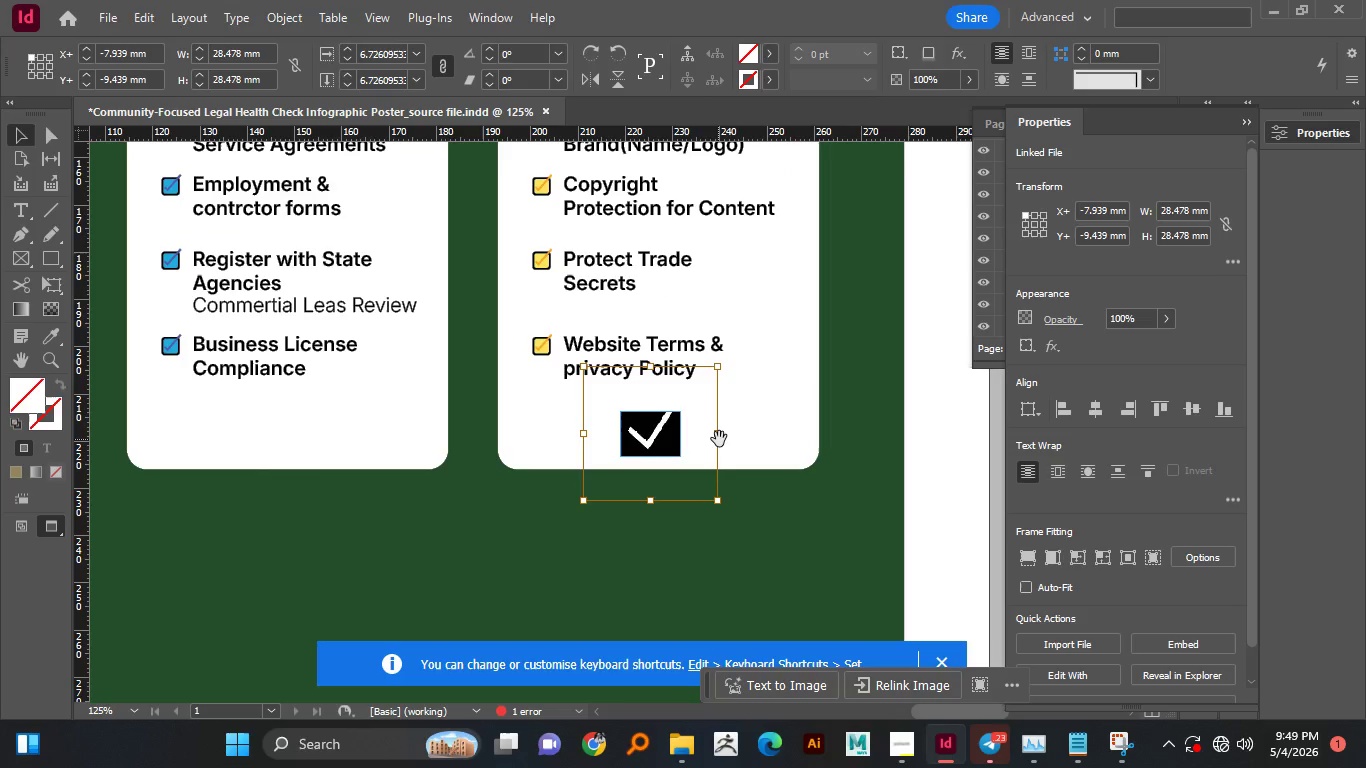 
hold_key(key=AltLeft, duration=2.95)
left_click_drag(start_coordinate=[719, 436], to_coordinate=[676, 440])
 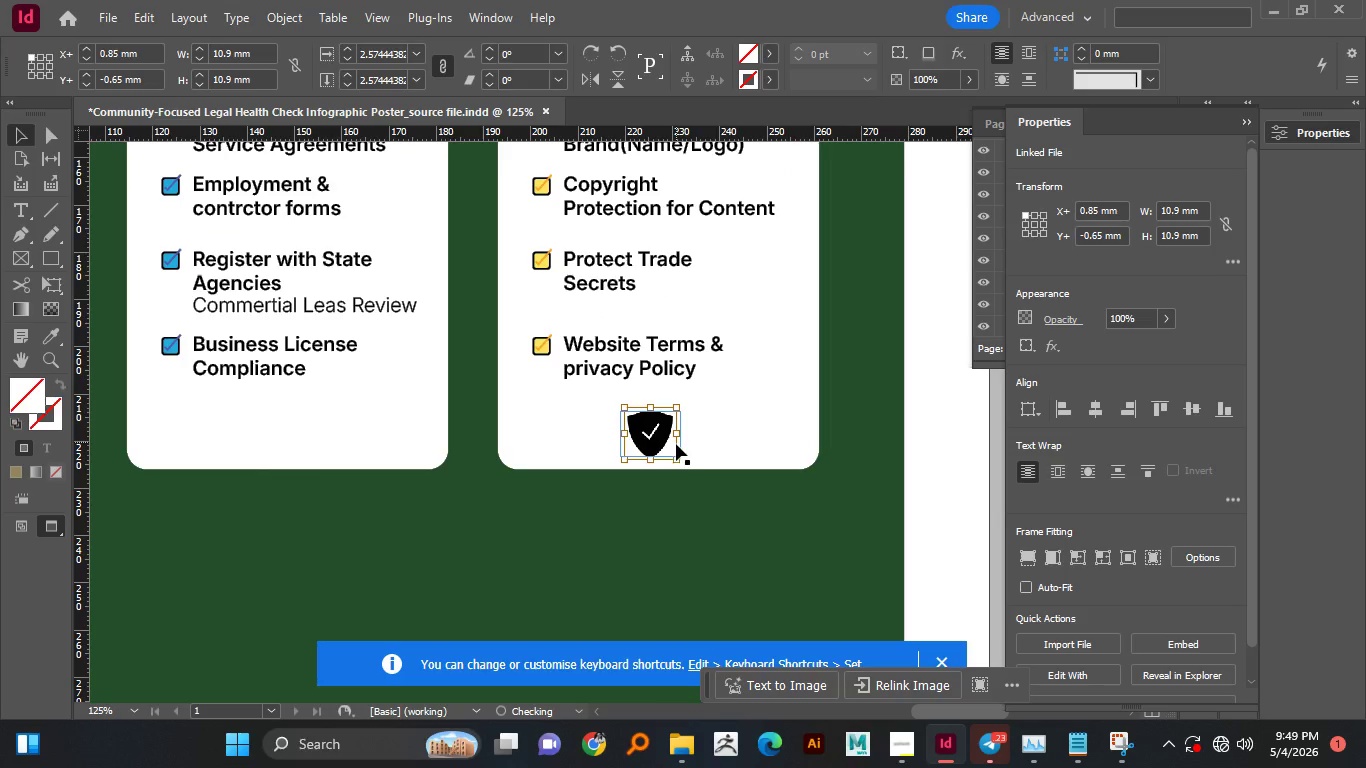 
hold_key(key=ShiftLeft, duration=1.52)
 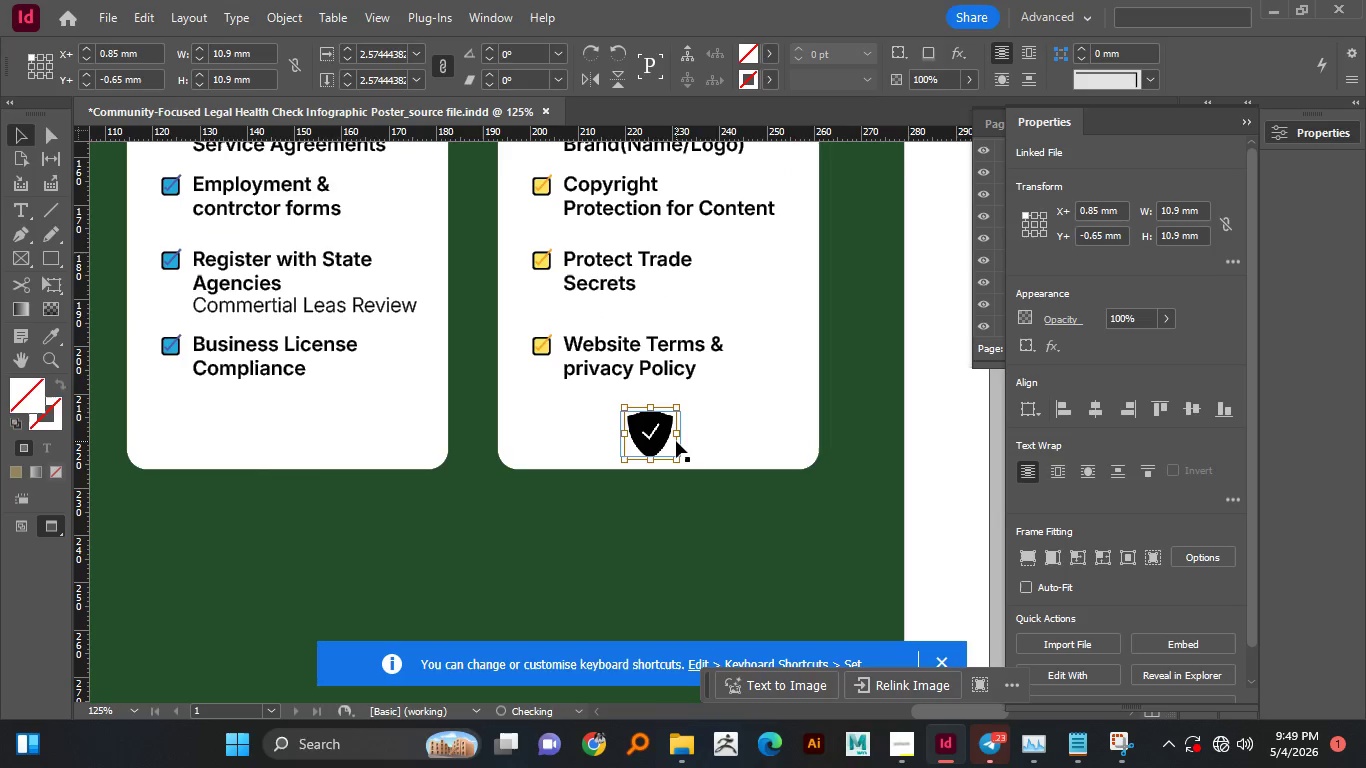 
key(Alt+Shift+ShiftLeft)
 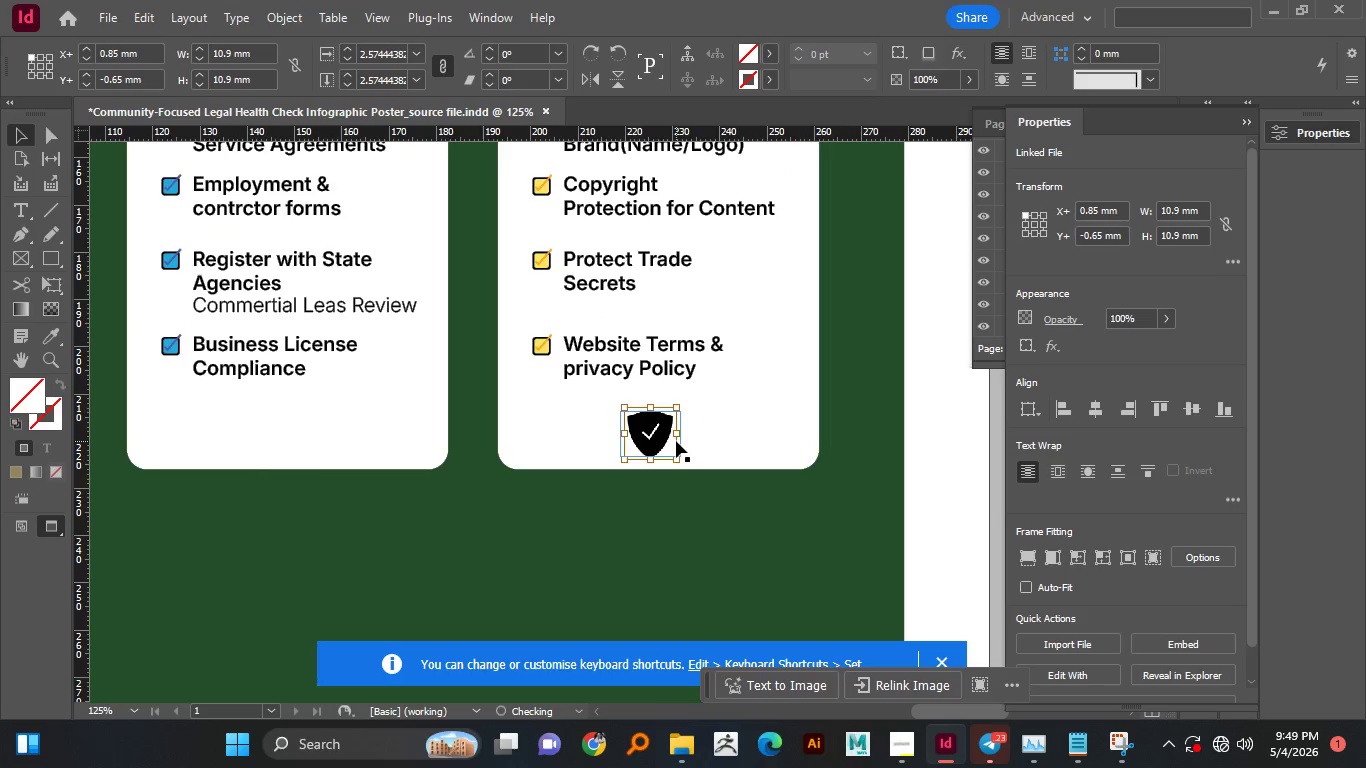 
key(Alt+Shift+ShiftLeft)
 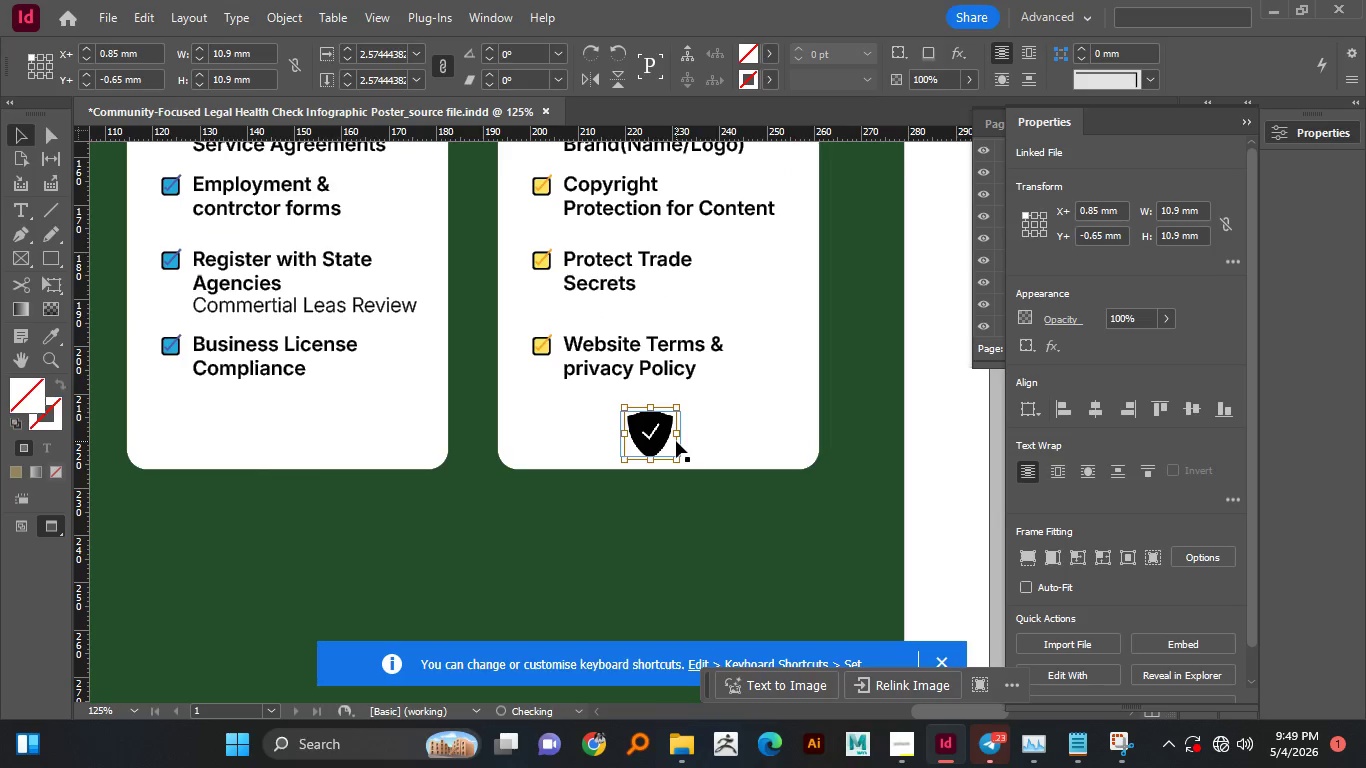 
key(Alt+Shift+ShiftLeft)
 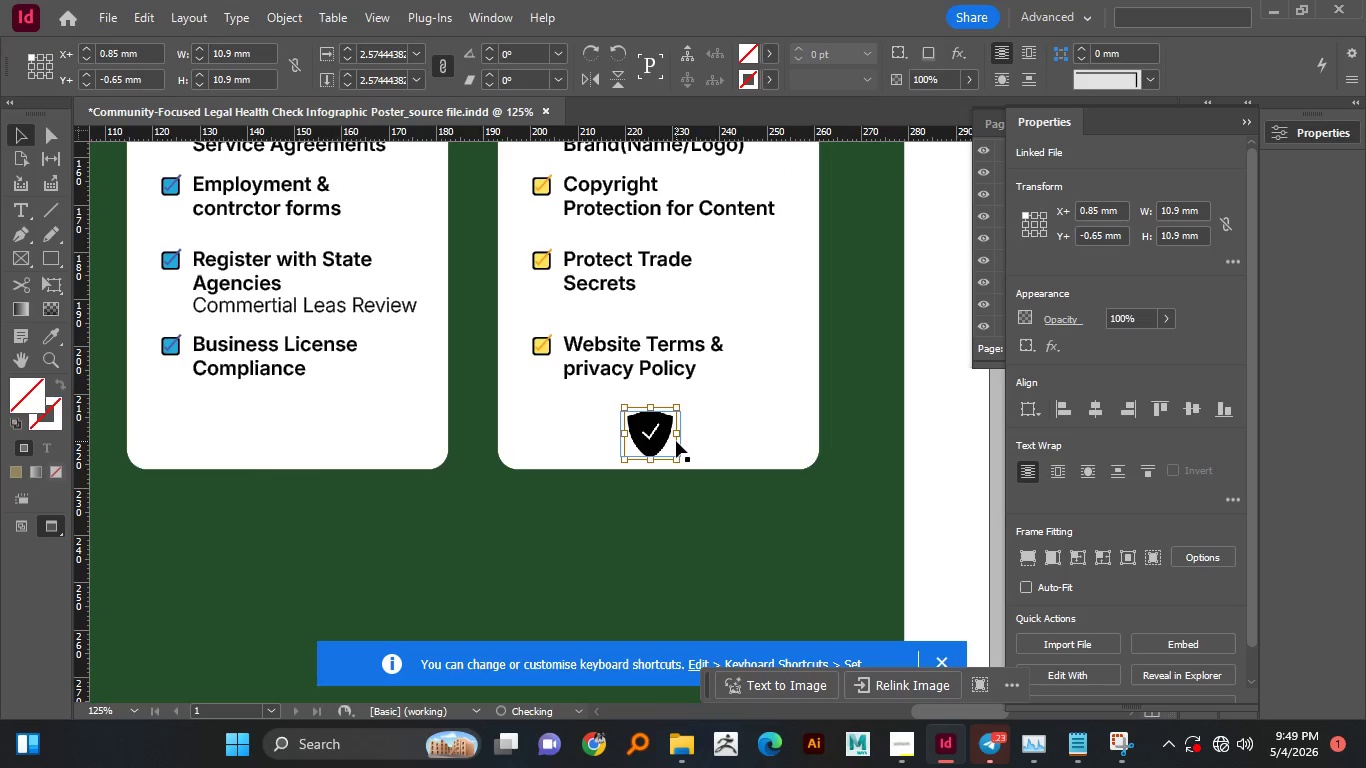 
key(Alt+Shift+ShiftLeft)
 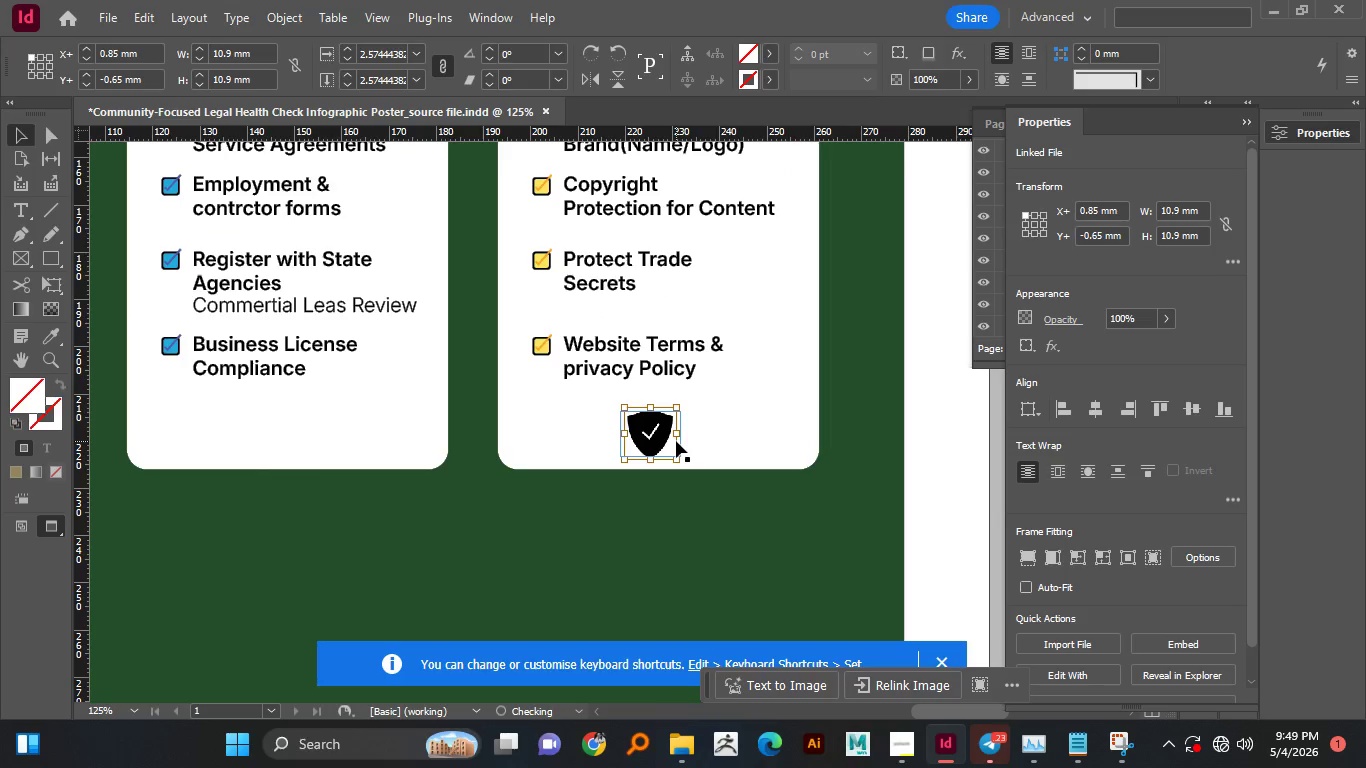 
key(Alt+Shift+ShiftLeft)
 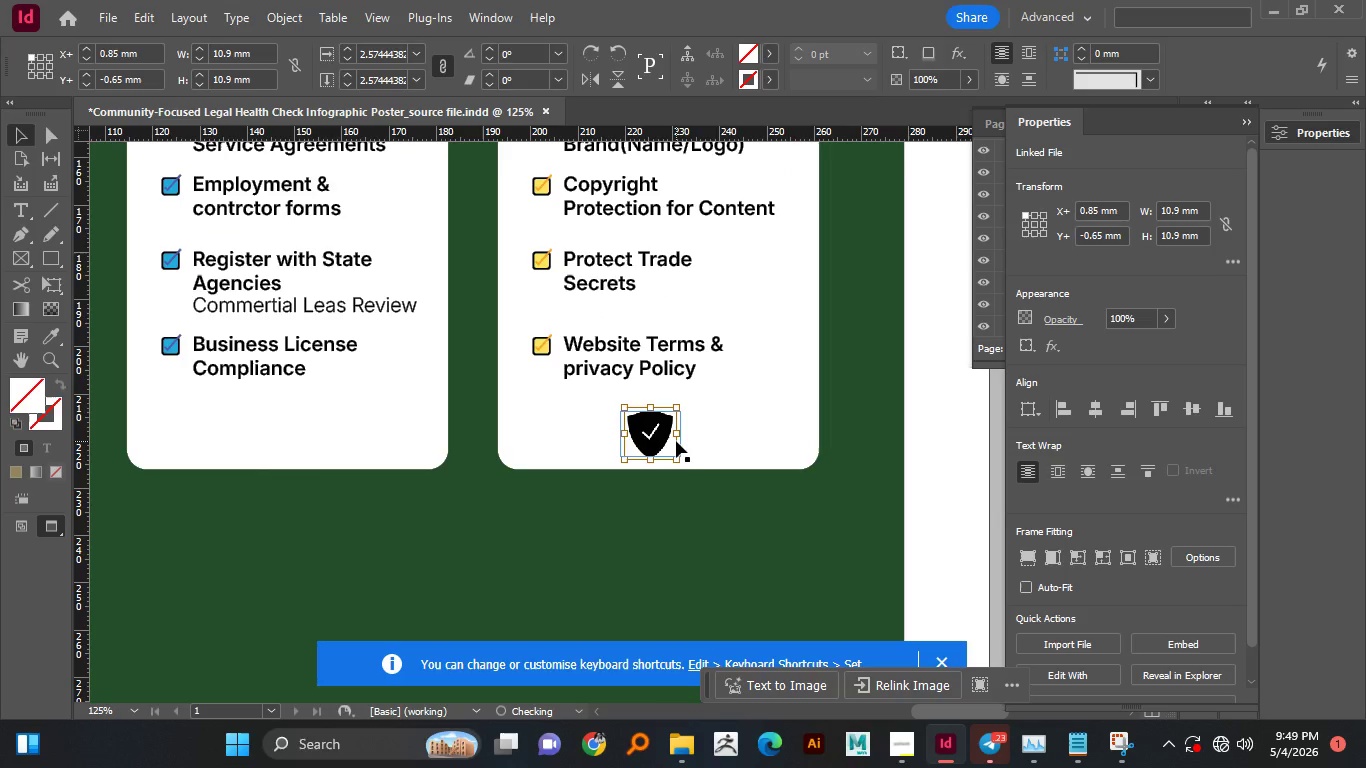 
key(Alt+Shift+ShiftLeft)
 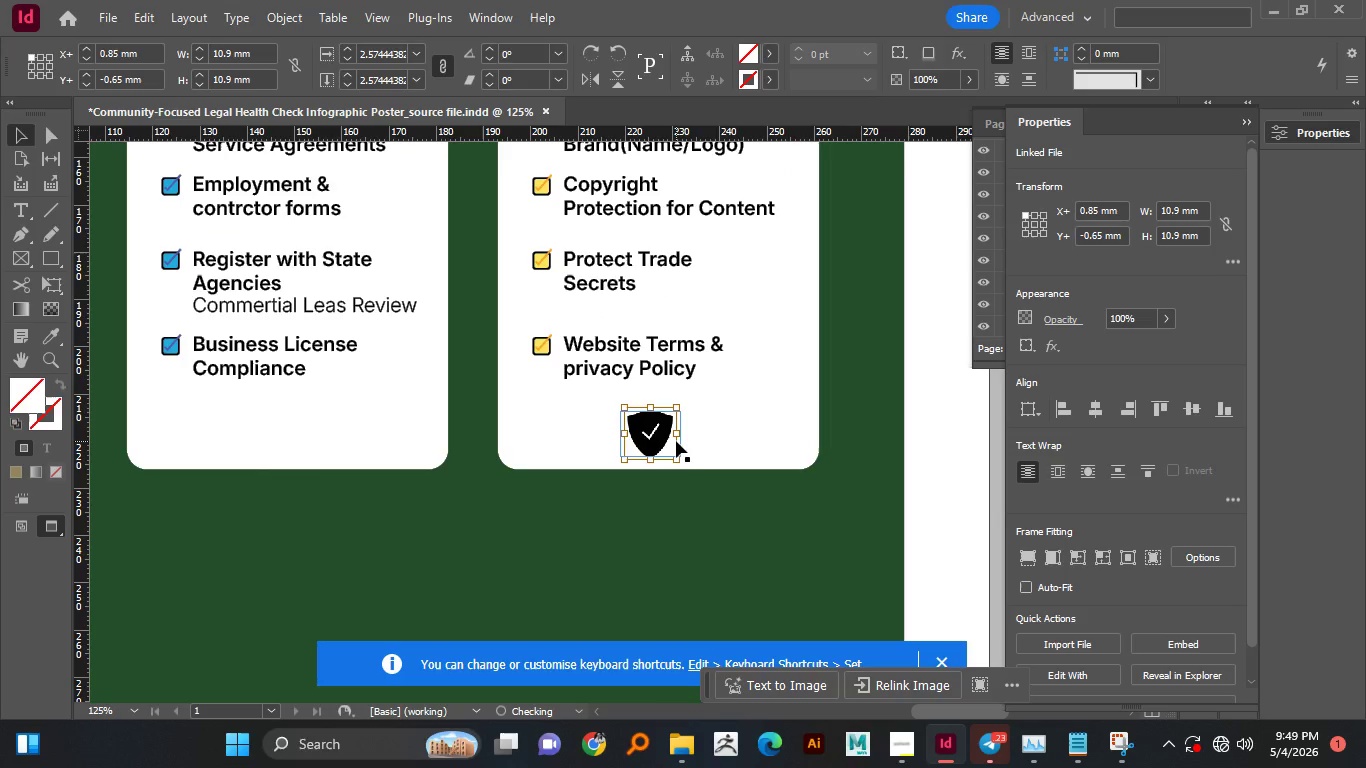 
key(Alt+Shift+ShiftLeft)
 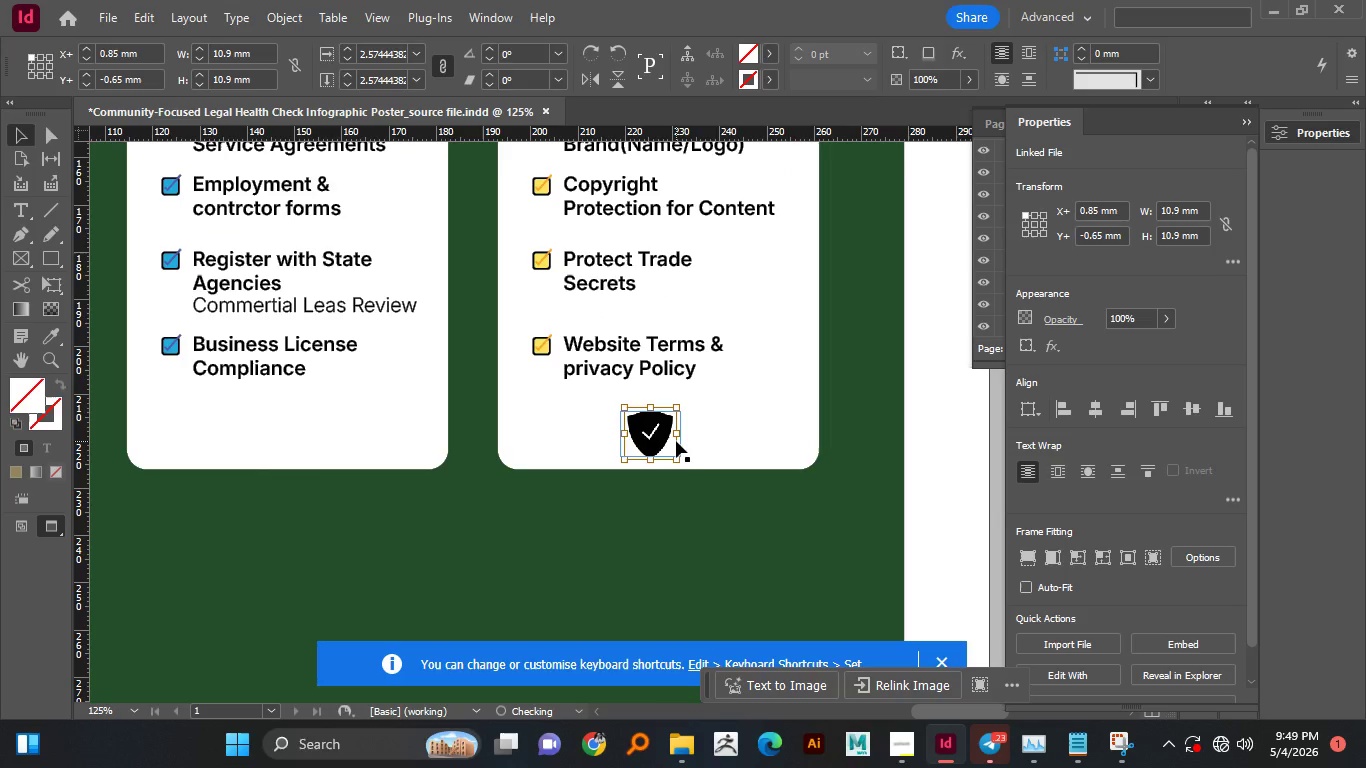 
key(Shift+ShiftLeft)
 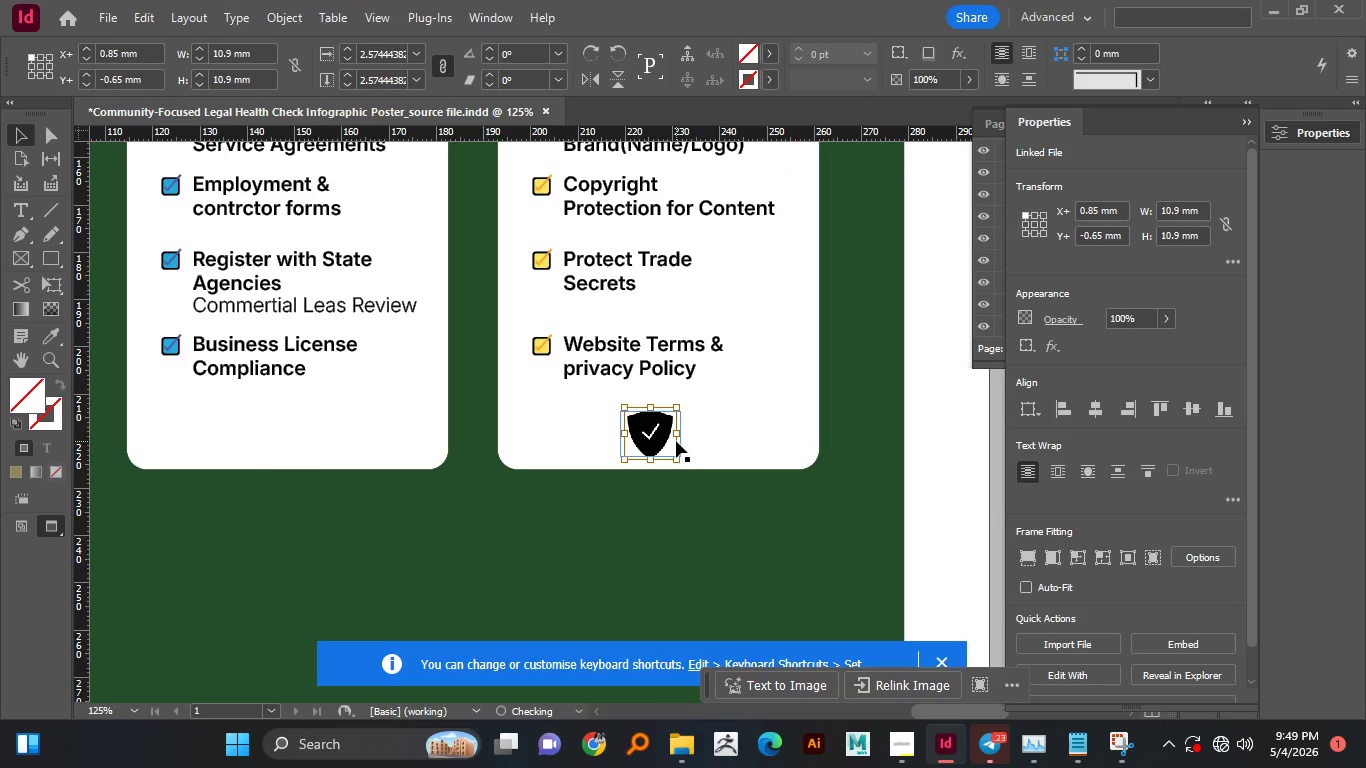 
key(Shift+ShiftLeft)
 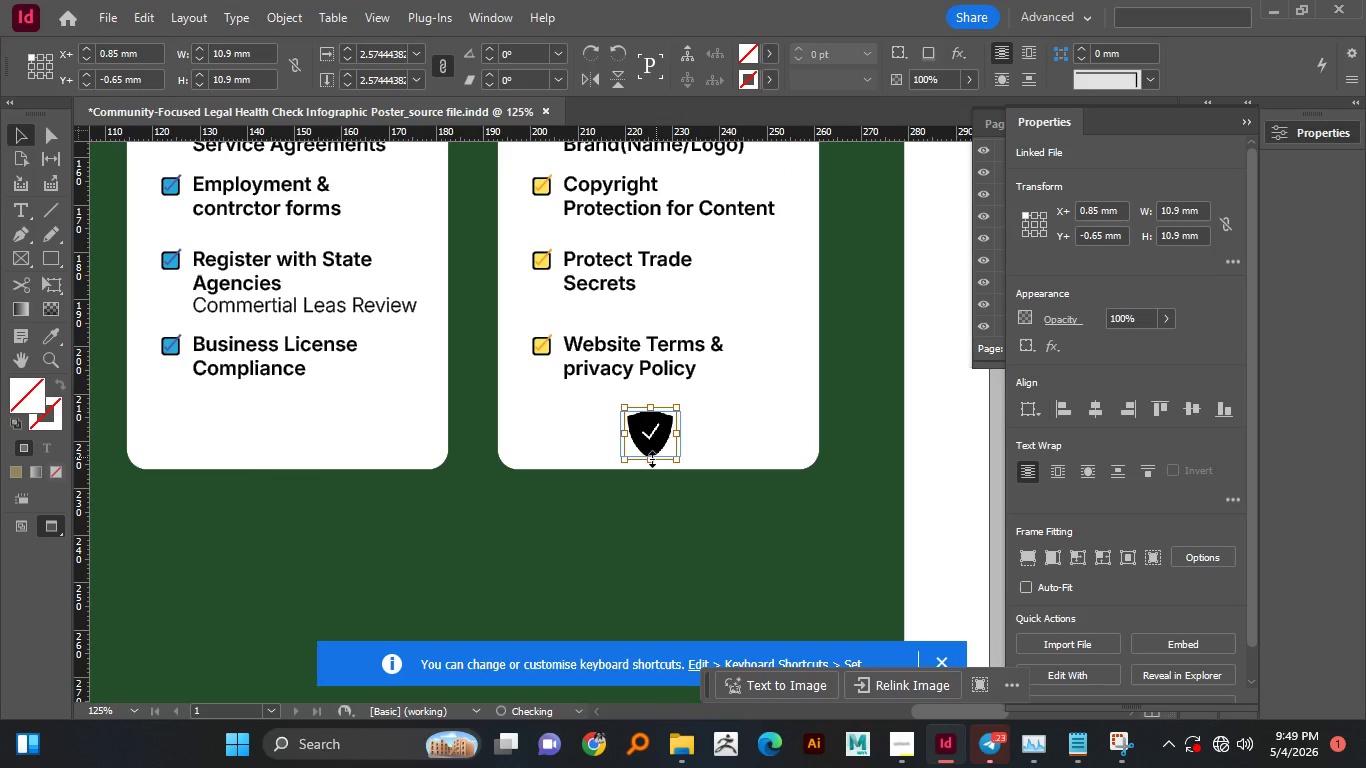 
hold_key(key=AltLeft, duration=0.64)
scroll: coordinate [652, 460], scroll_direction: up, amount: 2.0
 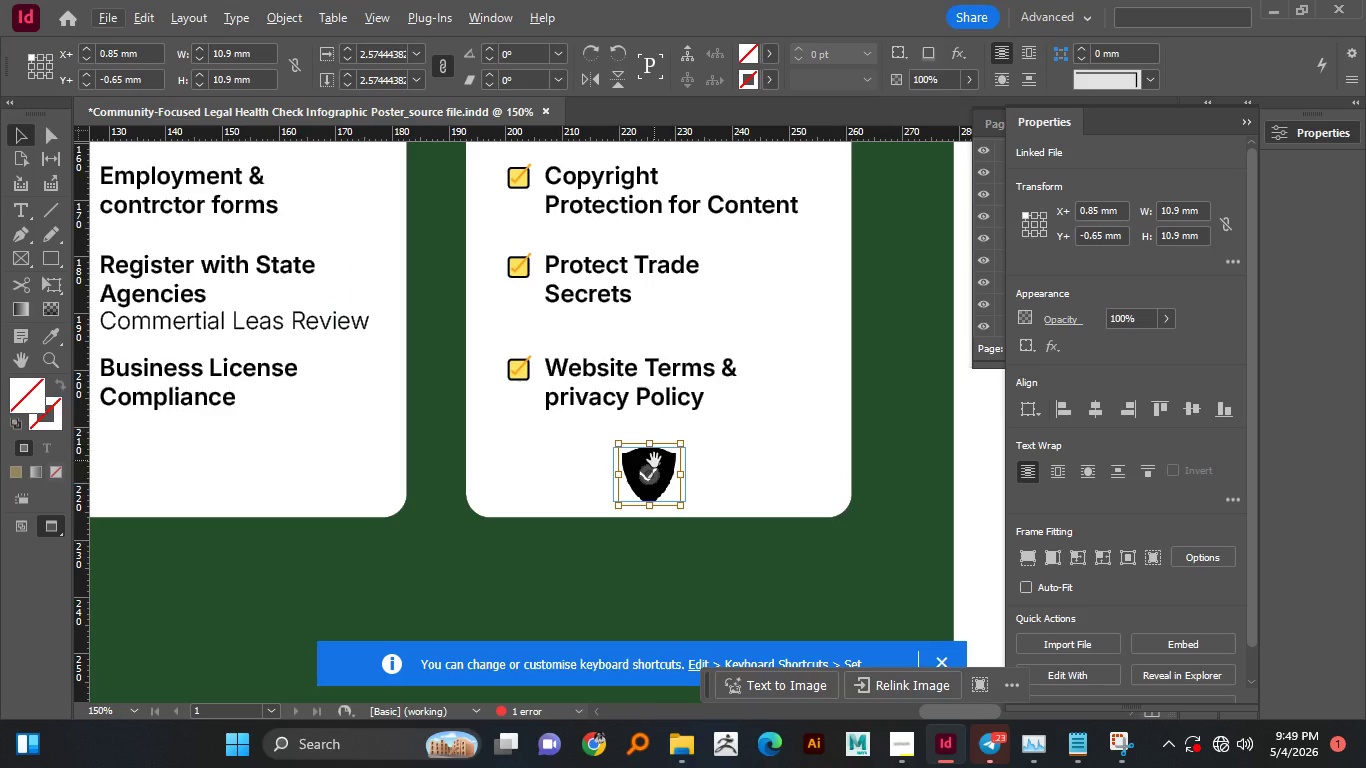 
wait(21.32)
 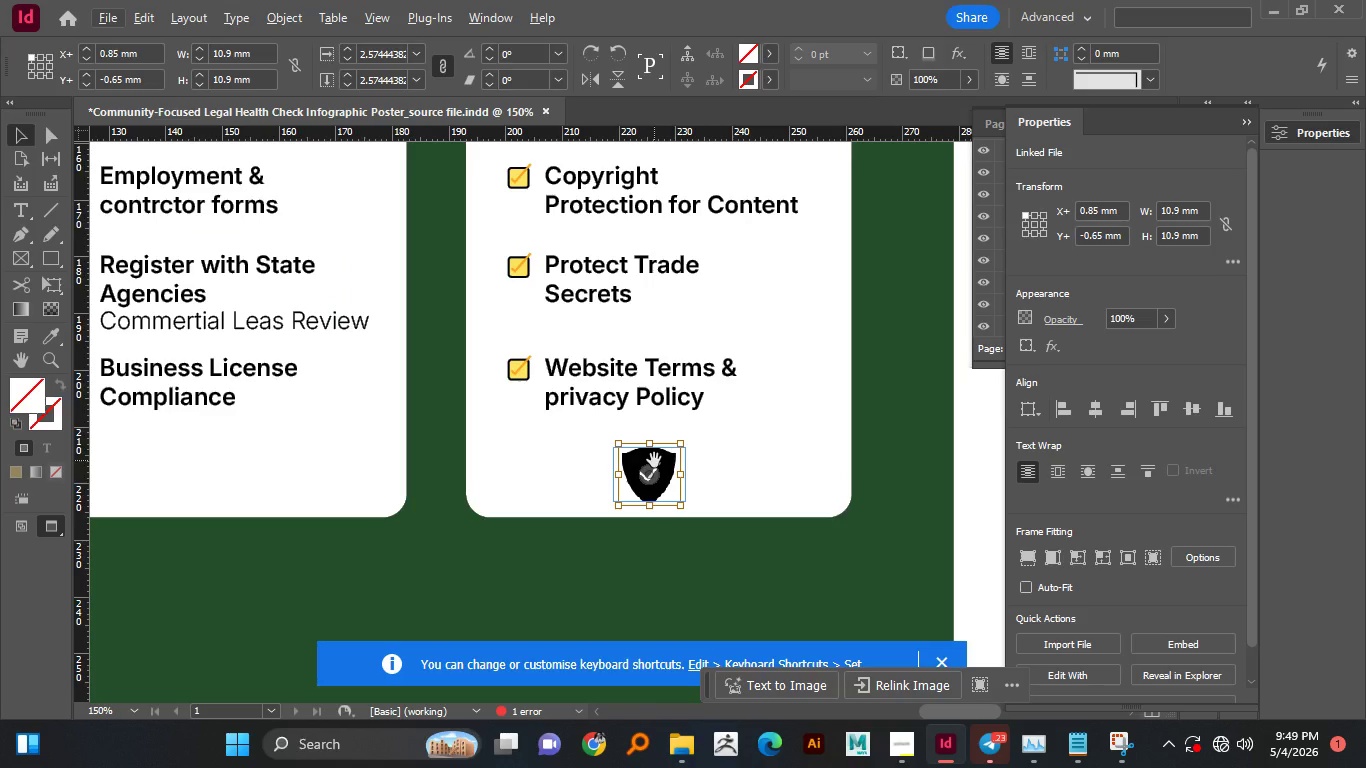 
key(Alt+AltLeft)
 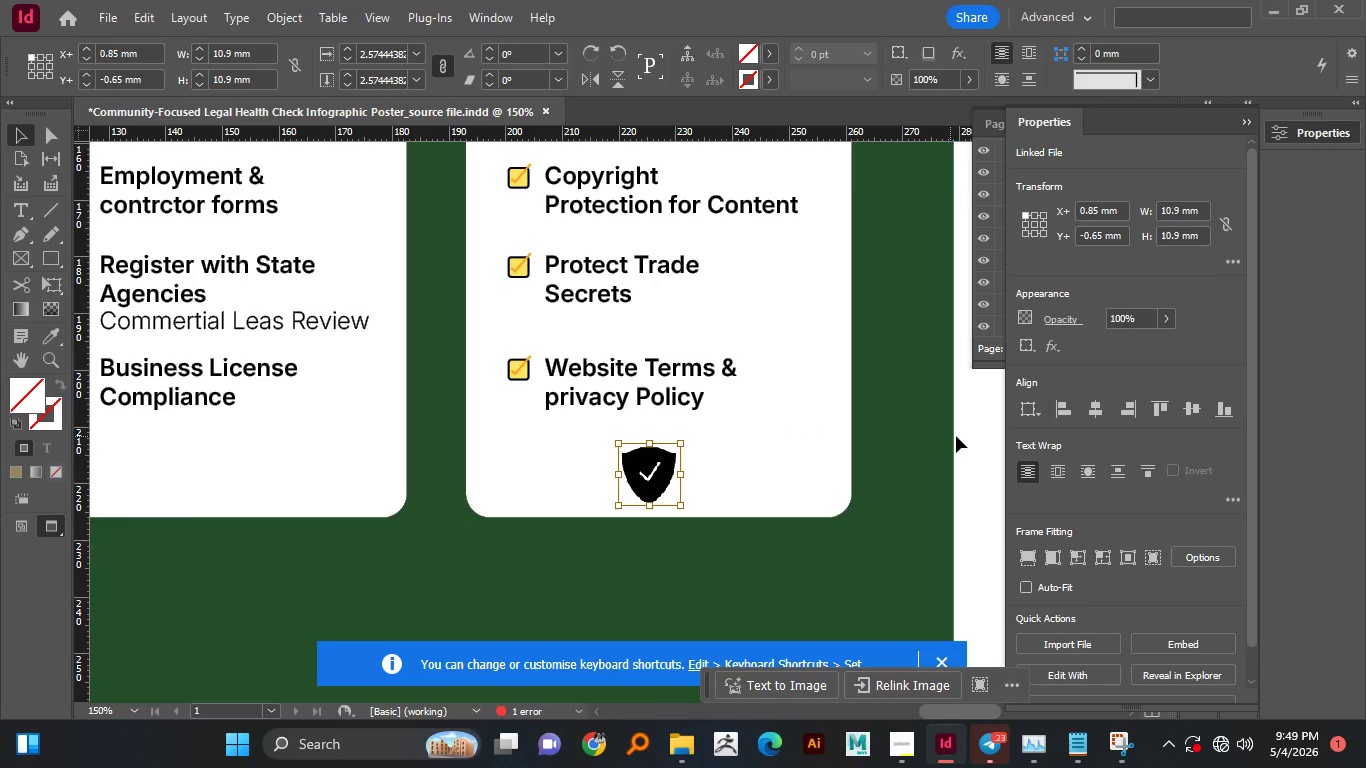 
left_click([968, 434])
 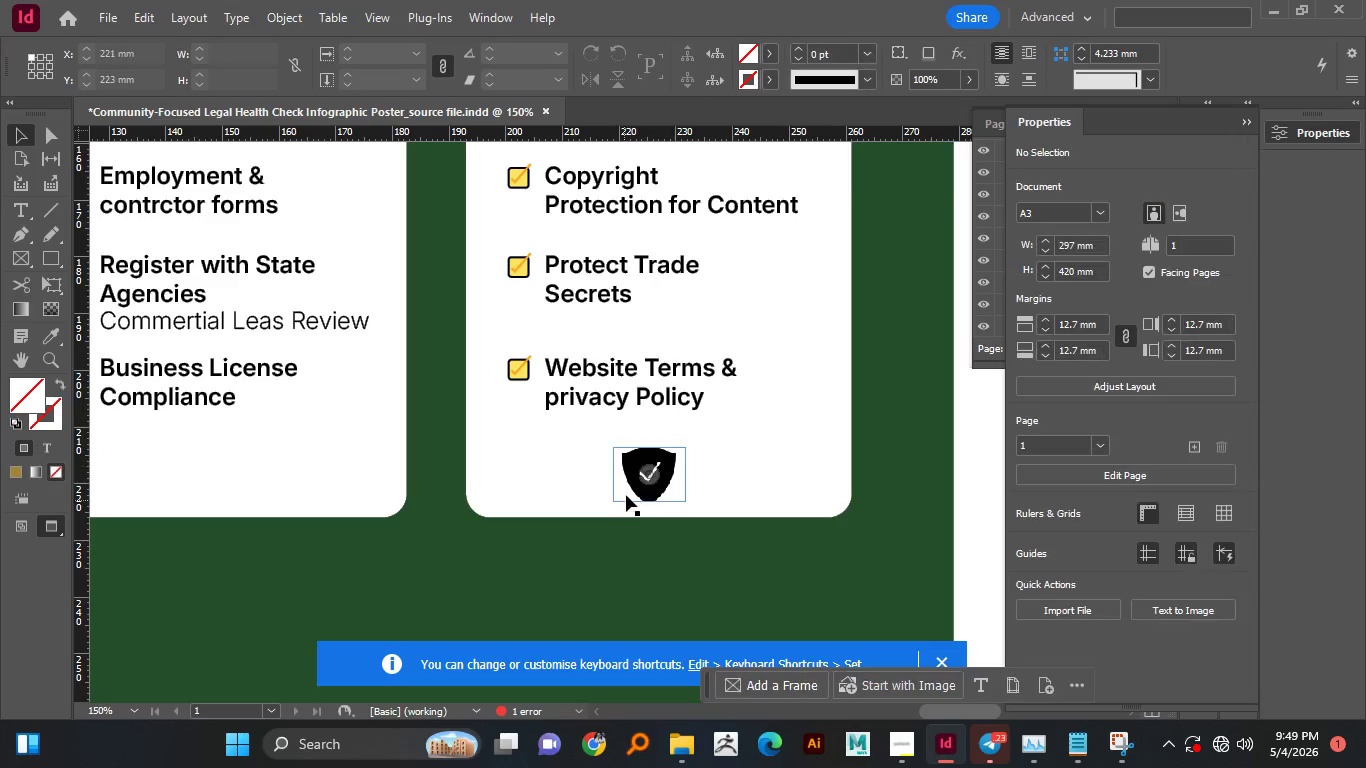 
hold_key(key=AltLeft, duration=1.3)
scroll: coordinate [658, 470], scroll_direction: up, amount: 1.0
 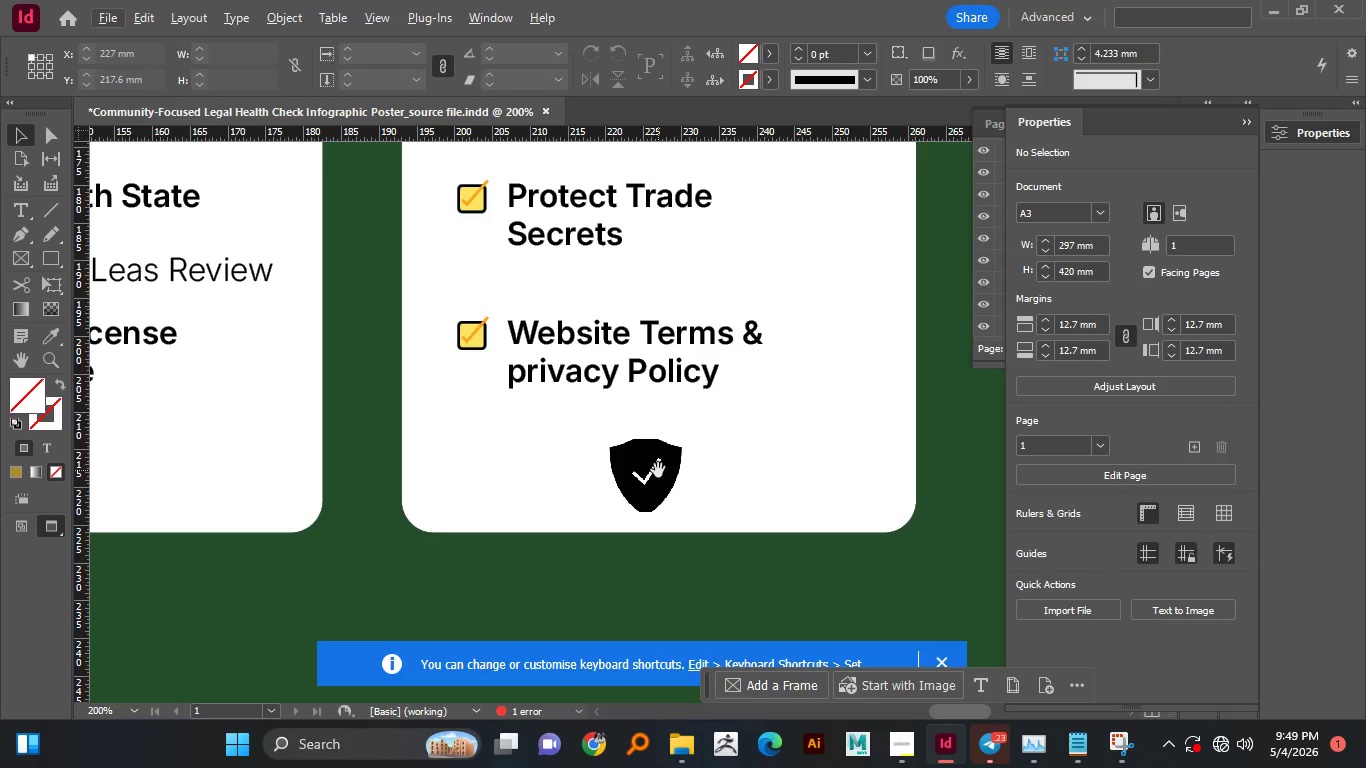 
hold_key(key=AltLeft, duration=0.67)
 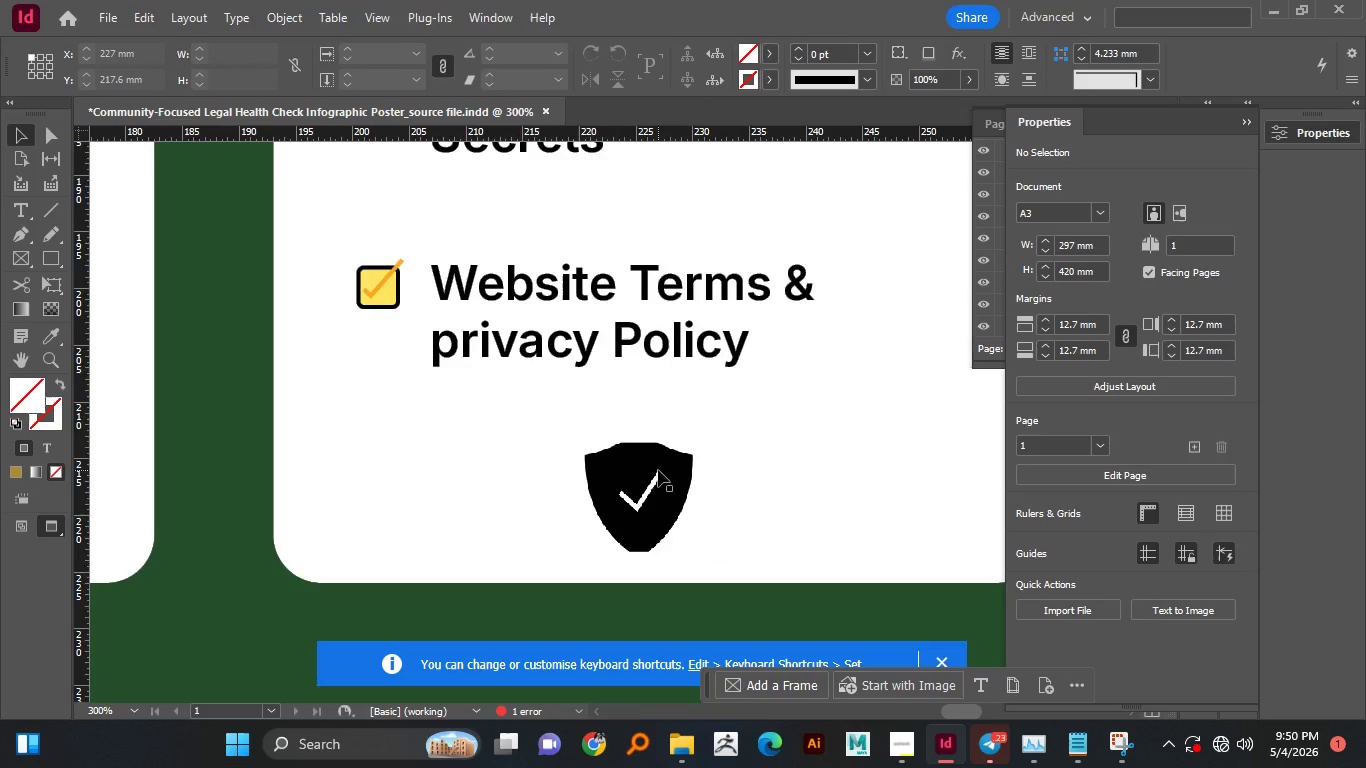 
scroll: coordinate [658, 470], scroll_direction: down, amount: 1.0
 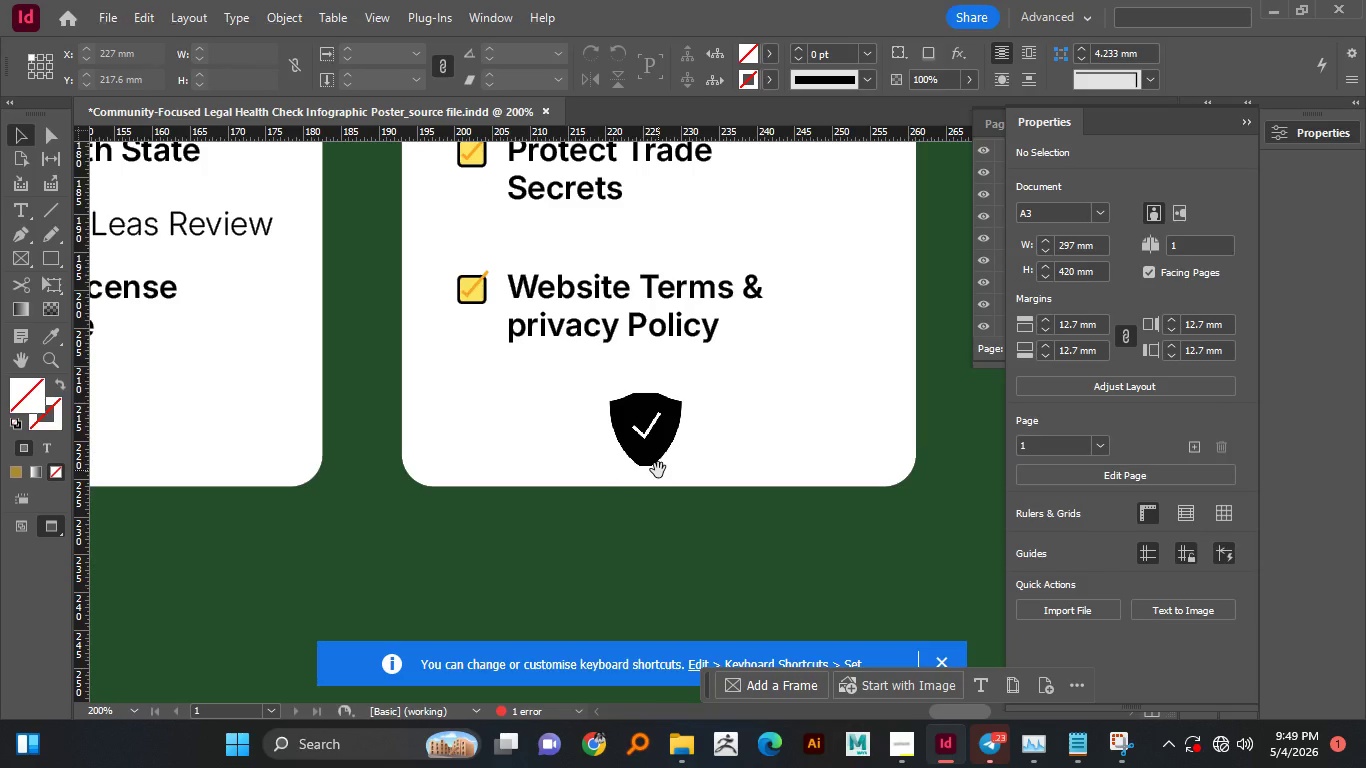 
scroll: coordinate [658, 470], scroll_direction: up, amount: 1.0
 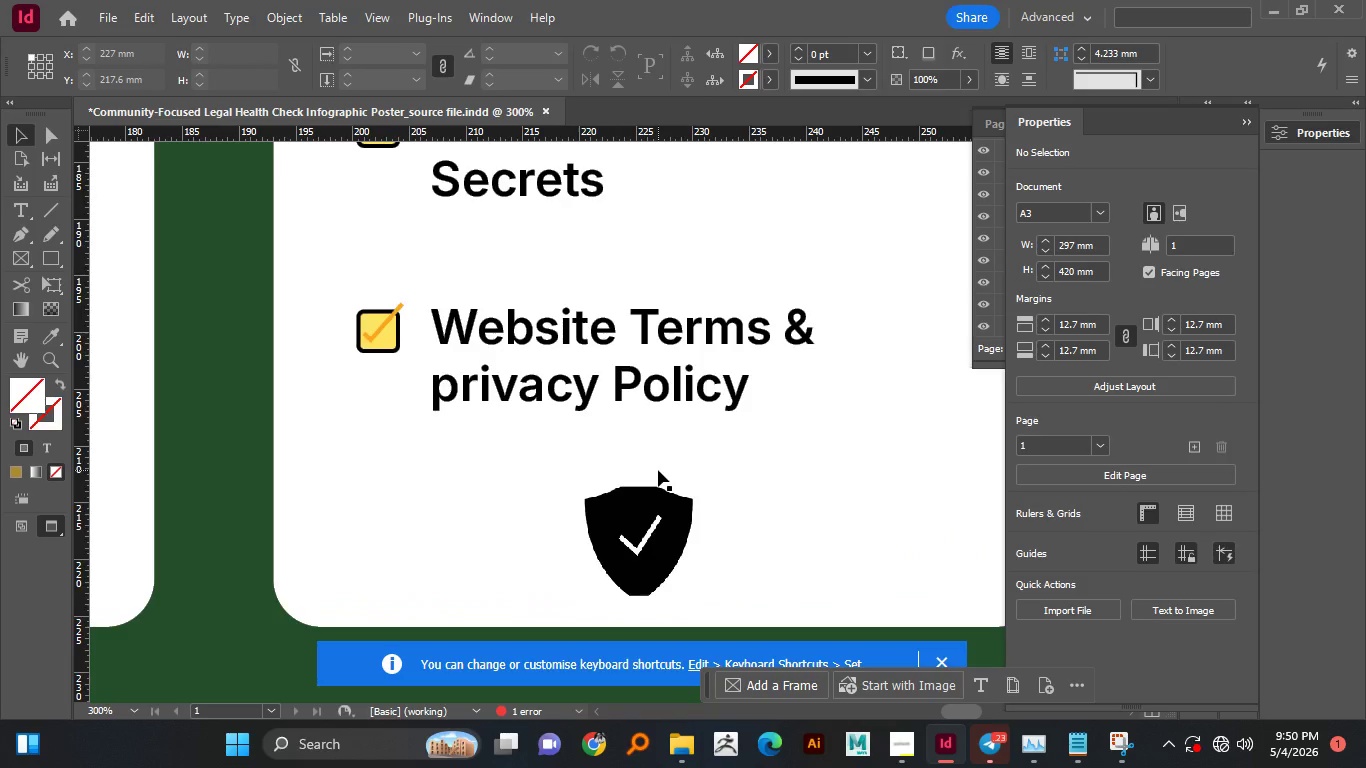 
key(Alt+AltLeft)
 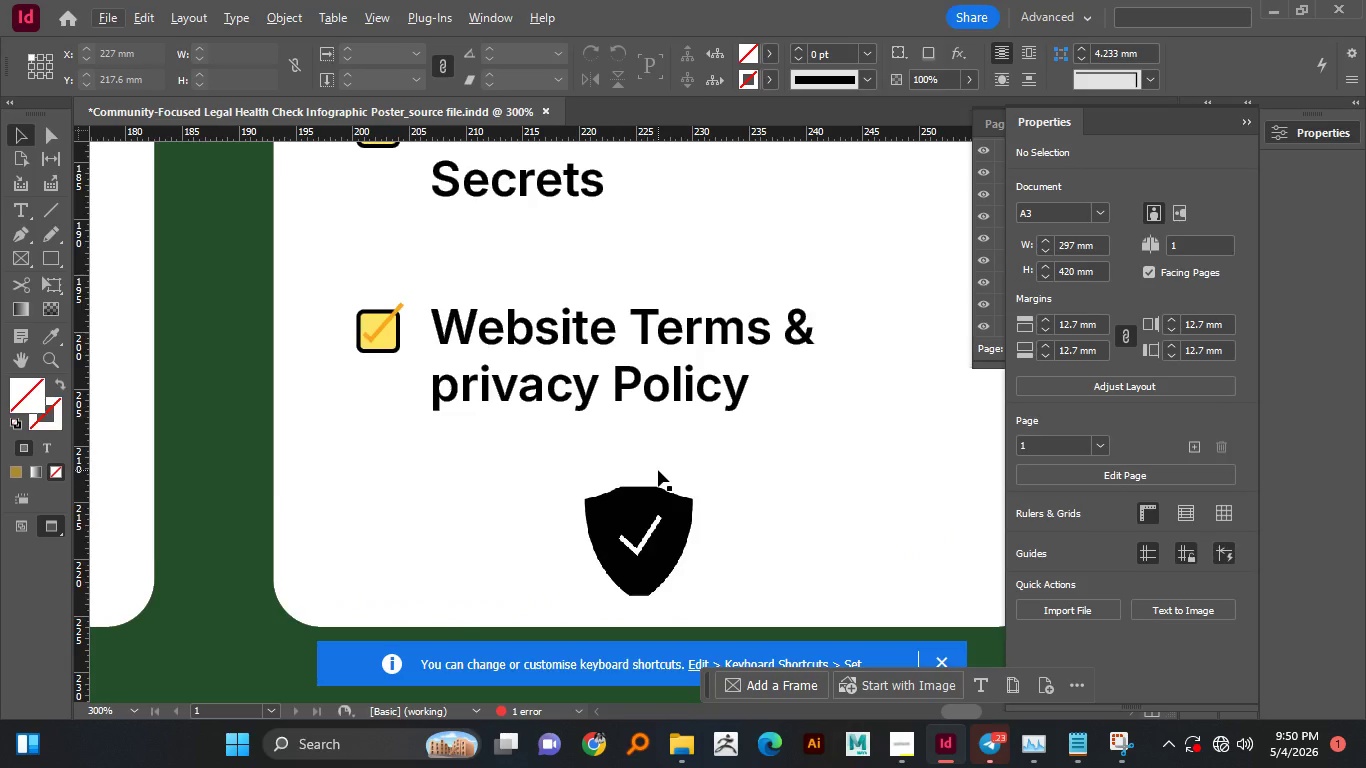 
hold_key(key=AltLeft, duration=1.0)
scroll: coordinate [658, 470], scroll_direction: down, amount: 1.0
 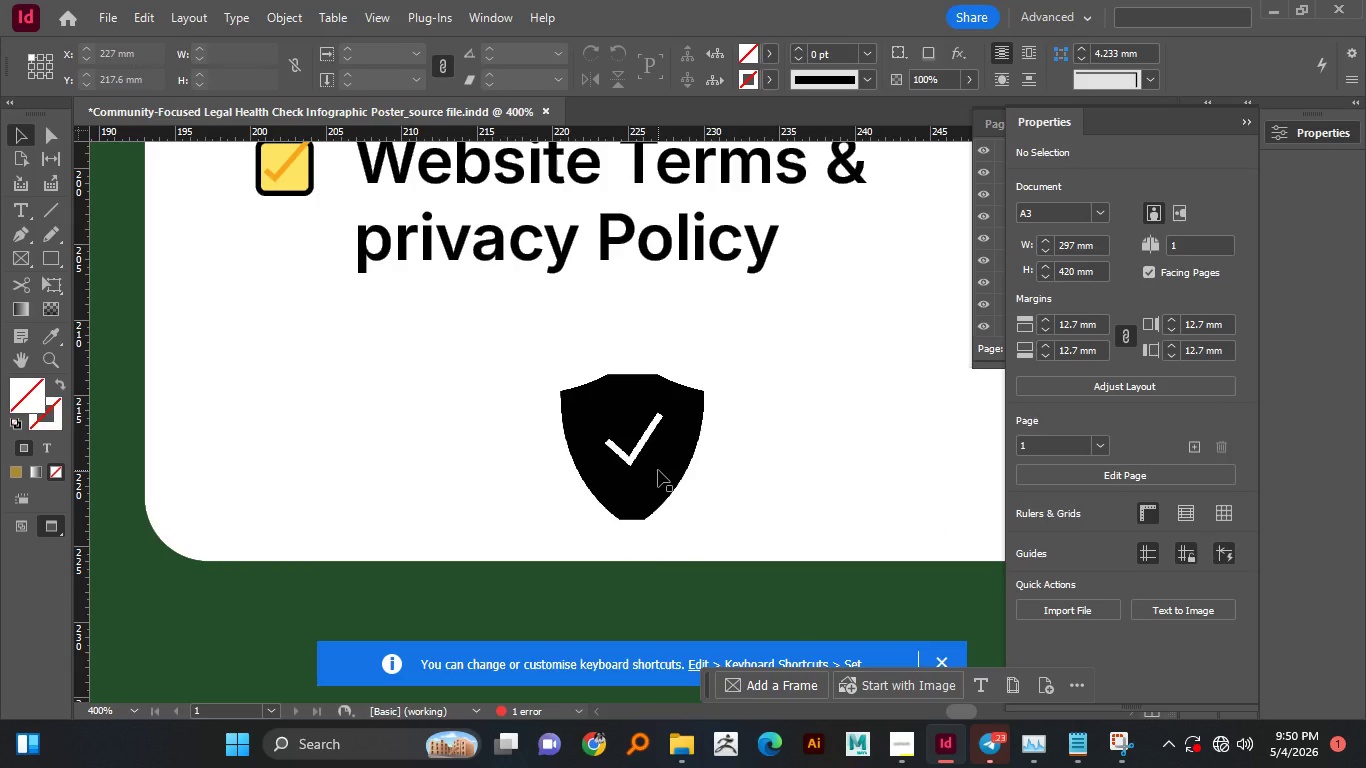 
left_click([662, 425])
 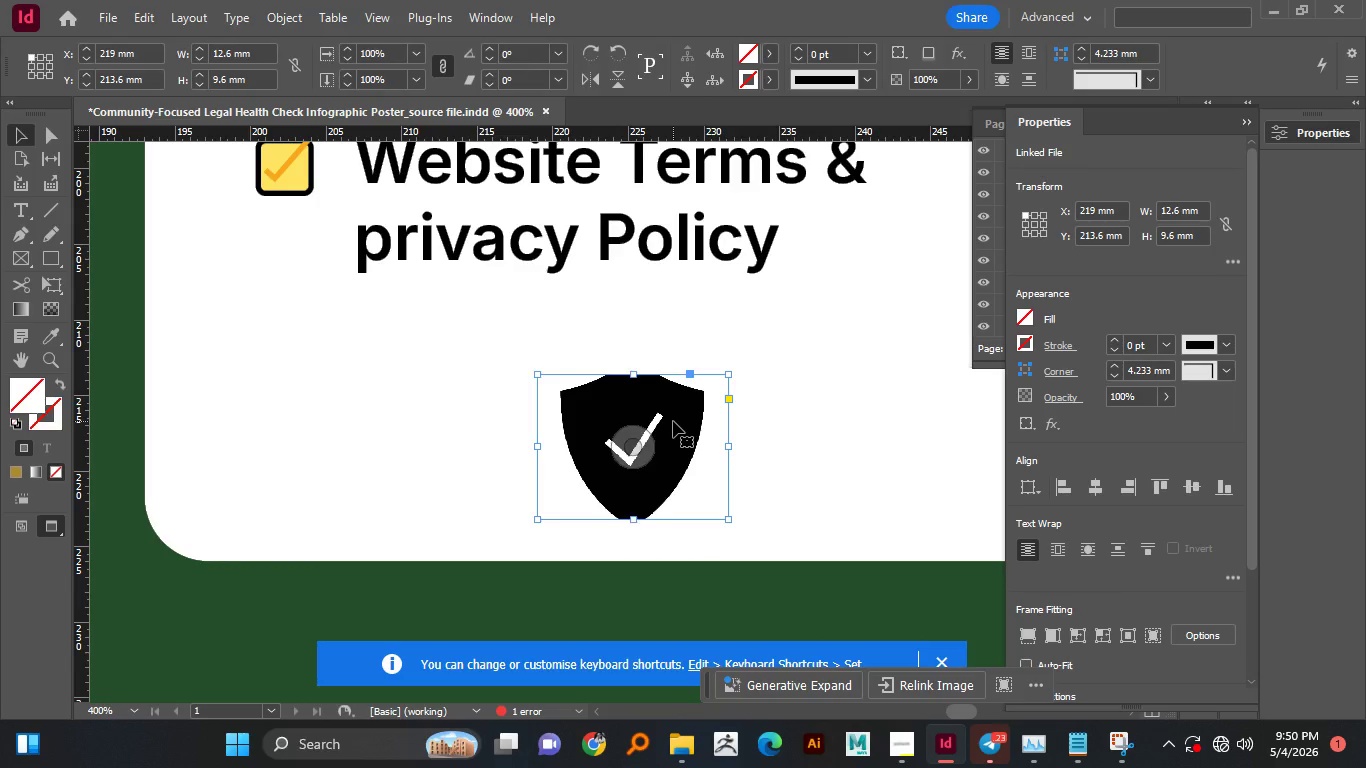 
double_click([673, 421])
 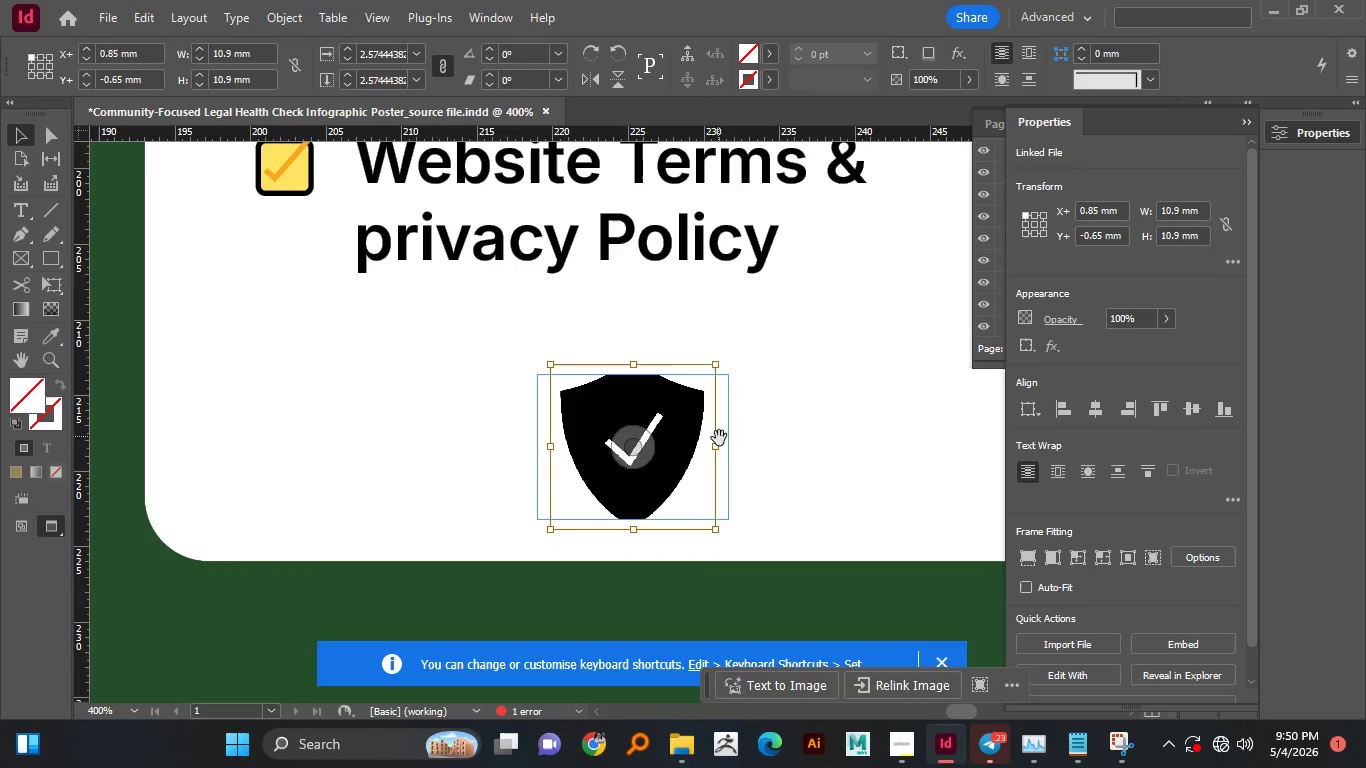 
hold_key(key=AltLeft, duration=1.66)
hold_key(key=ShiftLeft, duration=1.52)
left_click_drag(start_coordinate=[719, 451], to_coordinate=[695, 454])
 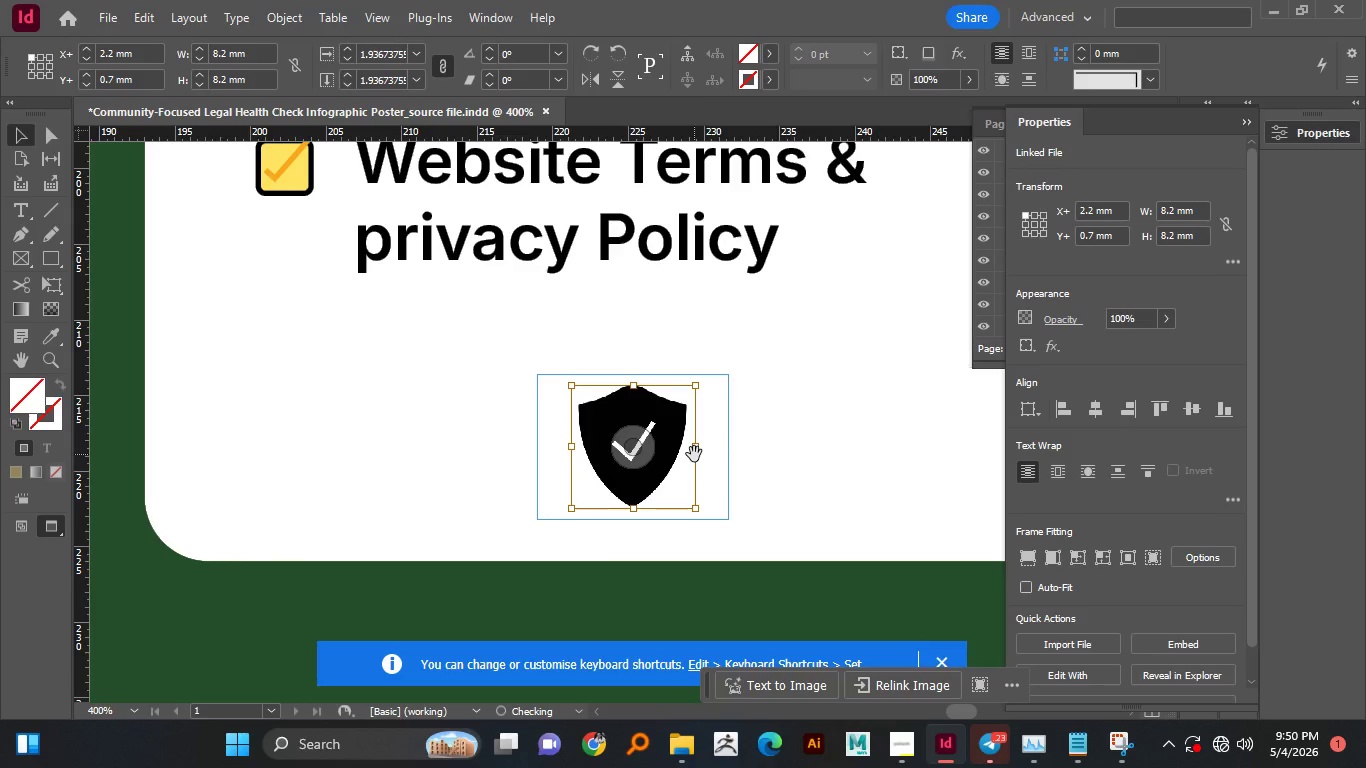 
key(Shift+ShiftLeft)
 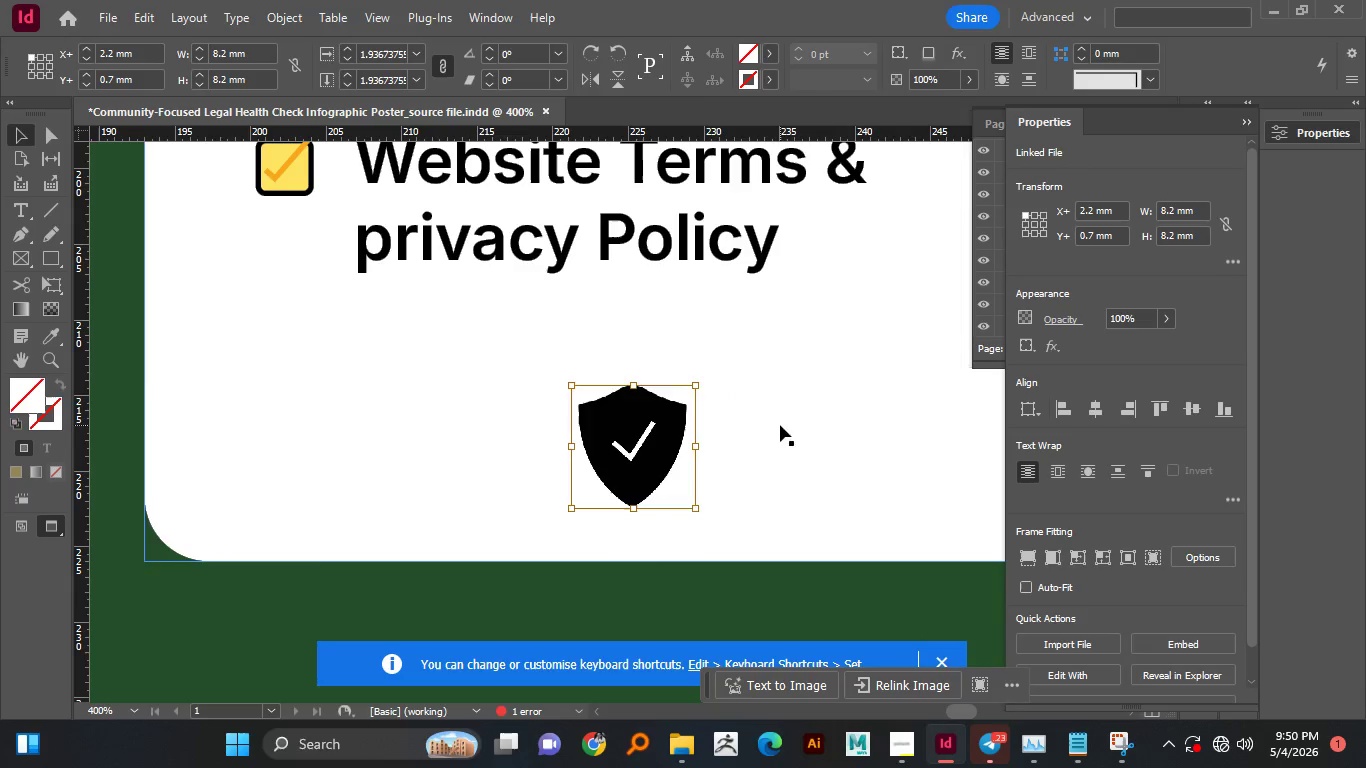 
left_click([780, 425])
 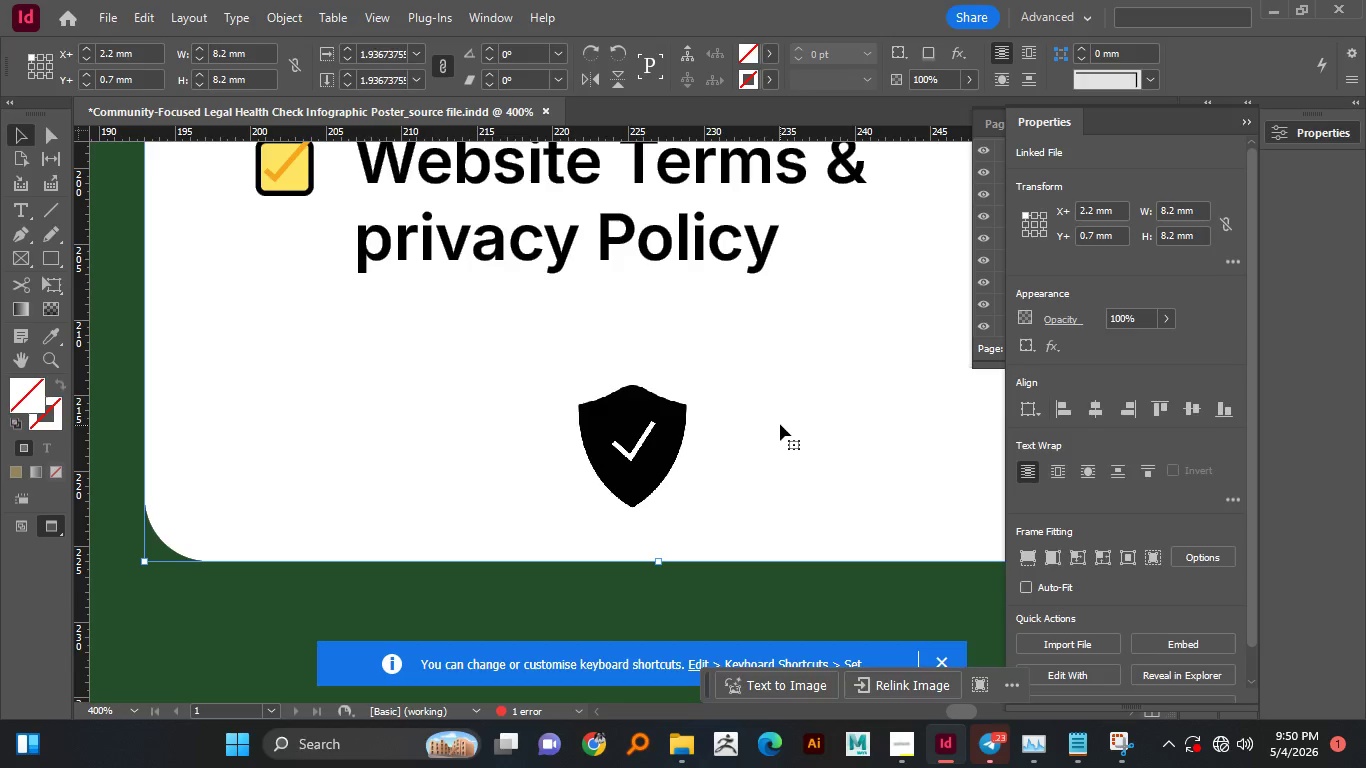 
hold_key(key=AltLeft, duration=0.91)
scroll: coordinate [480, 388], scroll_direction: down, amount: 1.0
 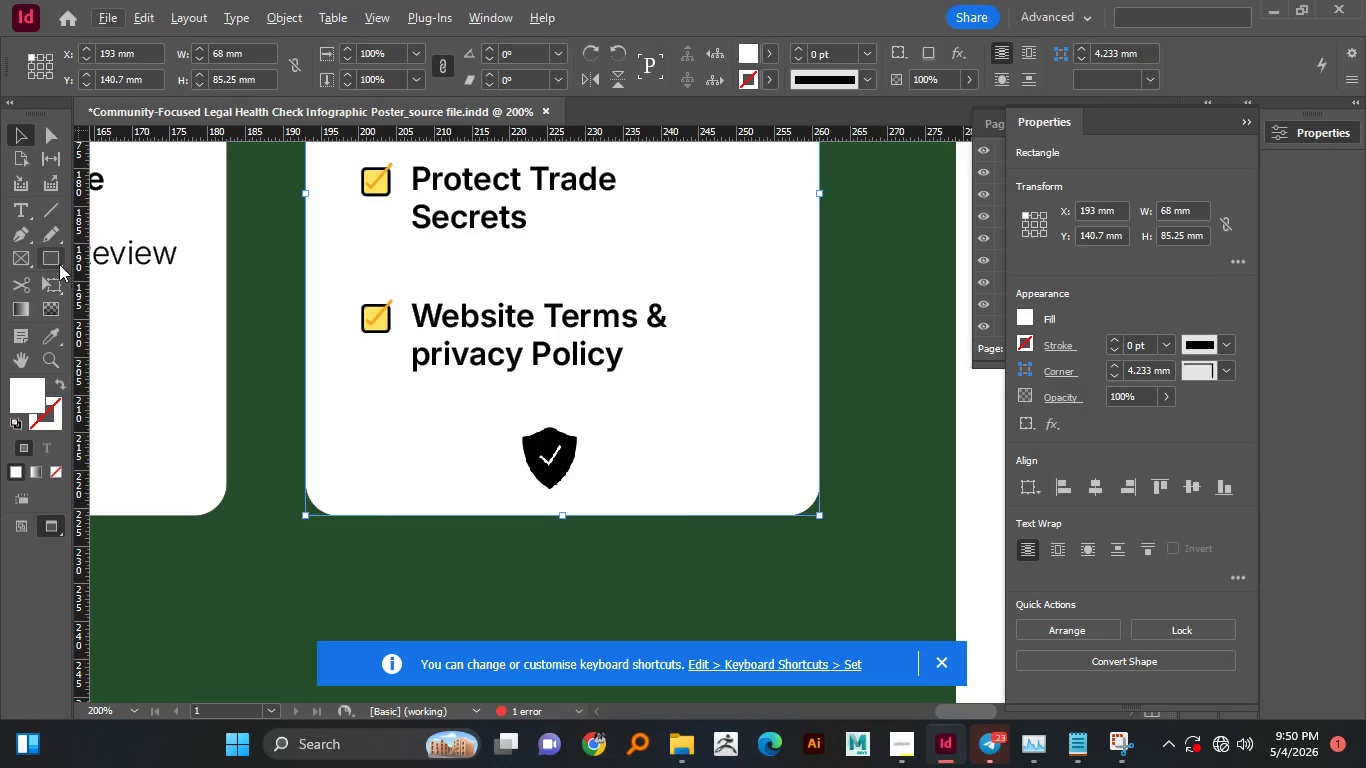 
left_click([59, 264])
 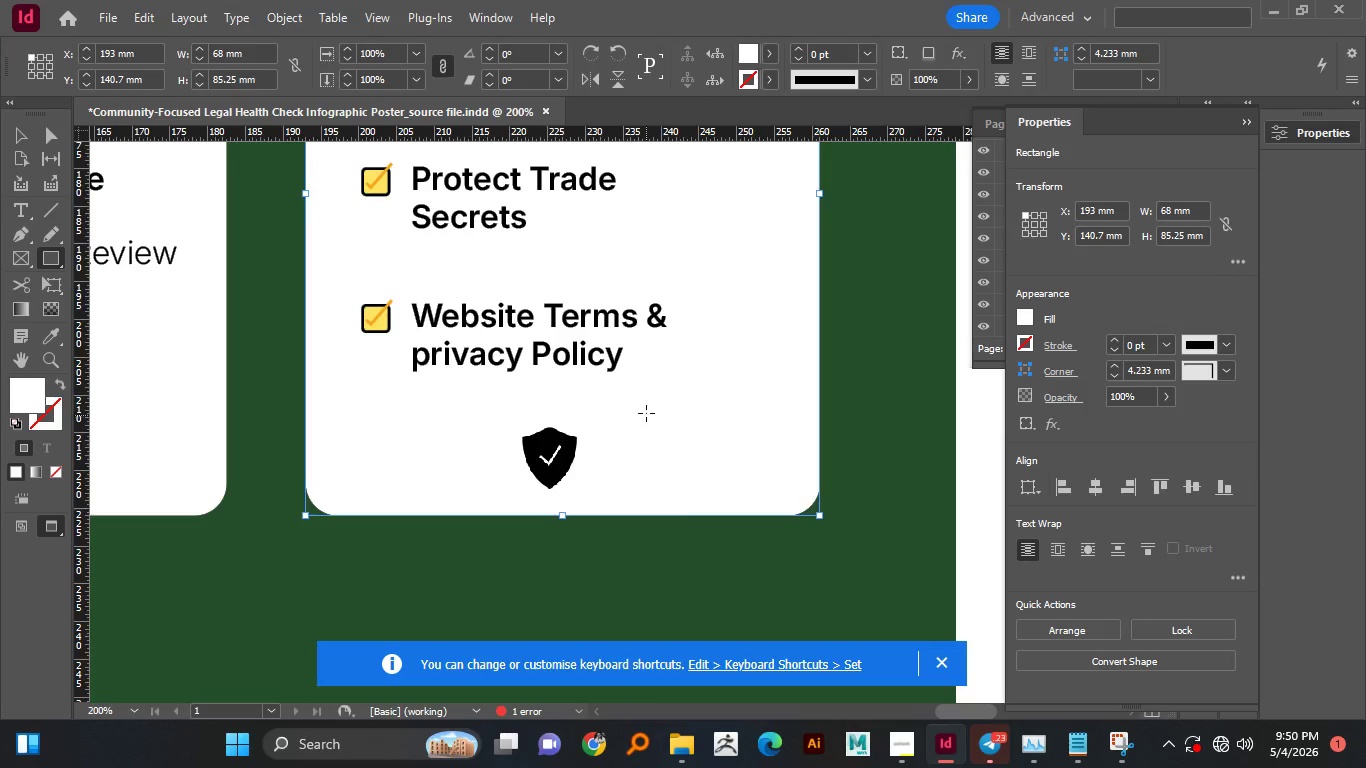 
left_click_drag(start_coordinate=[646, 413], to_coordinate=[778, 497])
 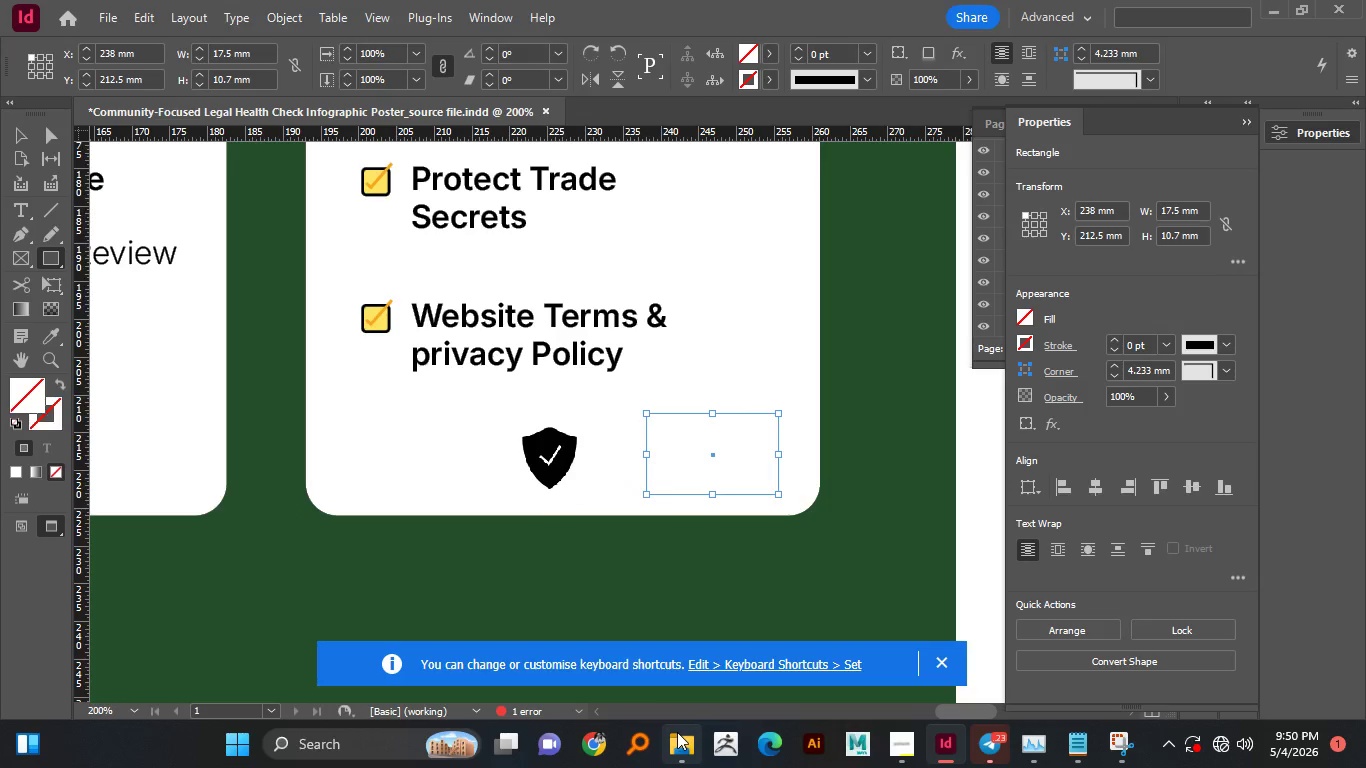 
left_click([684, 737])
 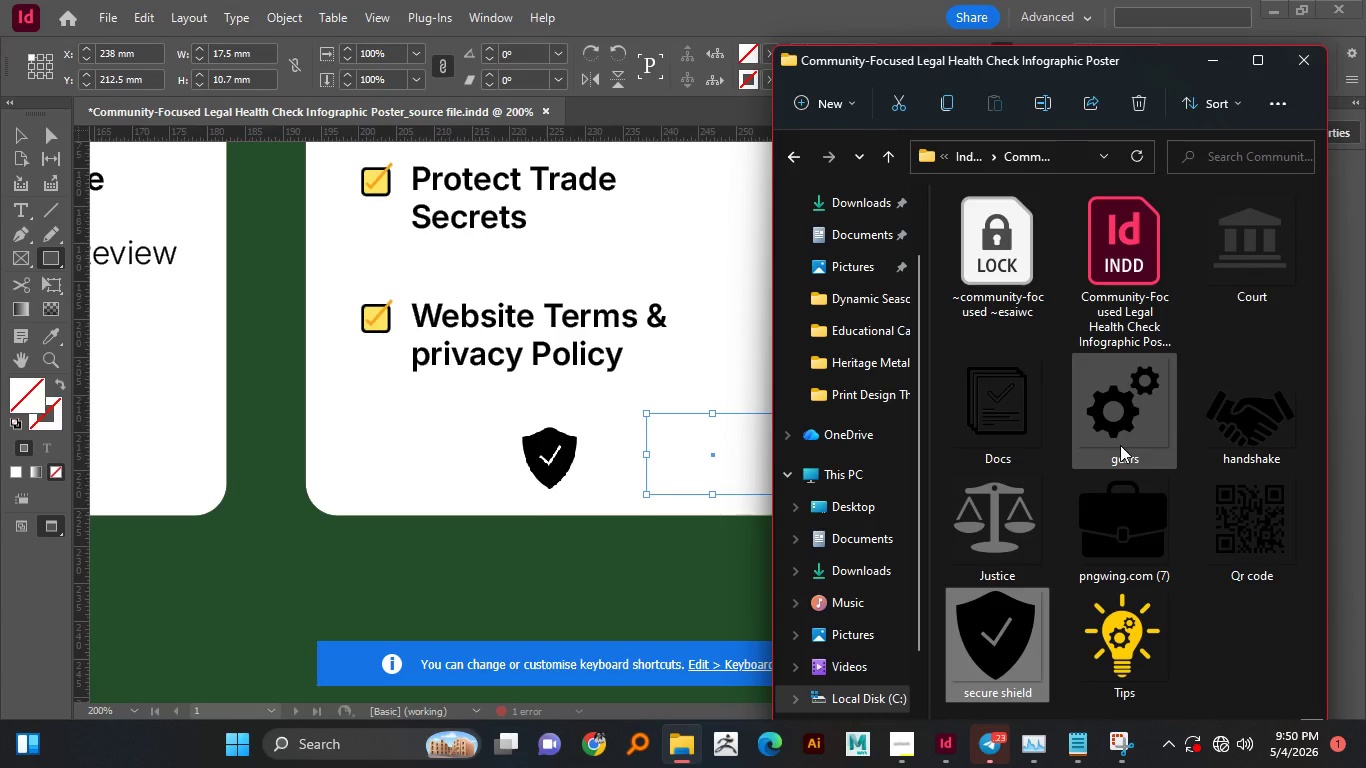 
left_click_drag(start_coordinate=[1114, 409], to_coordinate=[694, 458])
 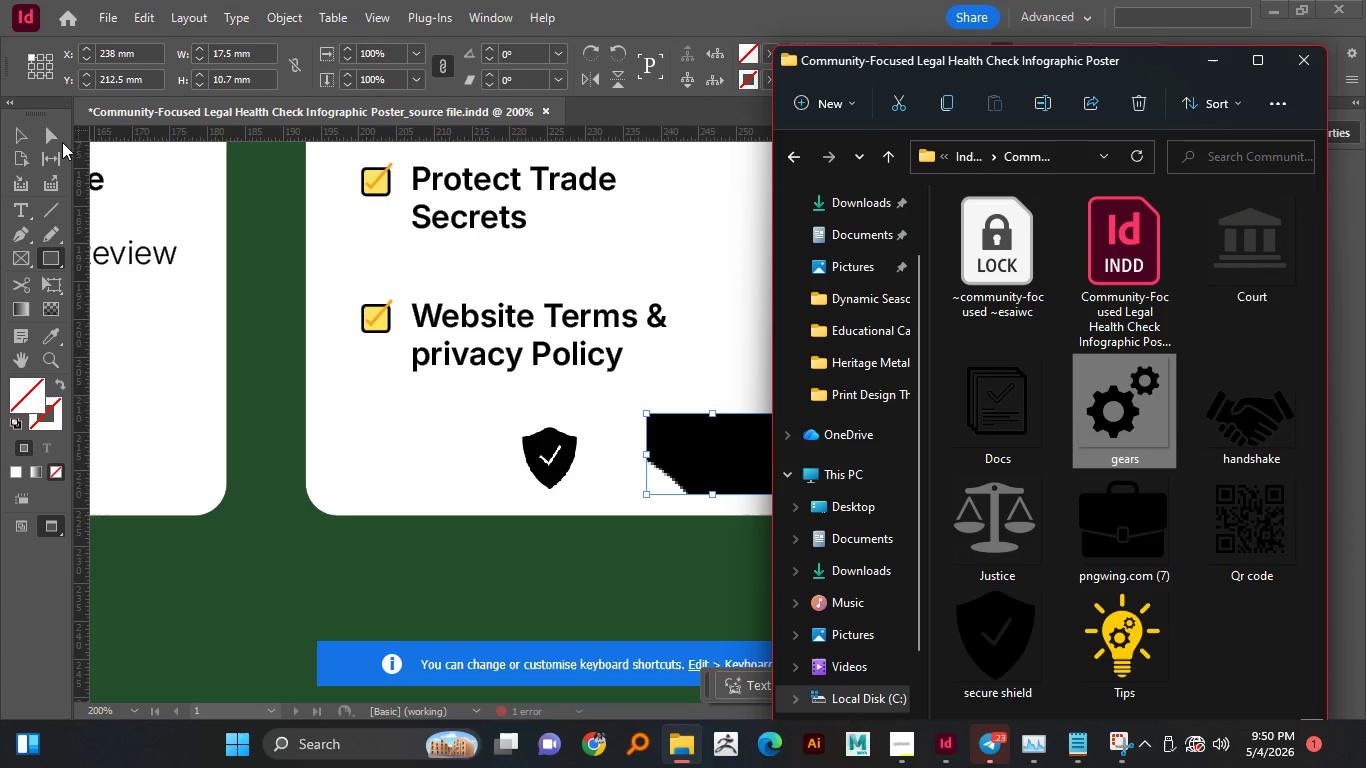 
left_click([24, 138])
 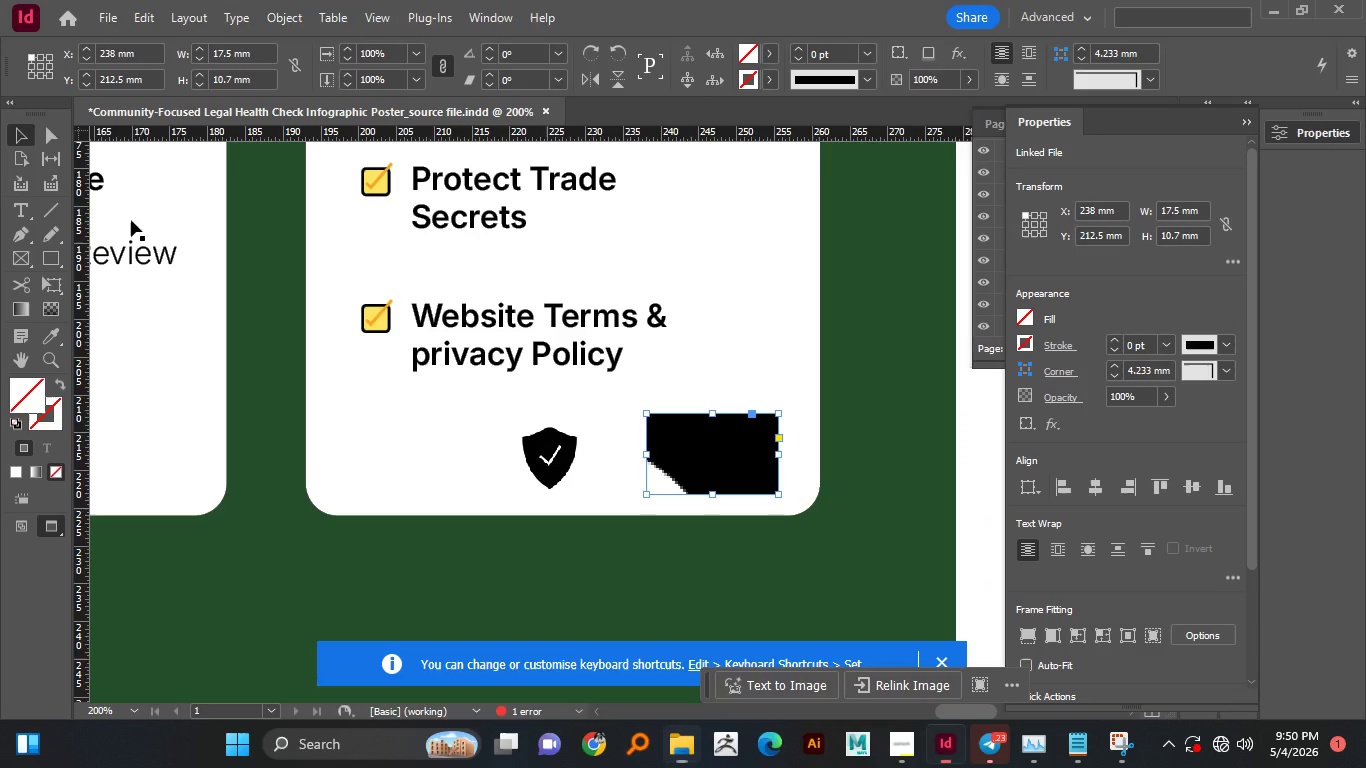 
left_click([723, 454])
 